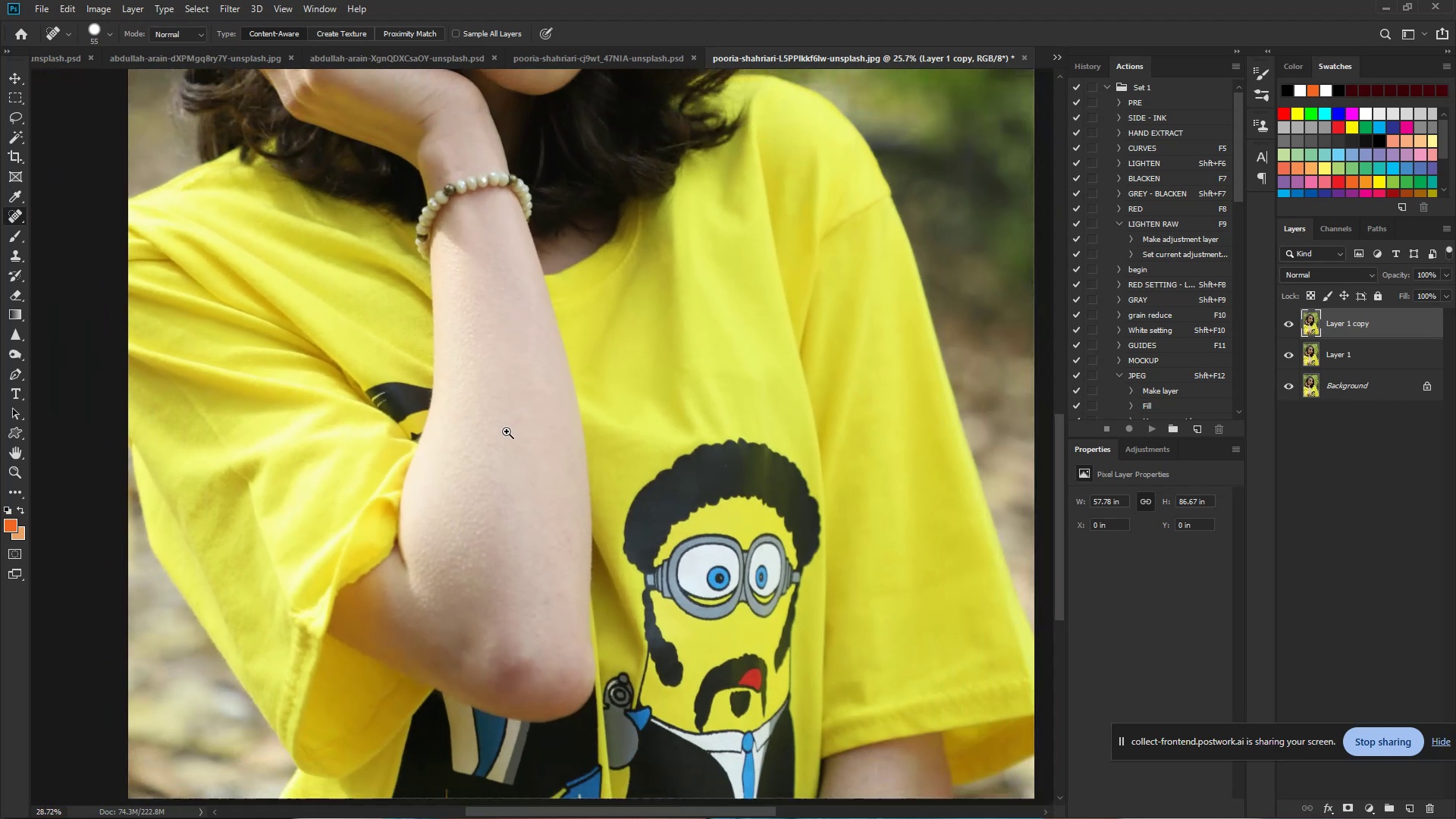 
key(Control+Space)
 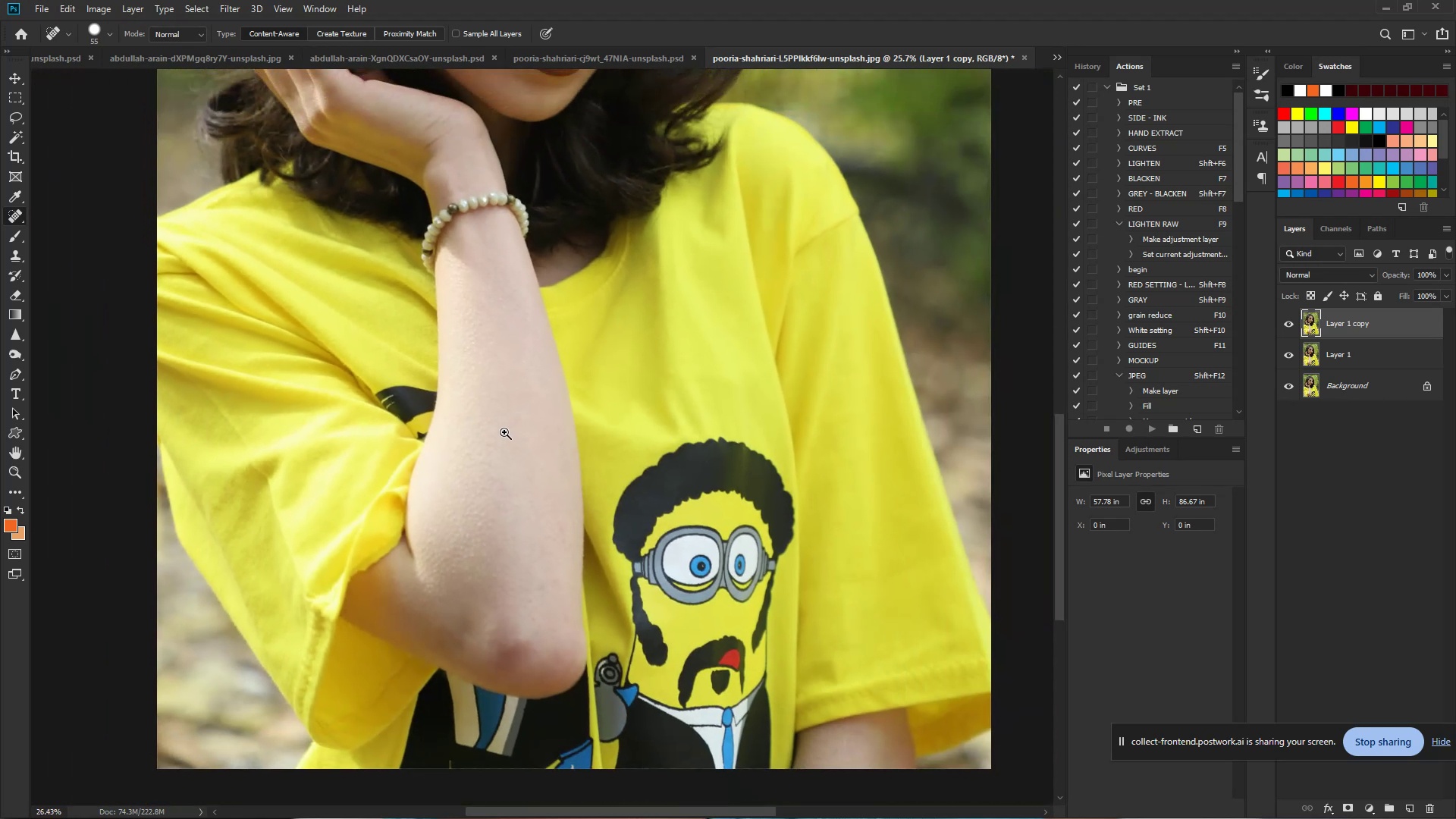 
key(Control+Space)
 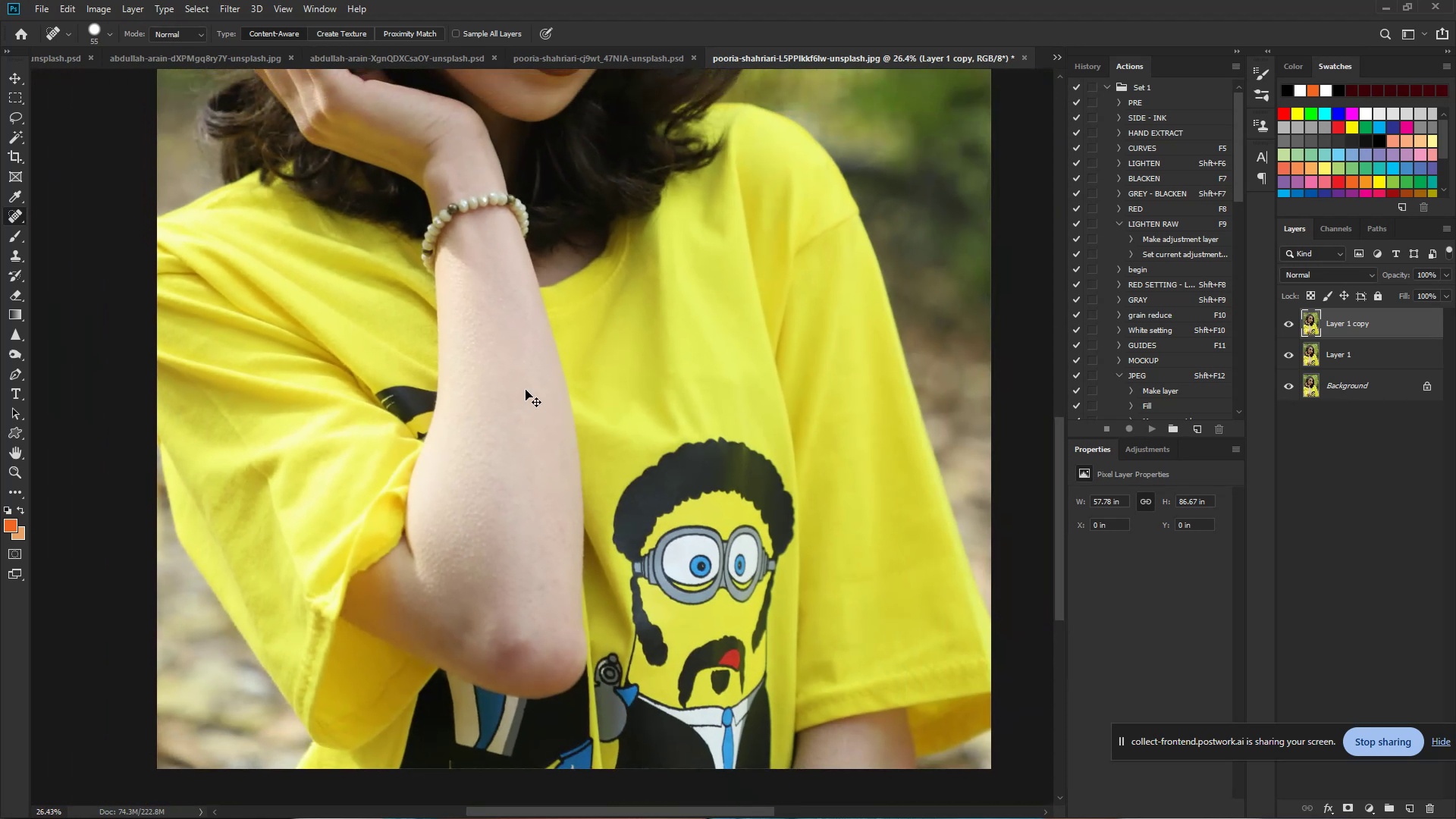 
hold_key(key=Space, duration=1.09)
 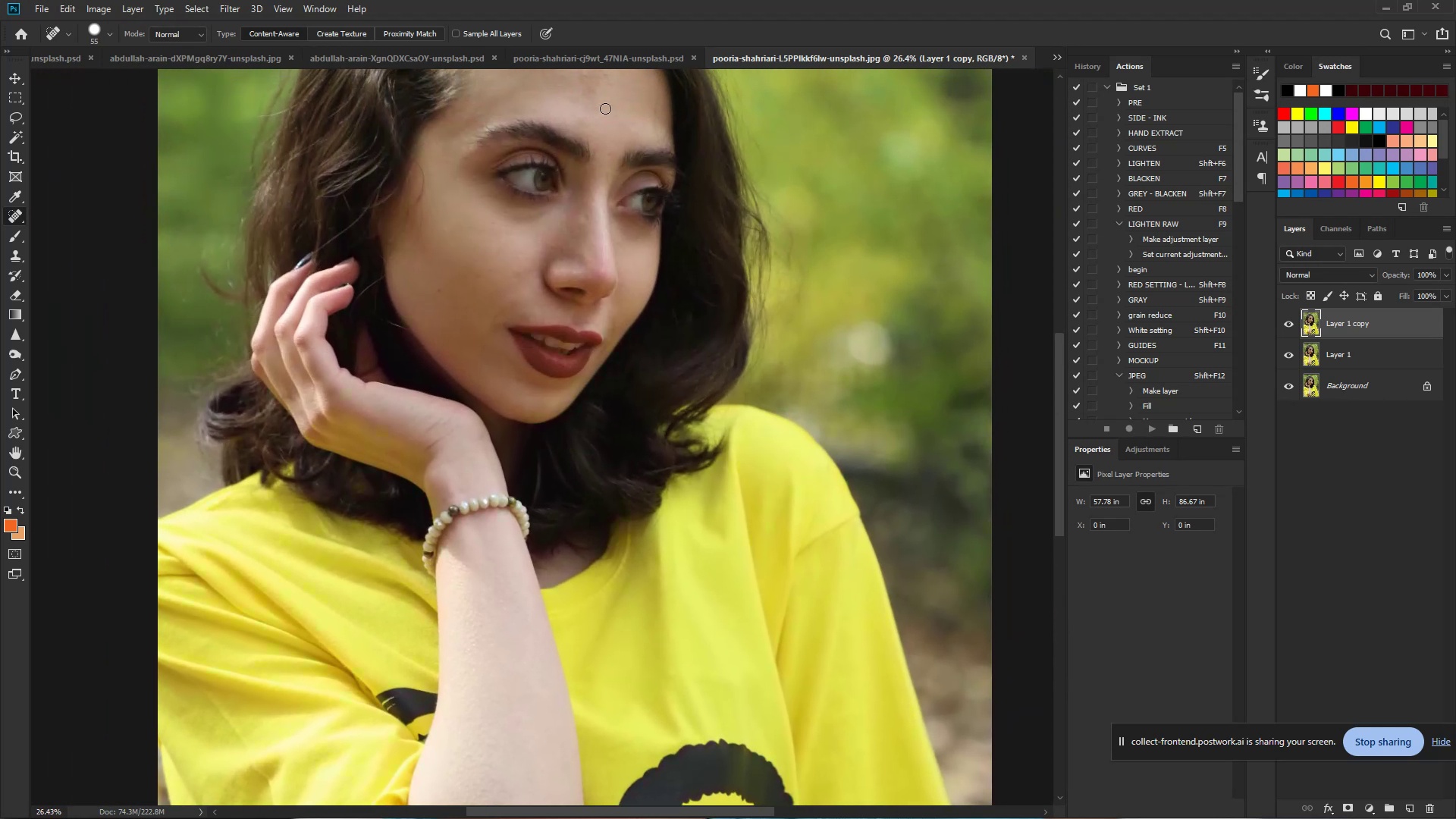 
left_click_drag(start_coordinate=[588, 198], to_coordinate=[589, 500])
 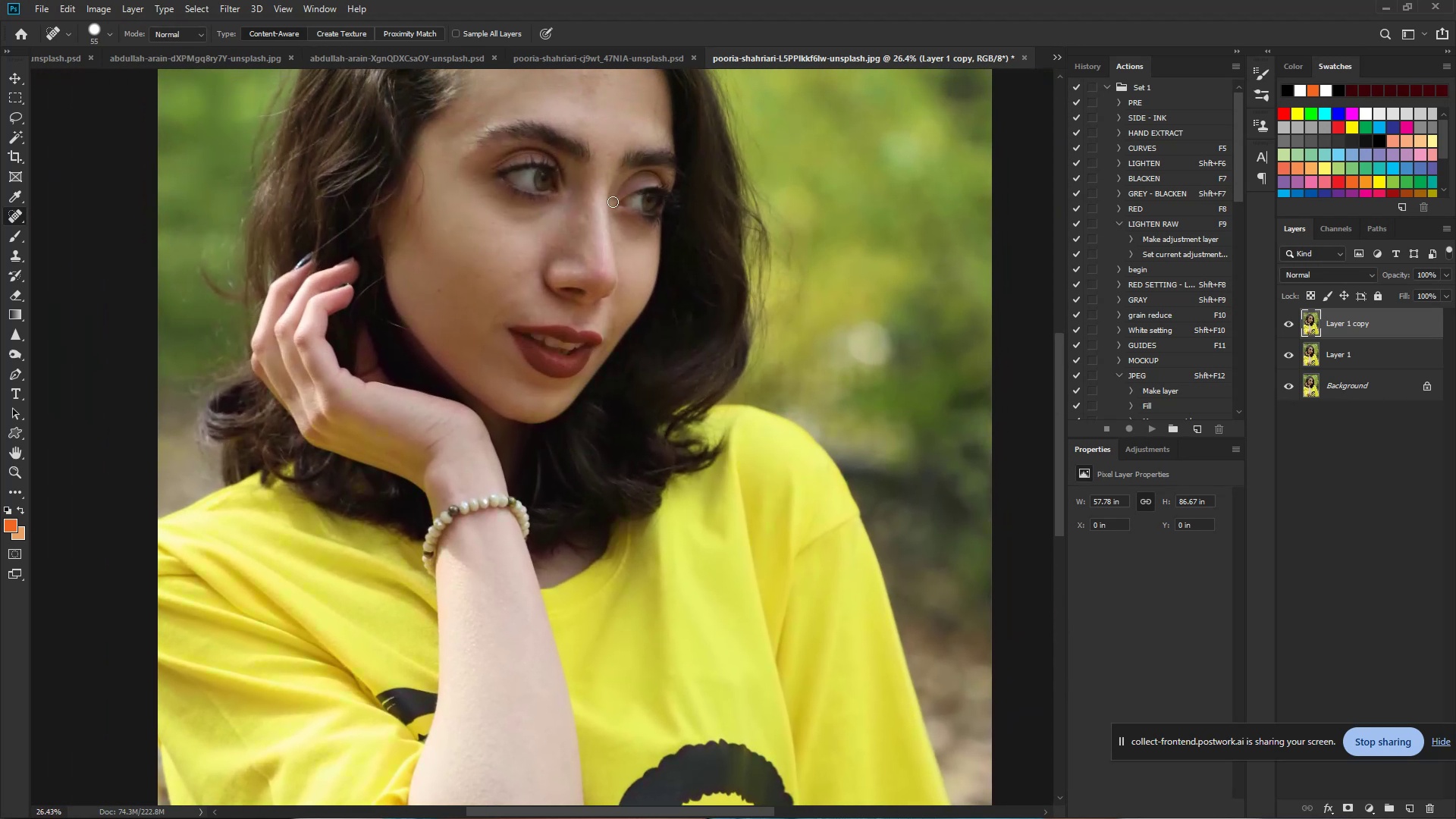 
key(Control+Space)
 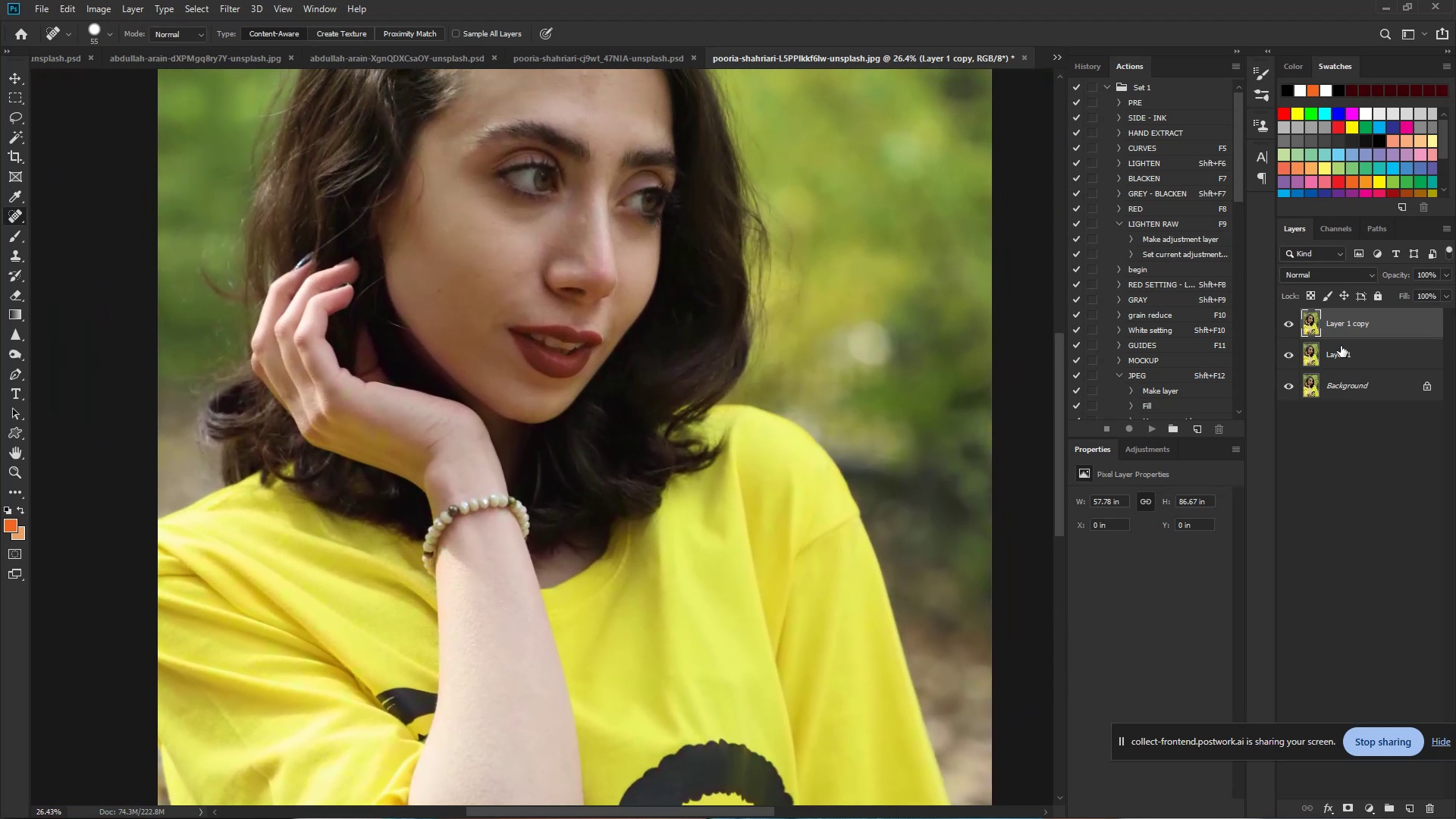 
hold_key(key=ControlLeft, duration=1.19)
 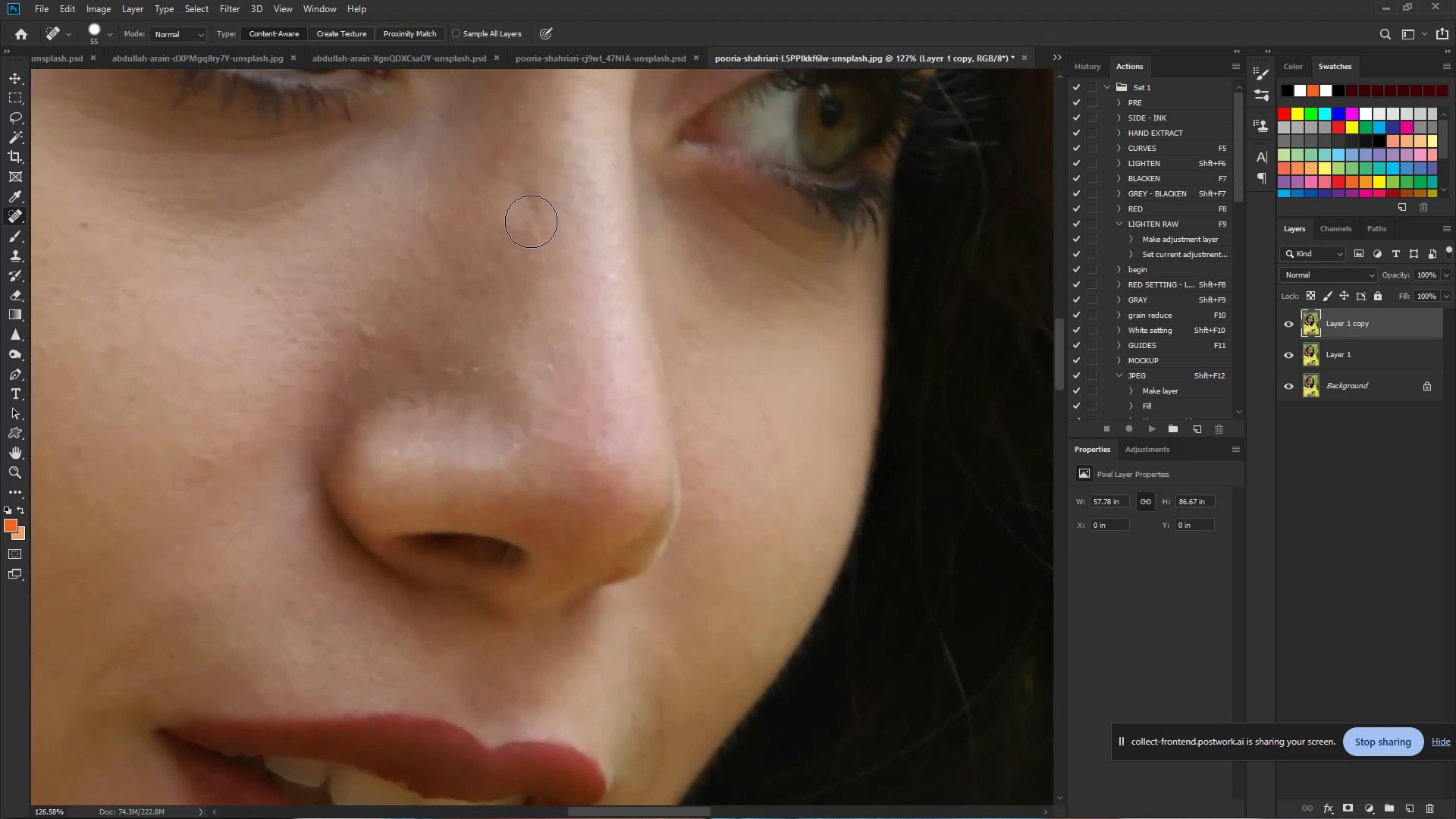 
hold_key(key=Space, duration=1.02)
 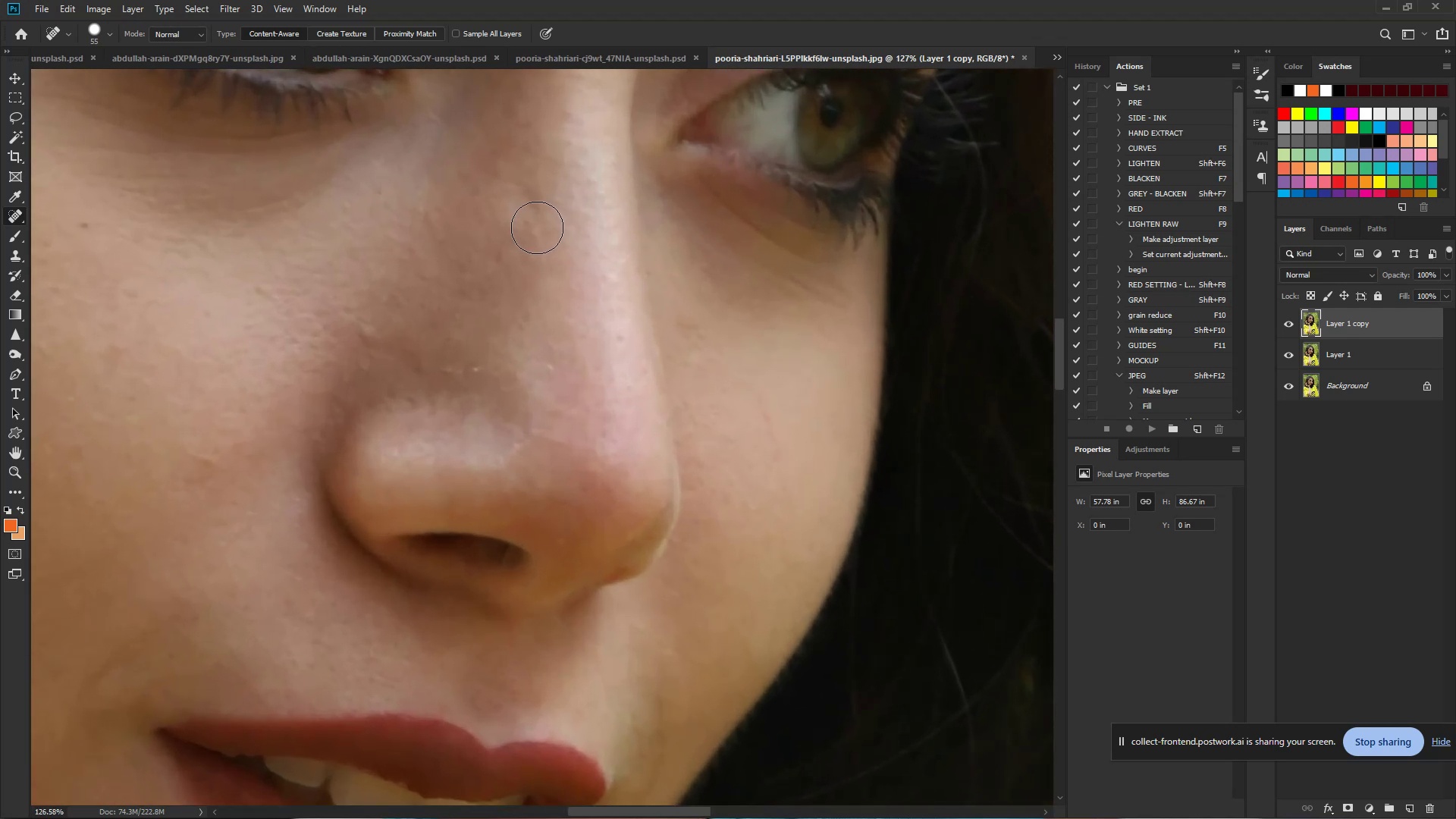 
left_click_drag(start_coordinate=[601, 222], to_coordinate=[699, 229])
 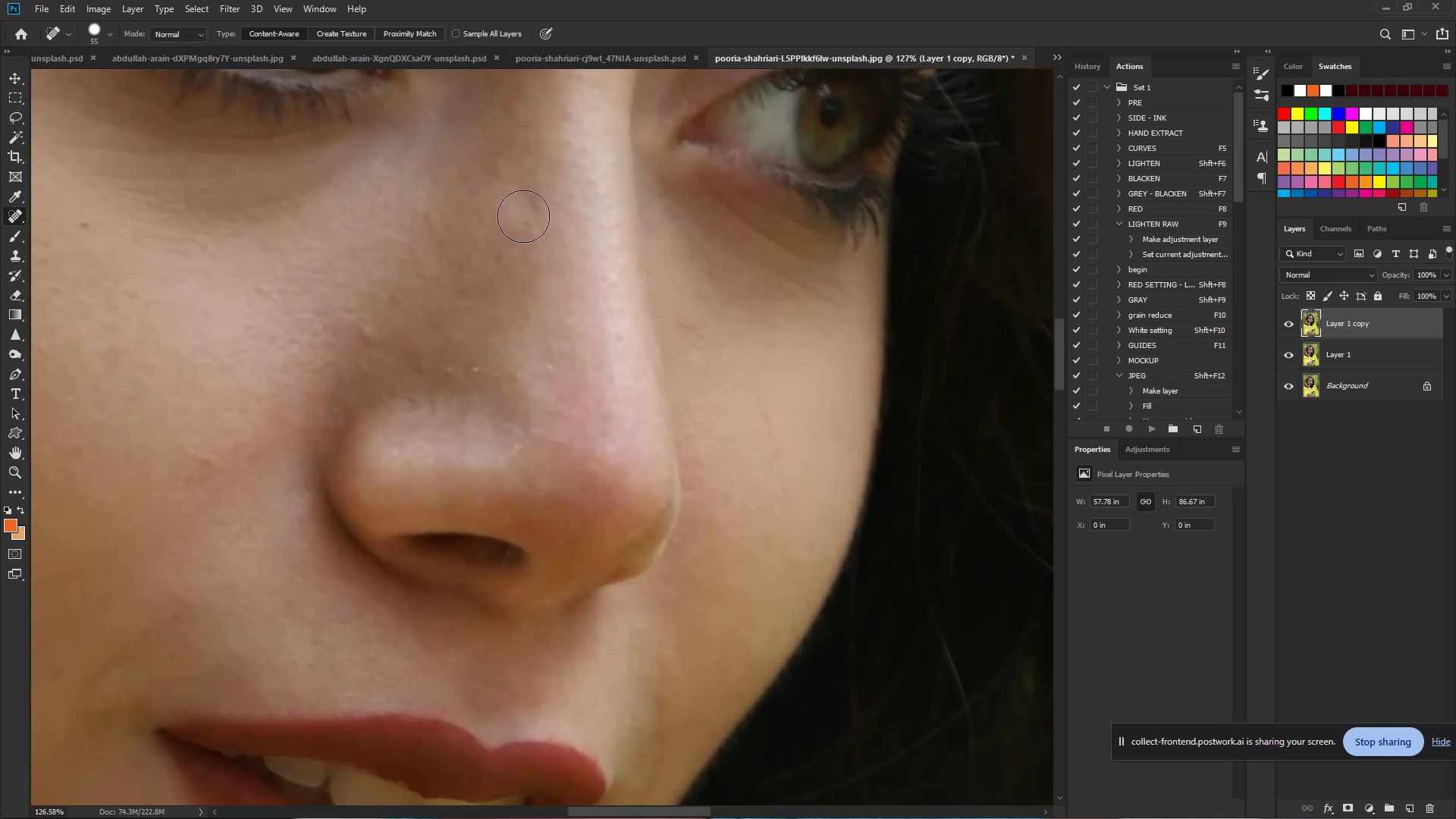 
key(J)
 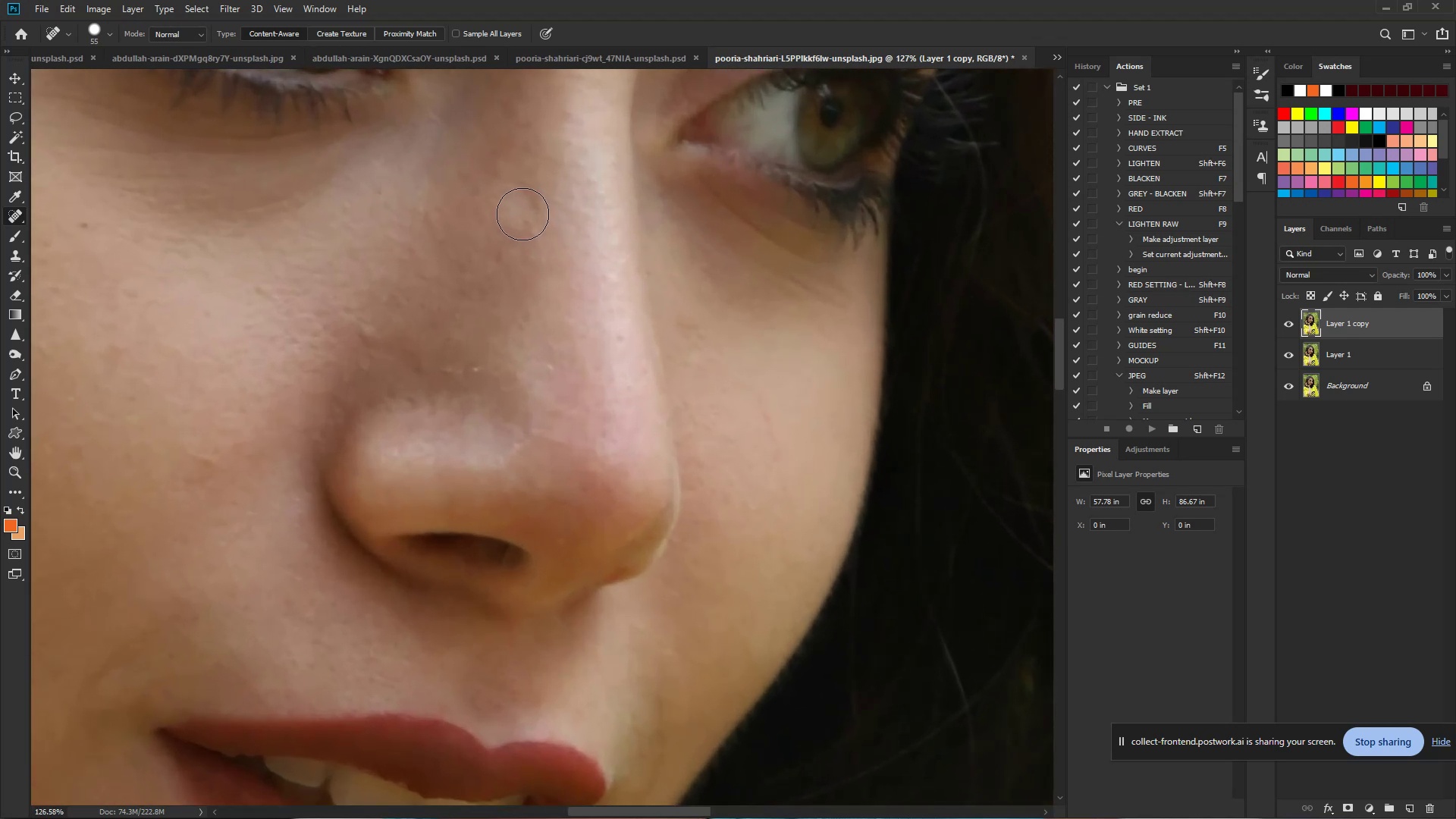 
left_click_drag(start_coordinate=[522, 211], to_coordinate=[522, 206])
 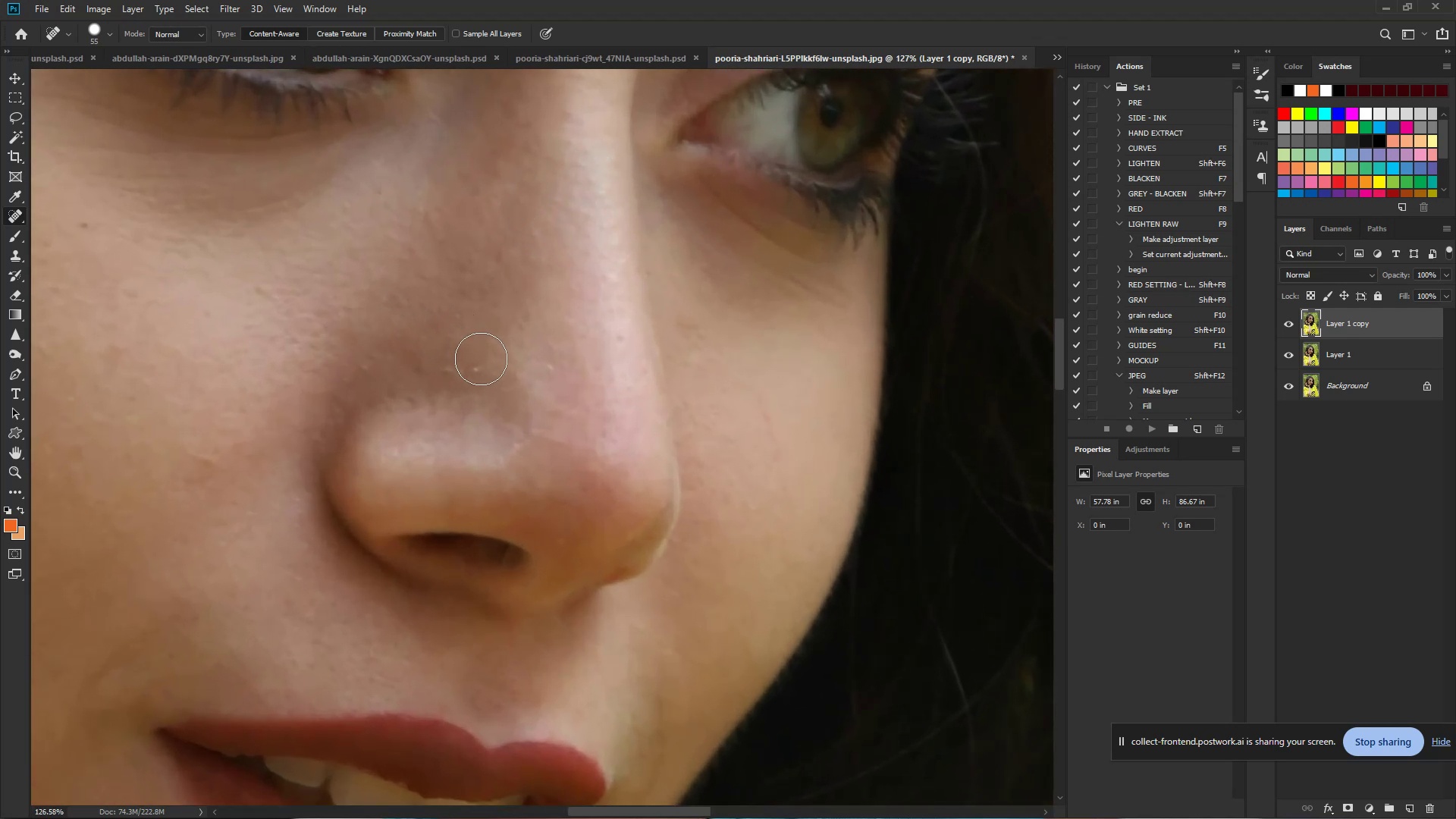 
left_click([469, 367])
 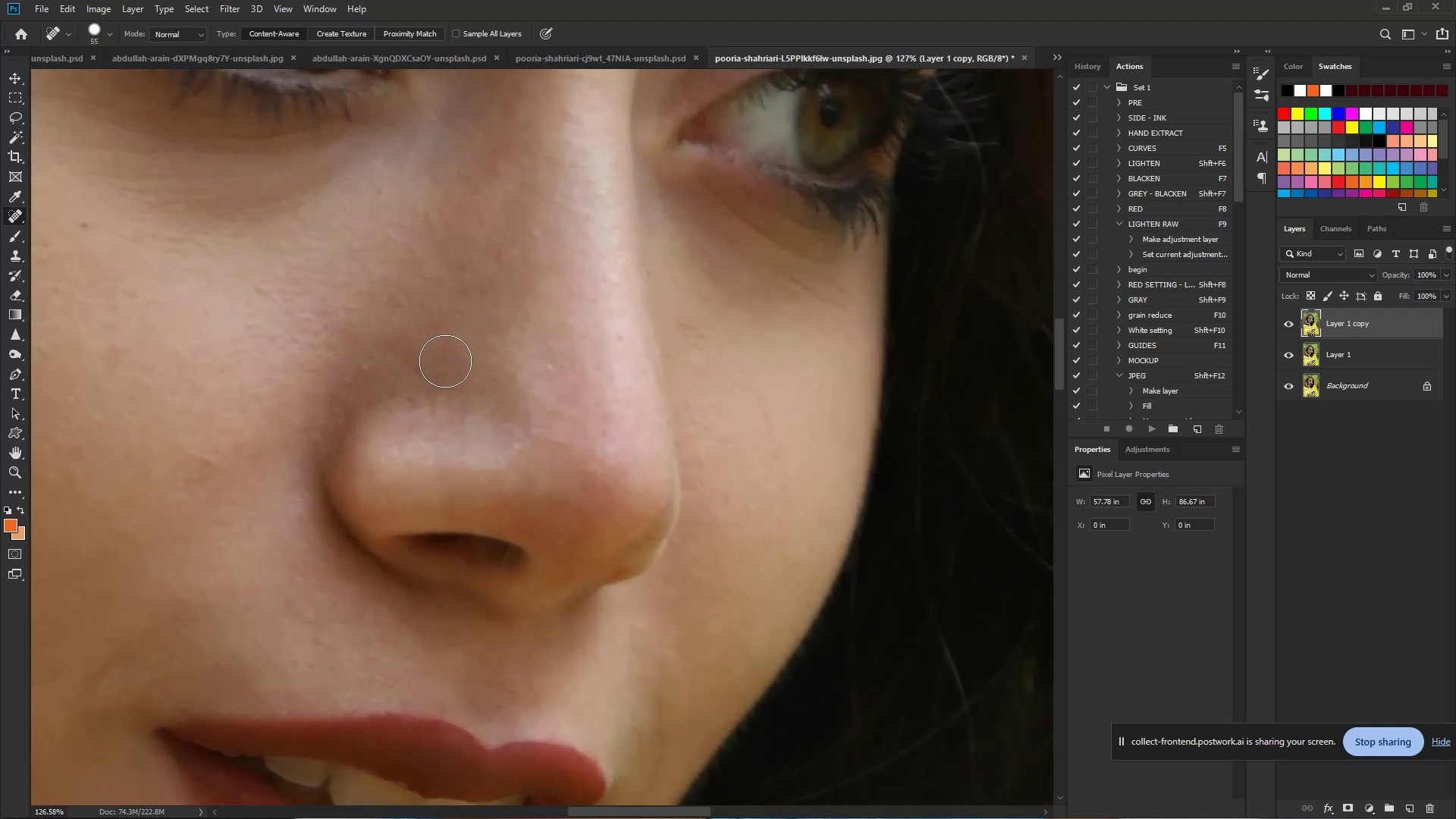 
left_click([431, 362])
 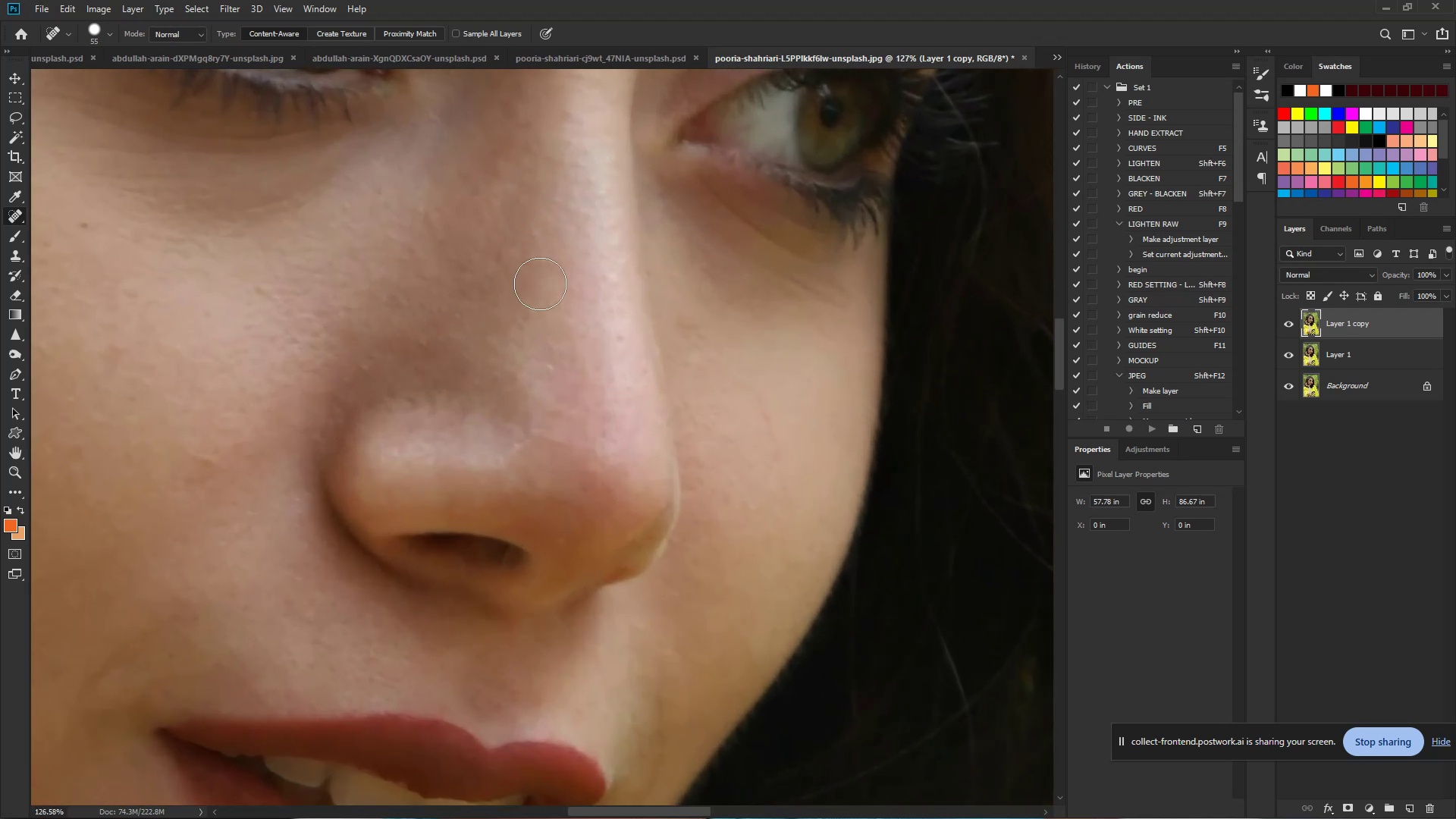 
hold_key(key=ControlLeft, duration=0.73)
 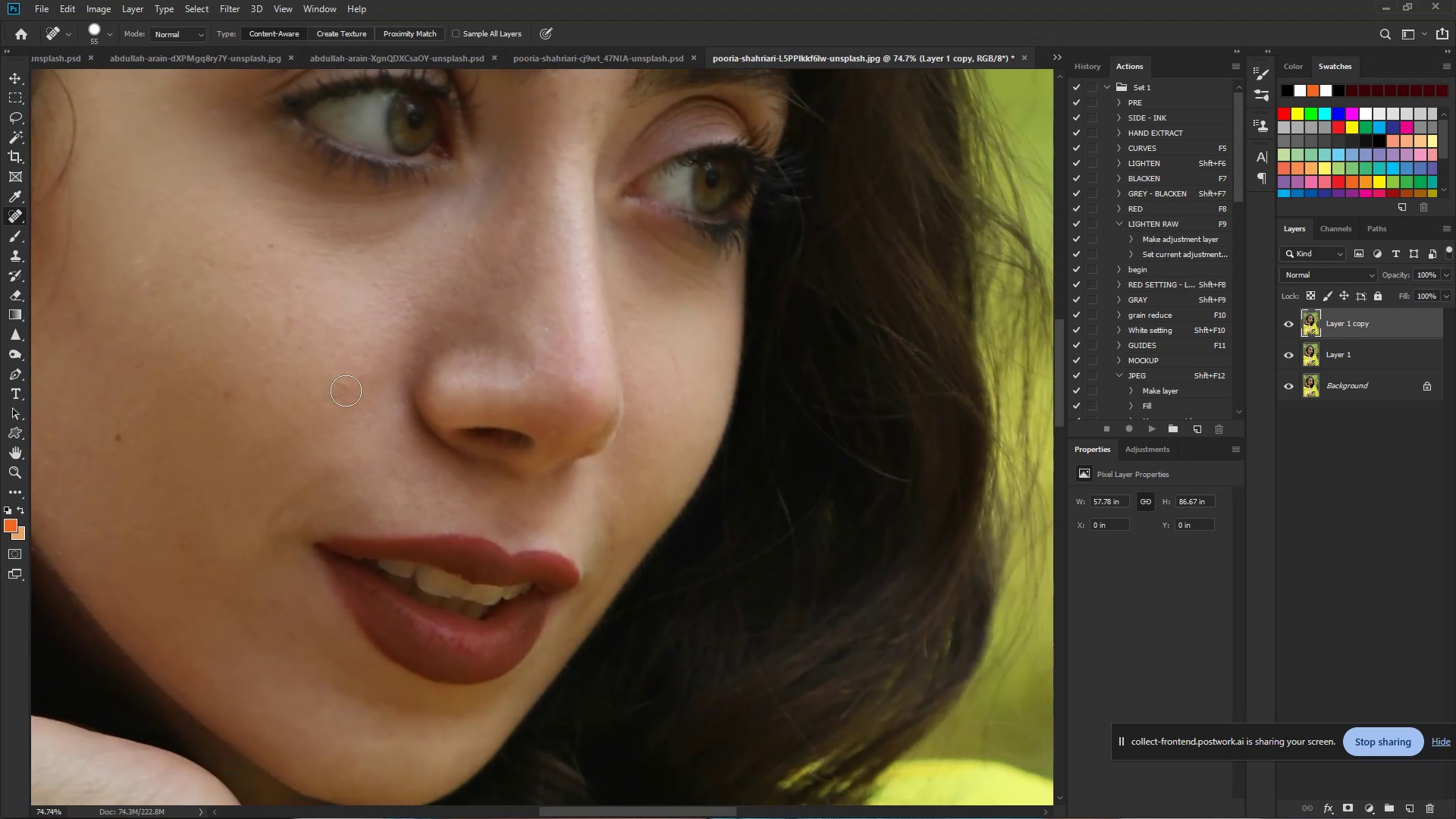 
hold_key(key=Space, duration=0.53)
 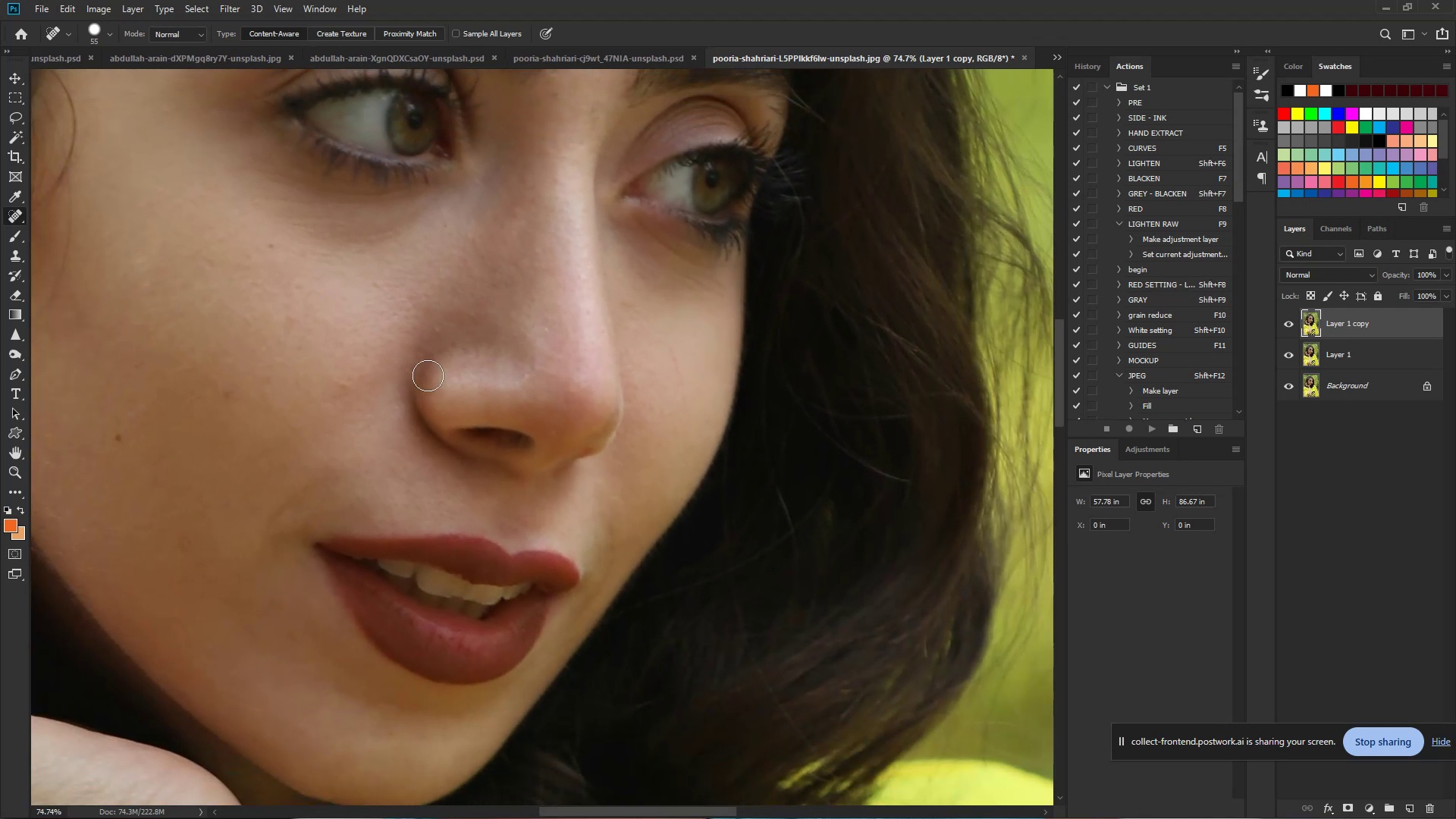 
left_click_drag(start_coordinate=[541, 276], to_coordinate=[502, 286])
 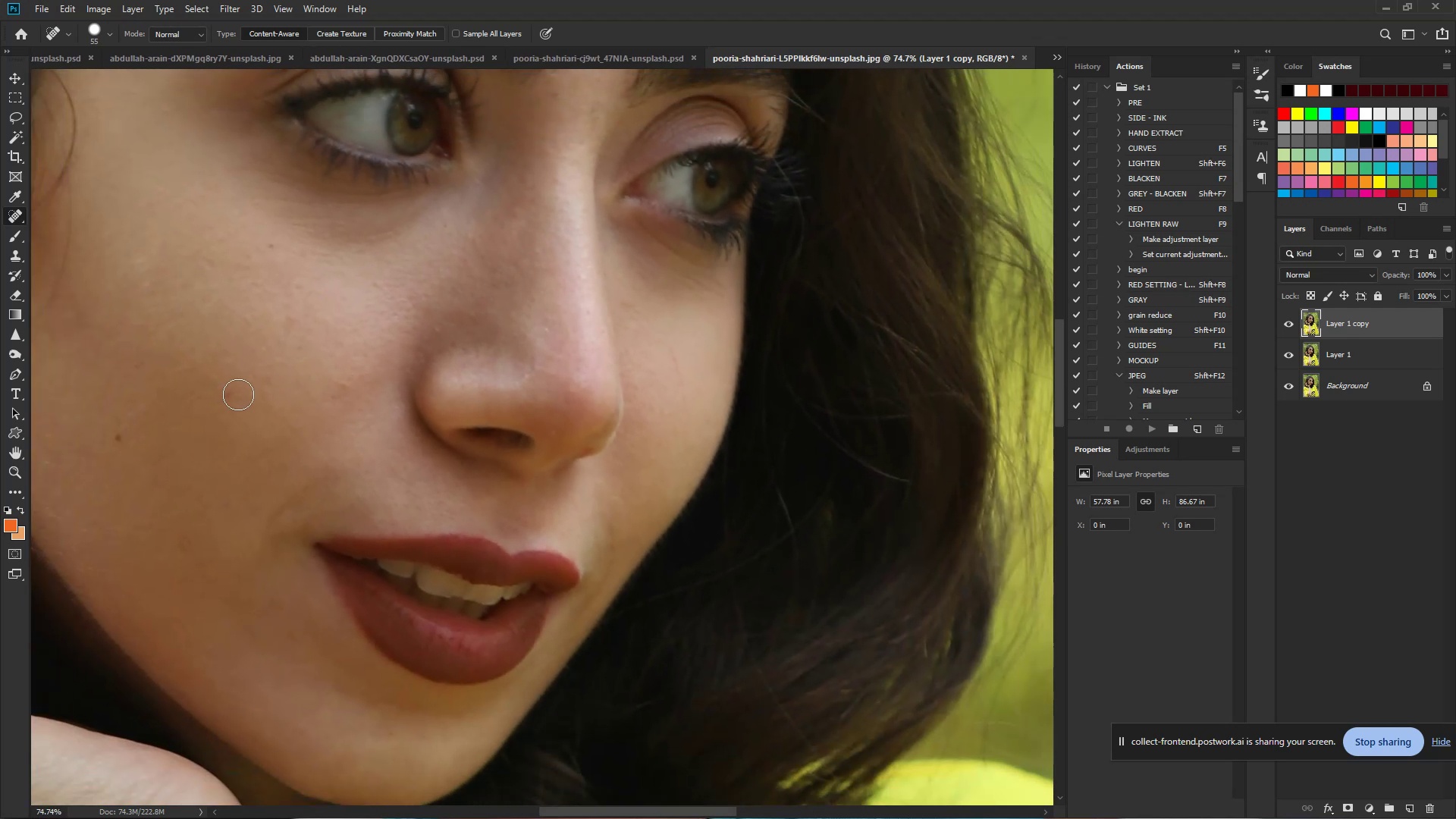 
left_click([231, 394])
 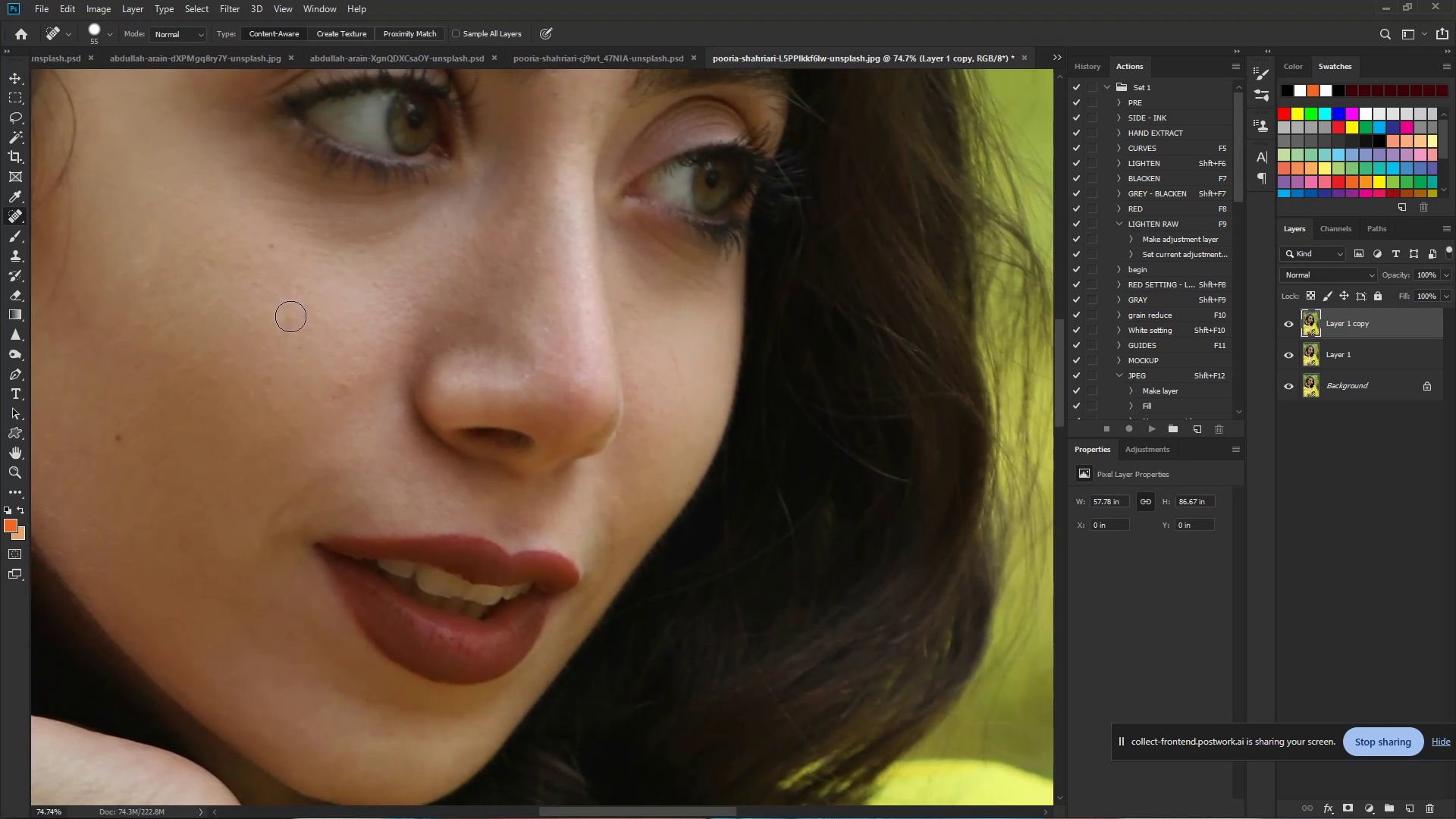 
left_click([289, 318])
 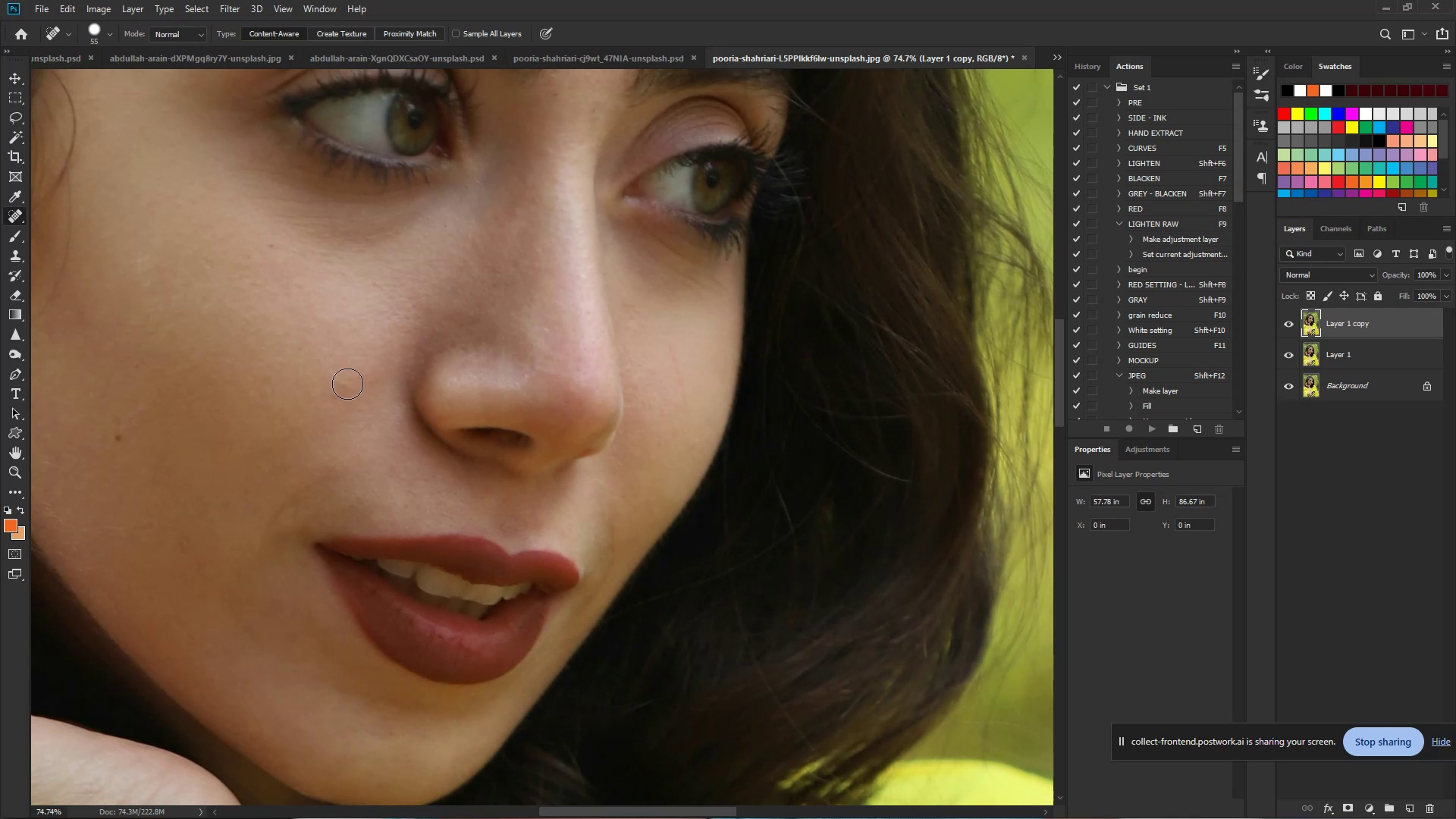 
left_click_drag(start_coordinate=[343, 391], to_coordinate=[330, 393])
 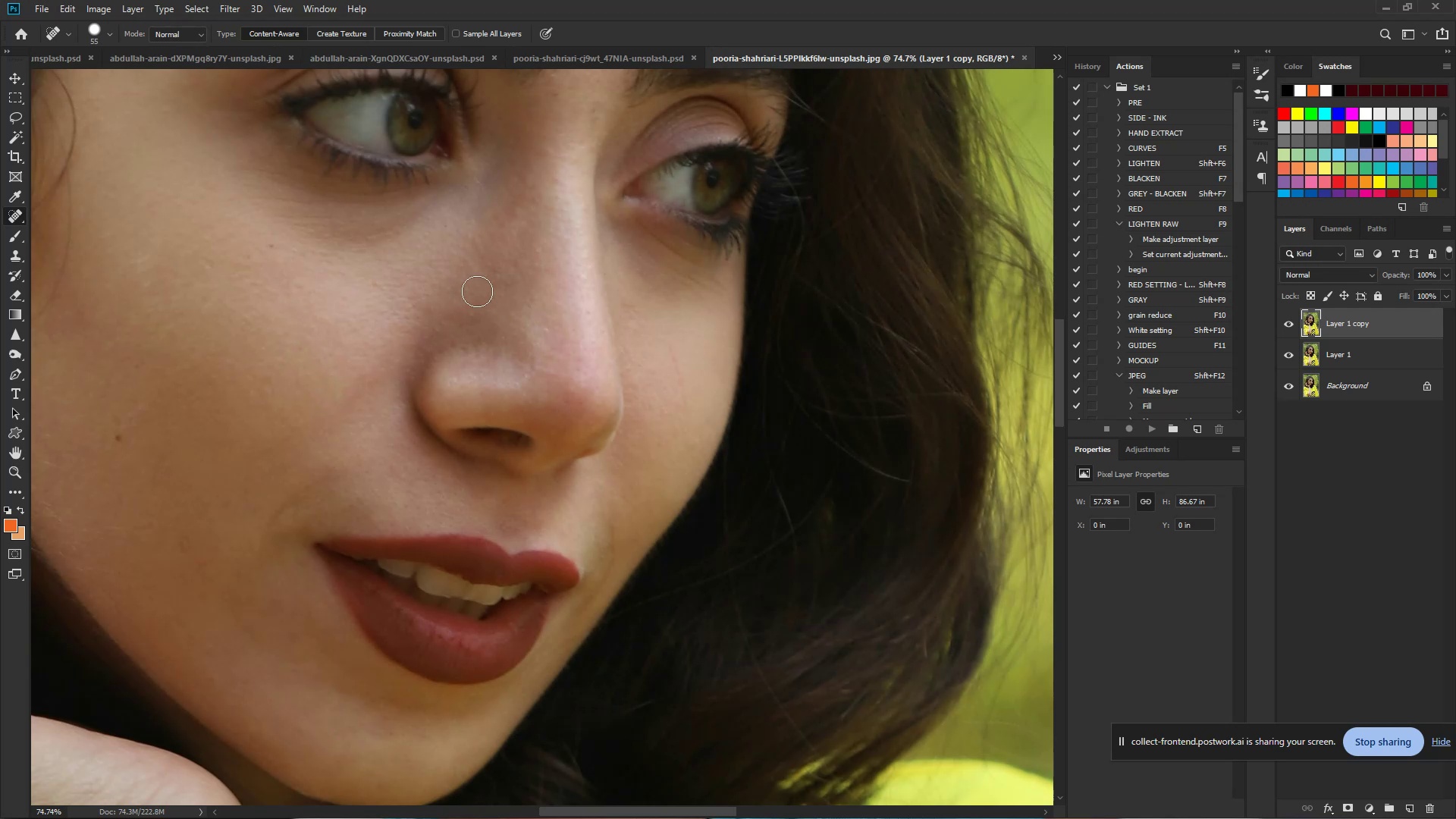 
hold_key(key=Space, duration=0.46)
 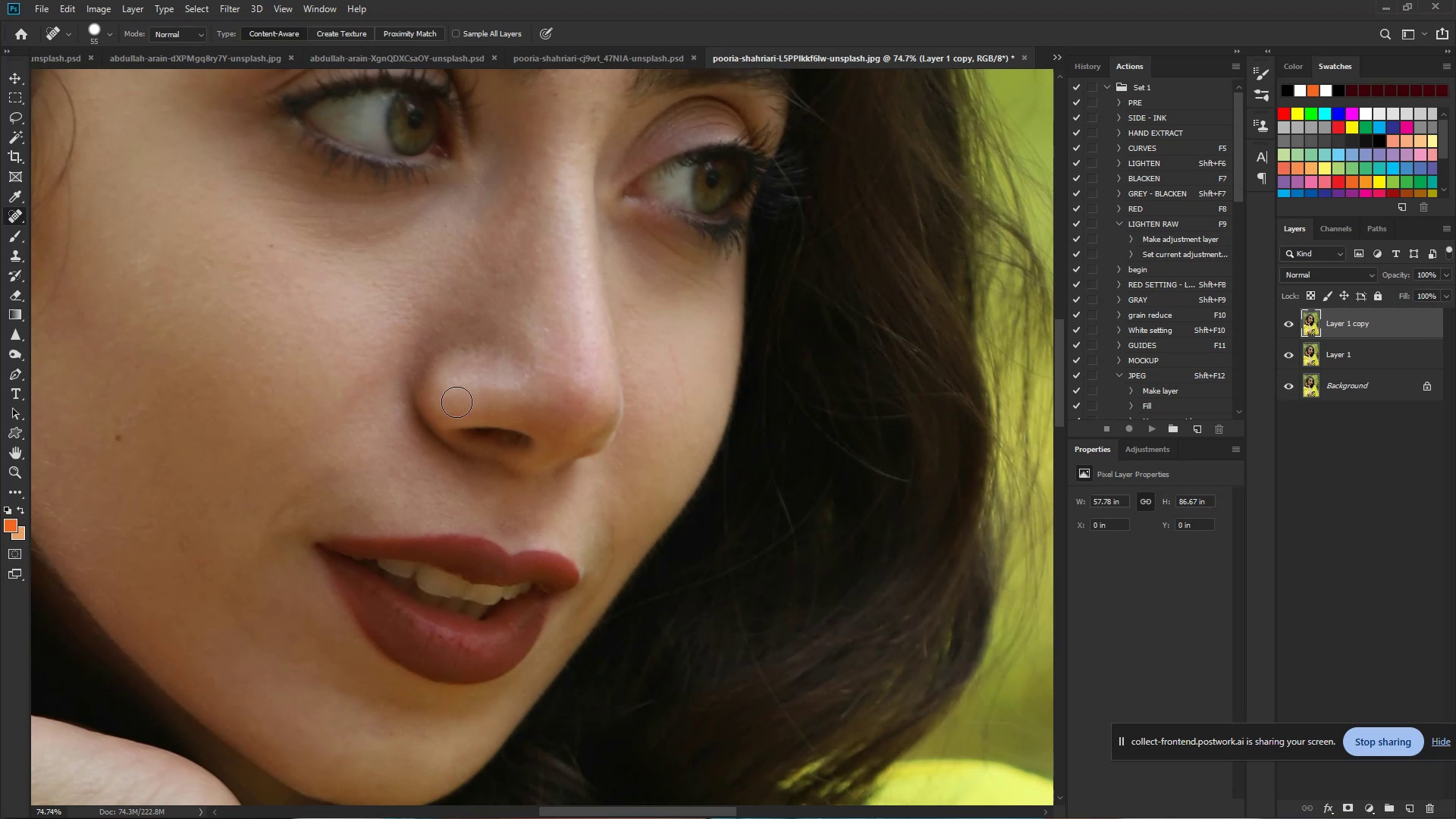 
hold_key(key=ControlLeft, duration=0.62)
 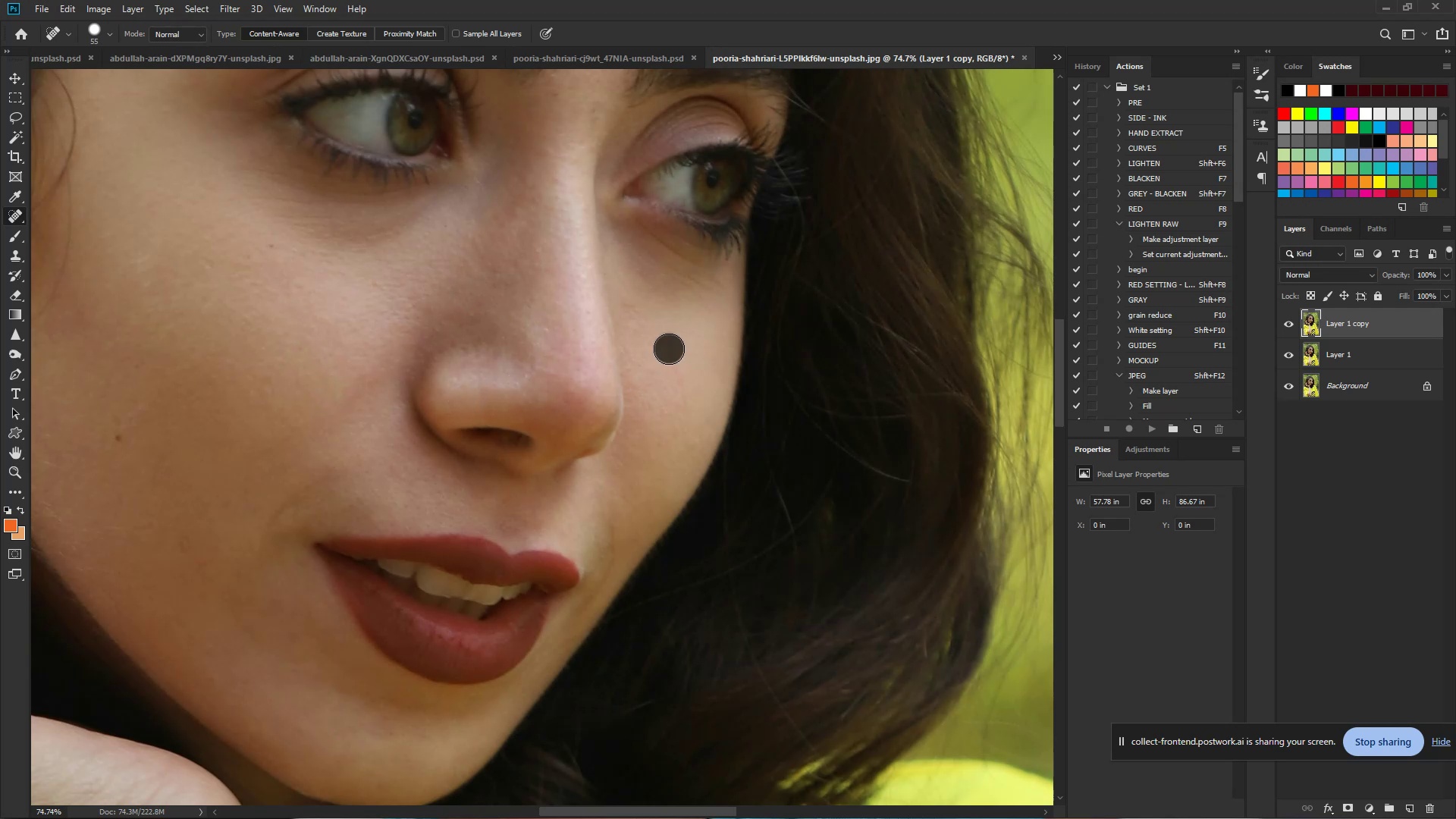 
hold_key(key=Space, duration=0.5)
 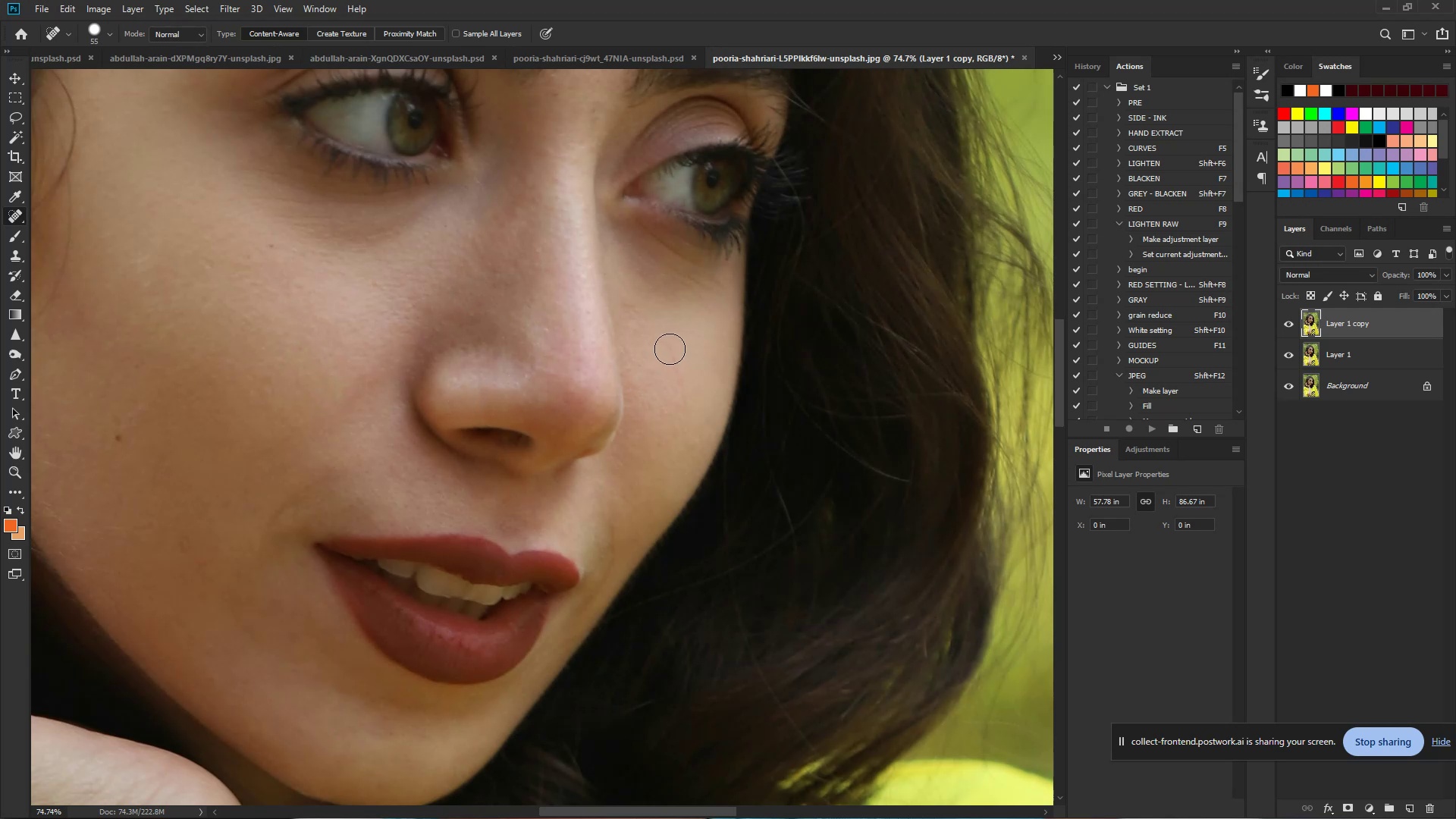 
left_click_drag(start_coordinate=[669, 349], to_coordinate=[676, 403])
 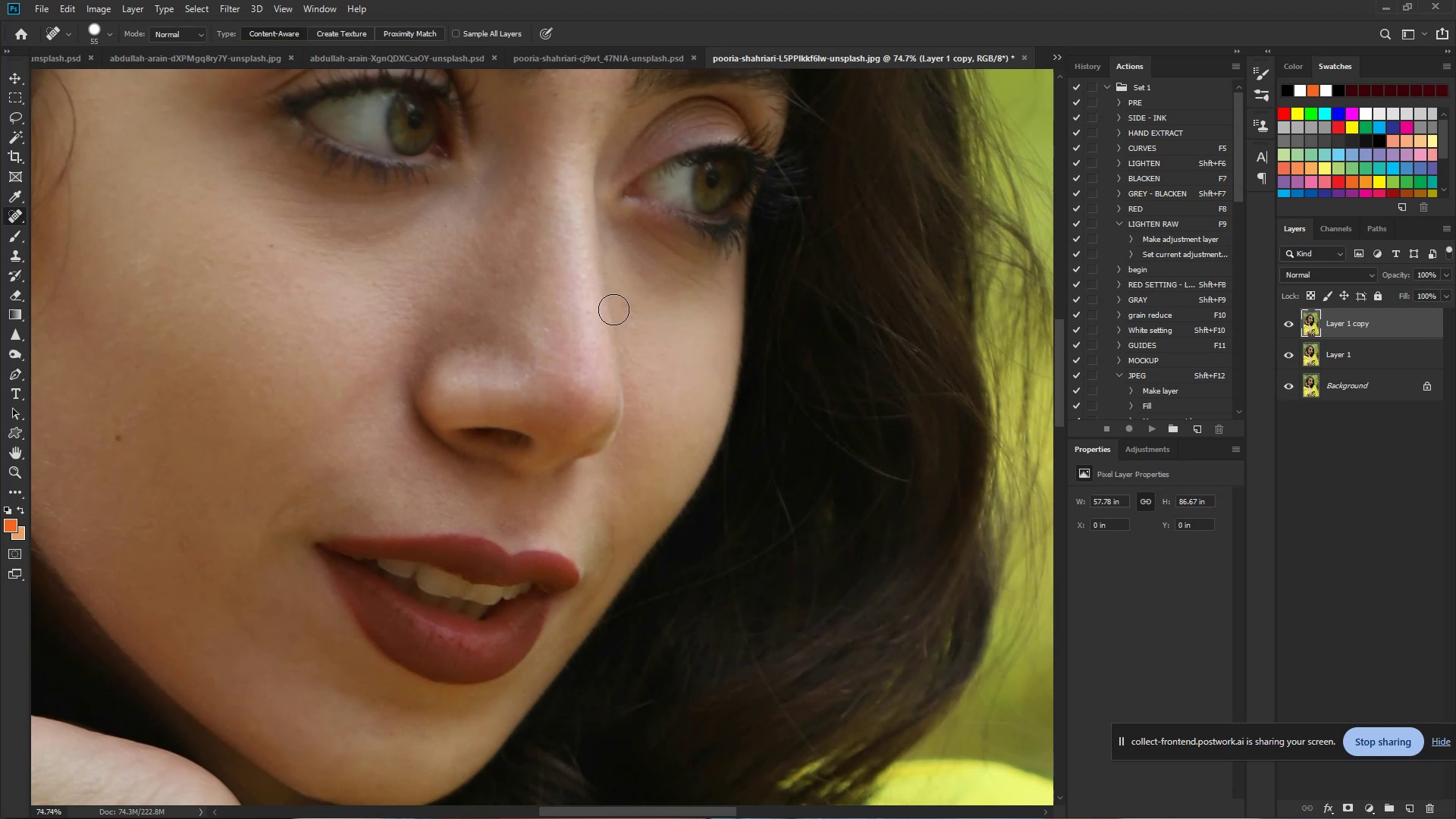 
left_click([628, 307])
 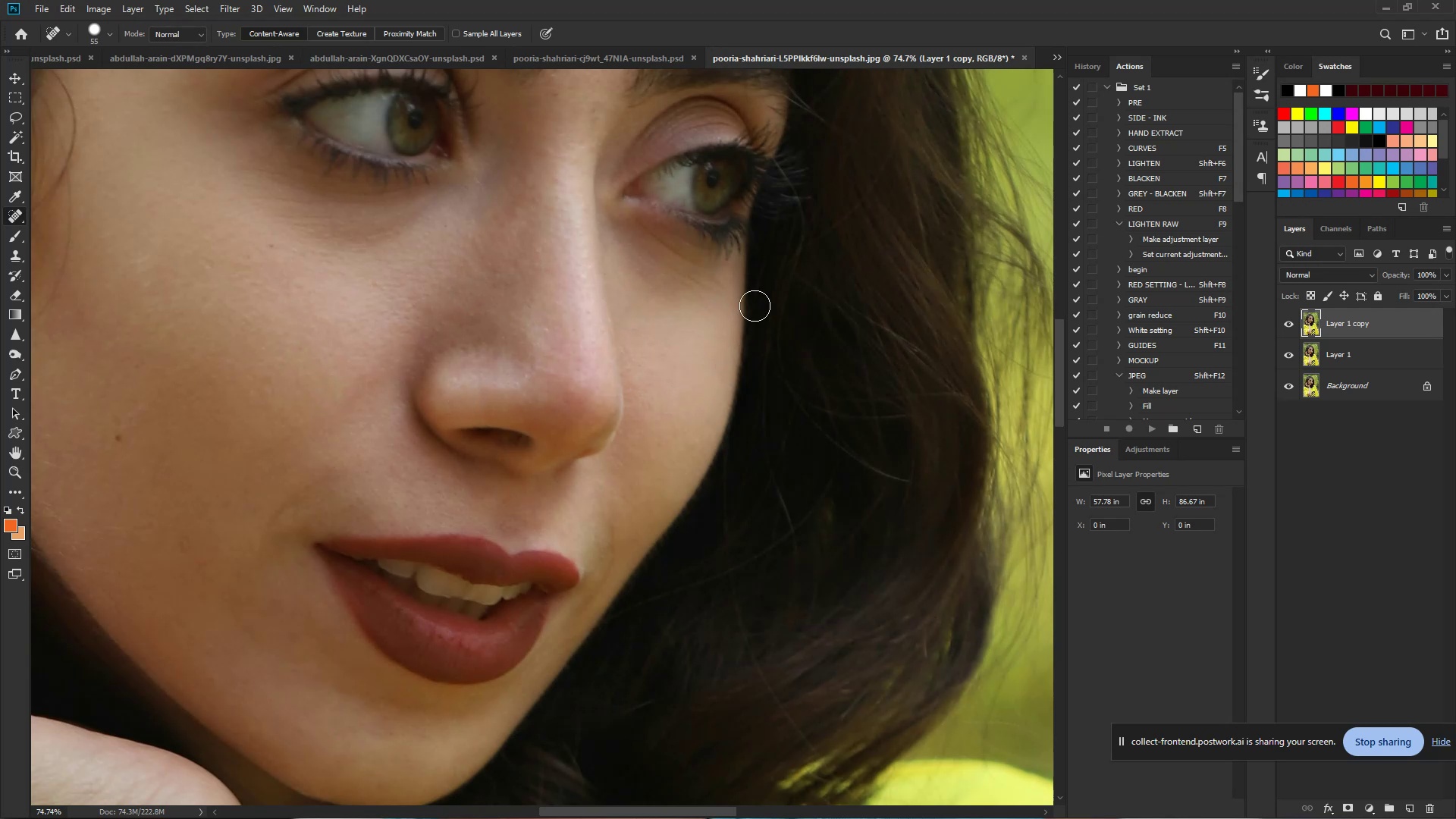 
hold_key(key=Space, duration=0.86)
 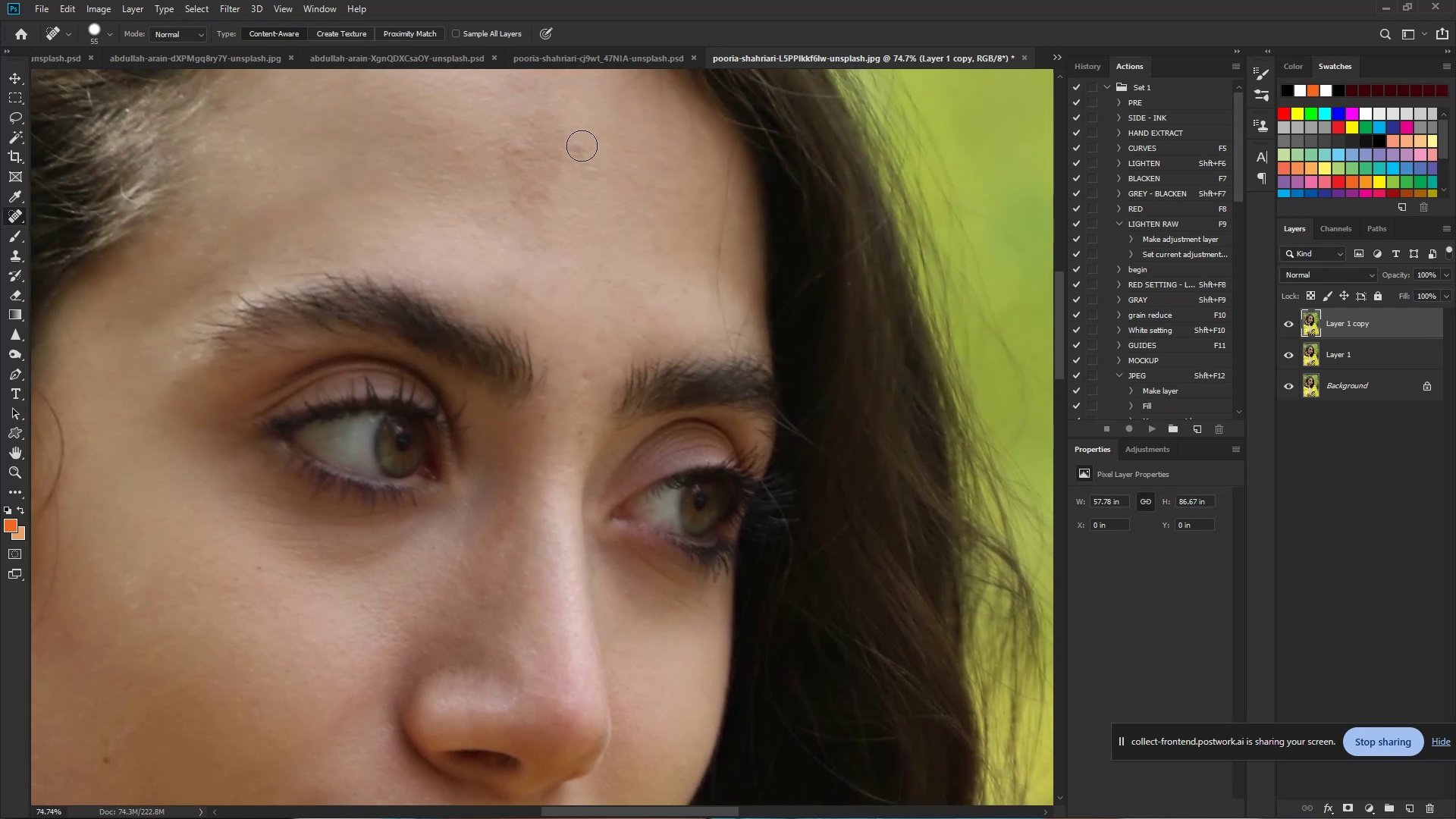 
left_click_drag(start_coordinate=[536, 191], to_coordinate=[524, 513])
 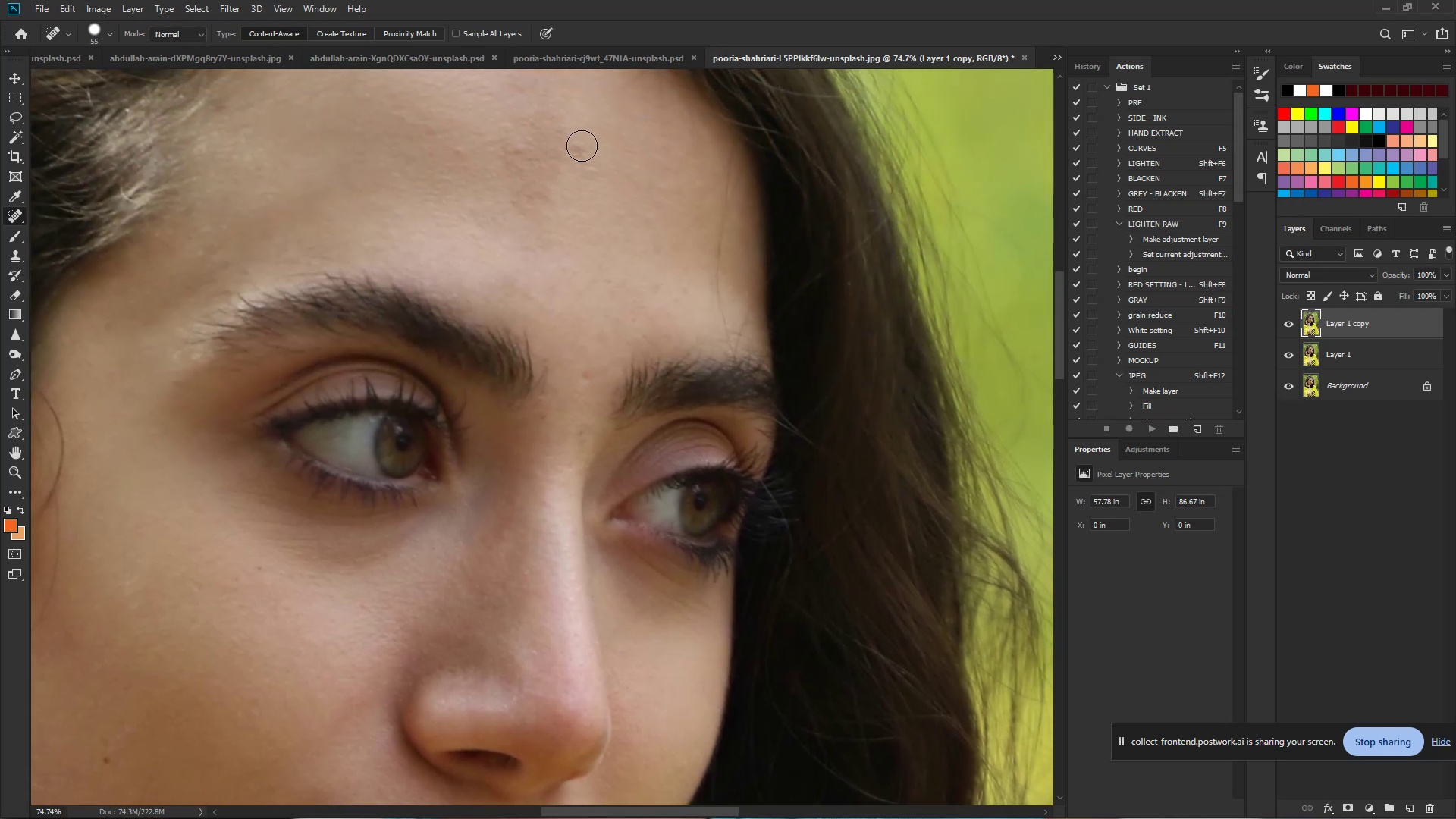 
left_click([582, 146])
 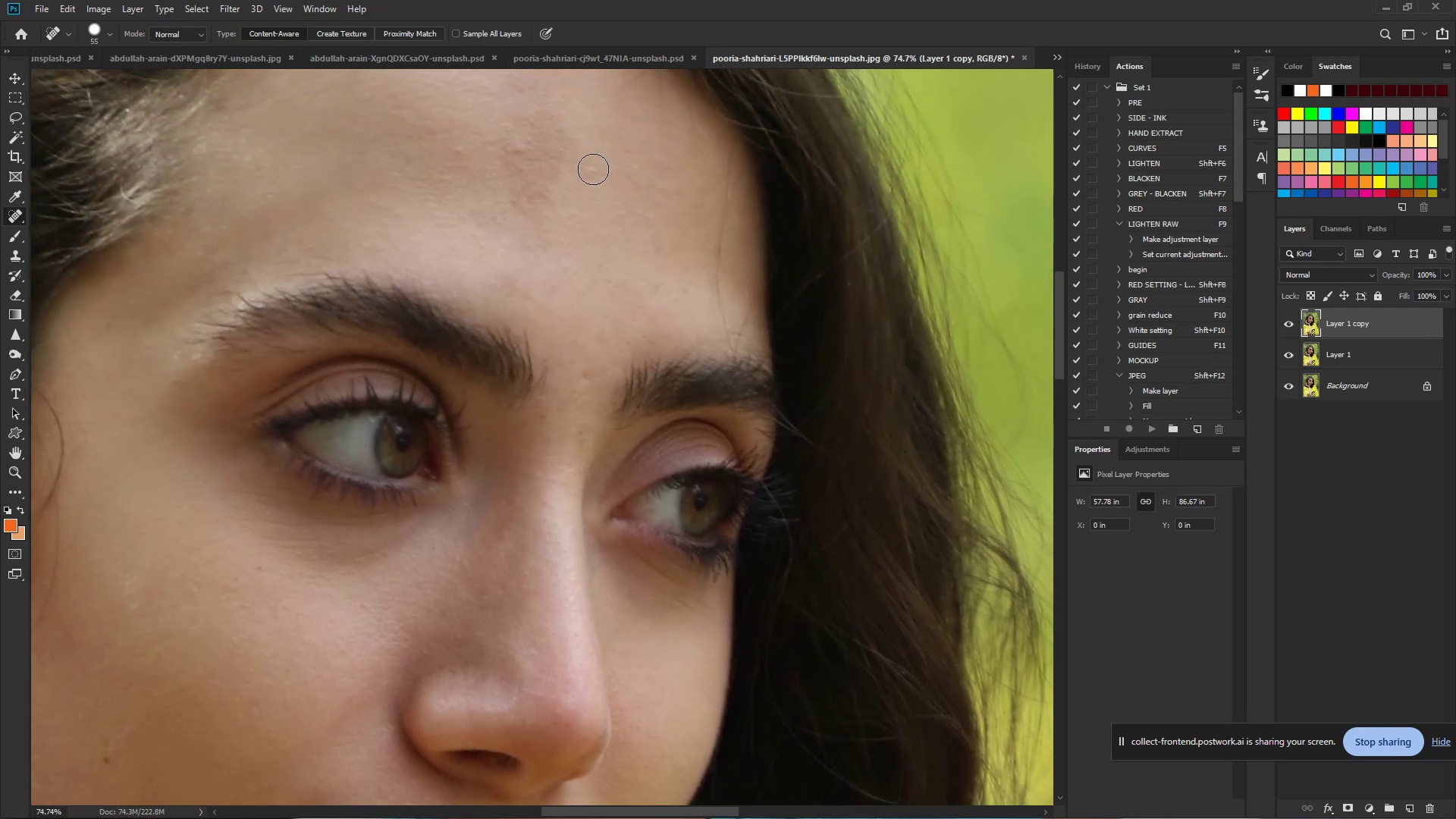 
double_click([593, 170])
 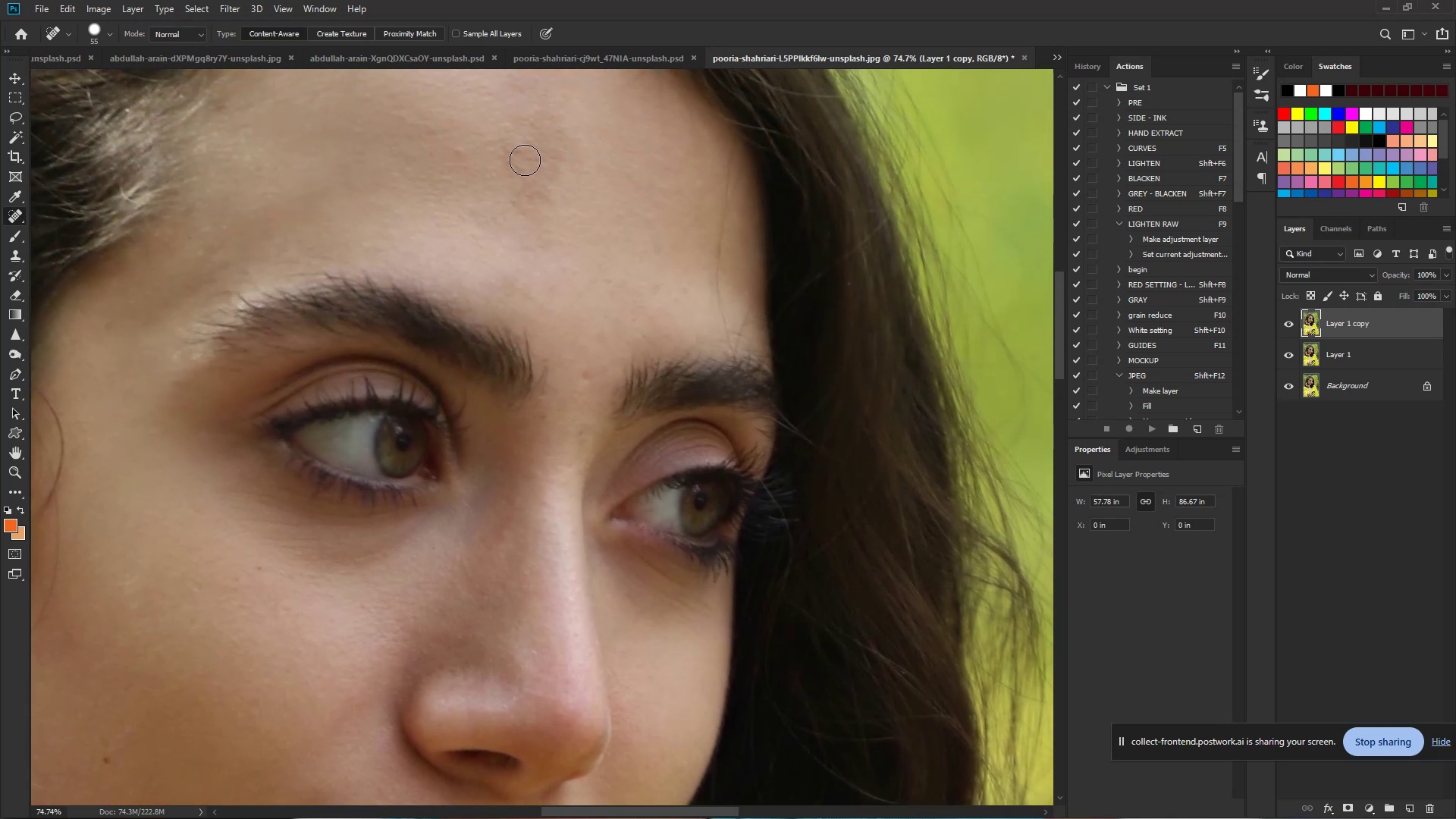 
left_click([517, 147])
 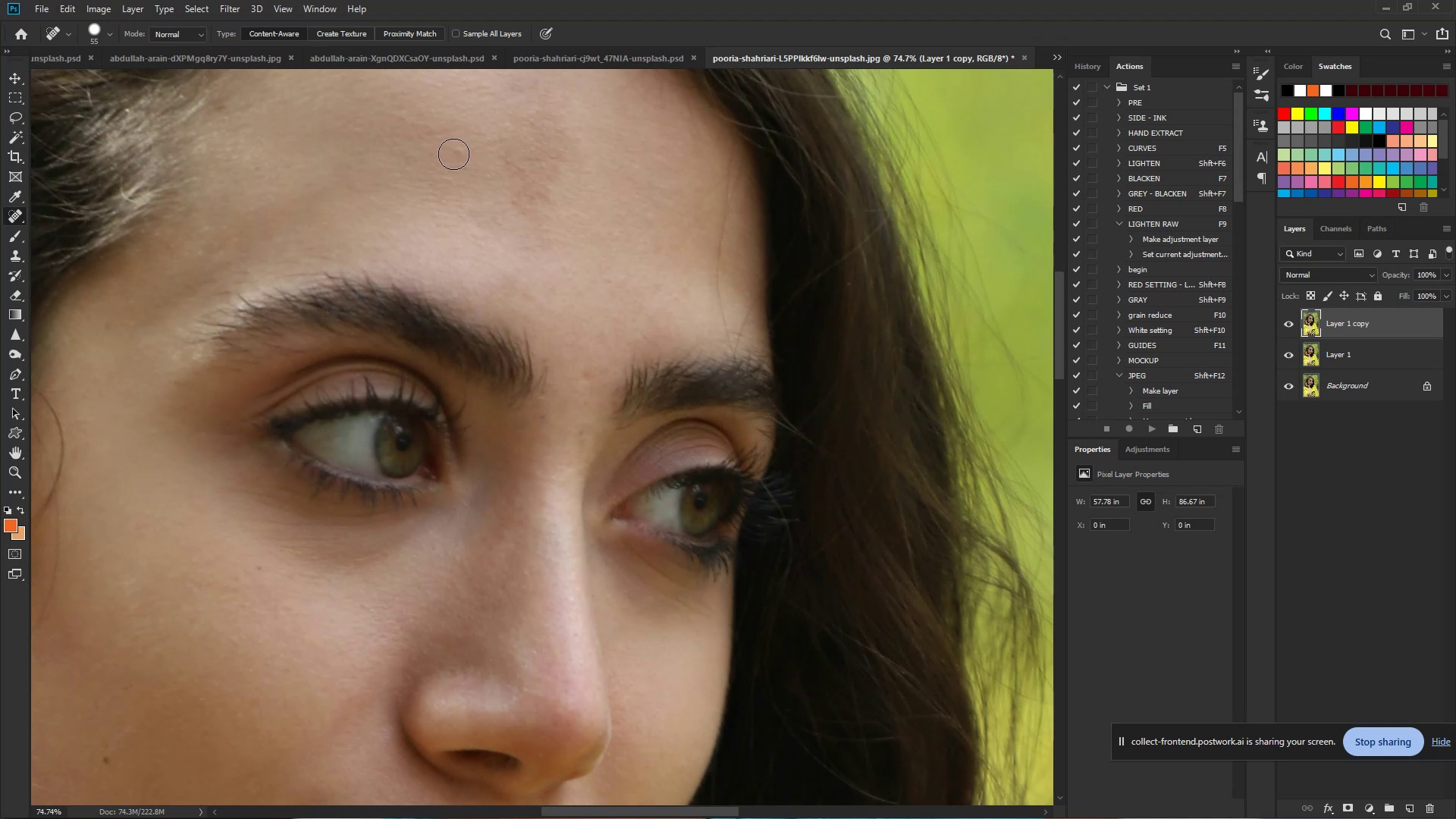 
left_click([452, 152])
 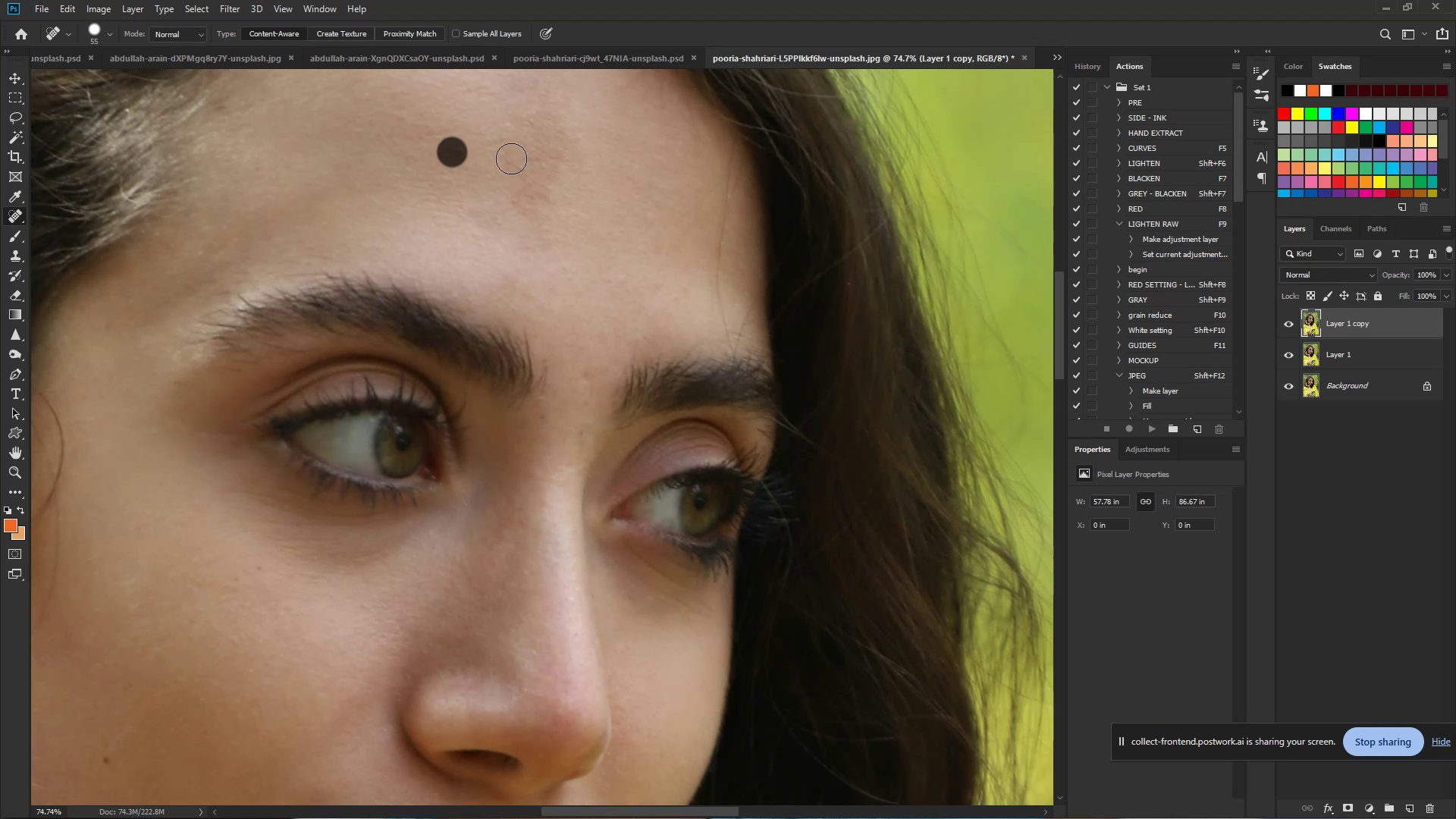 
hold_key(key=ControlLeft, duration=0.66)
 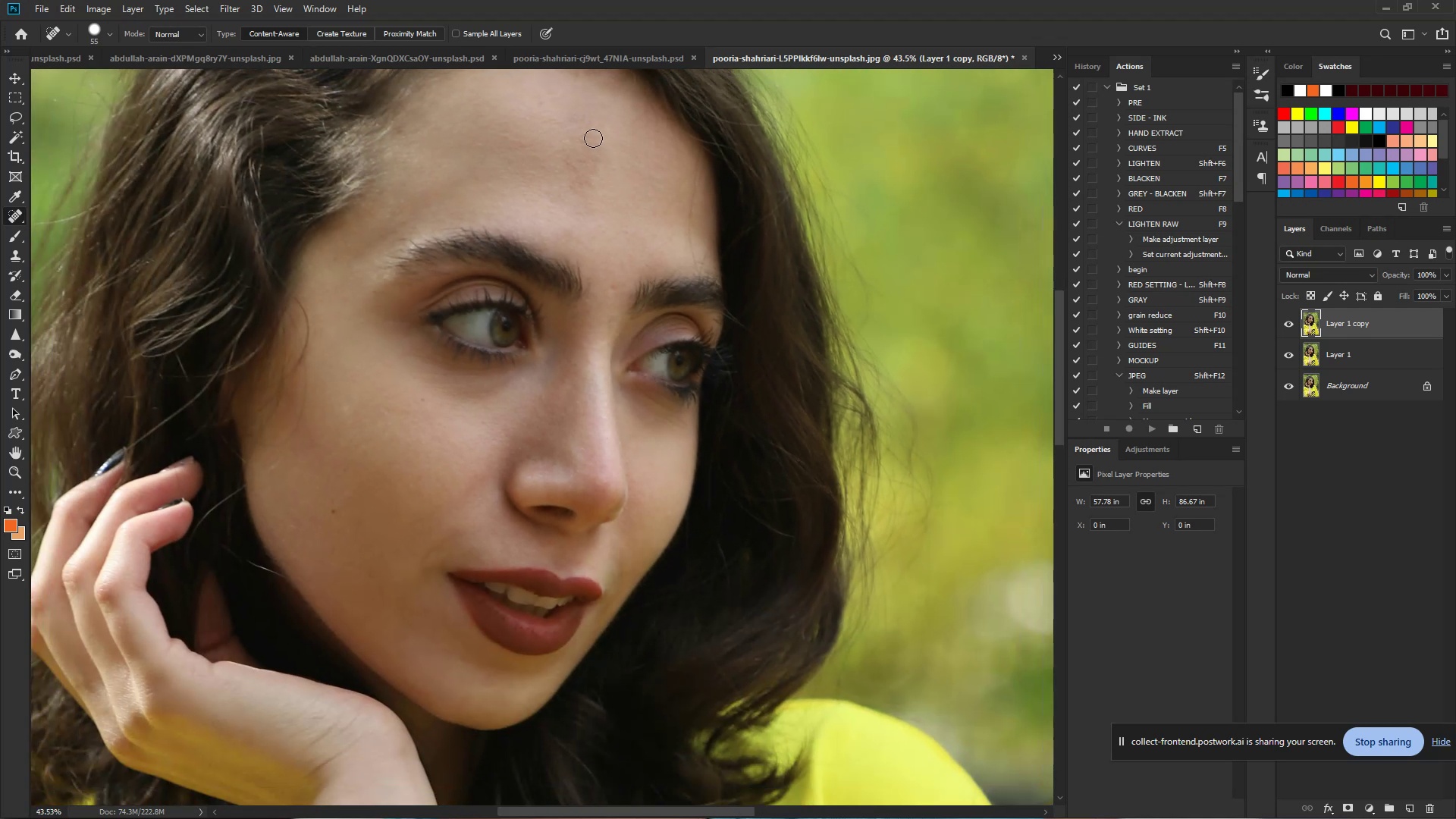 
hold_key(key=Space, duration=0.46)
 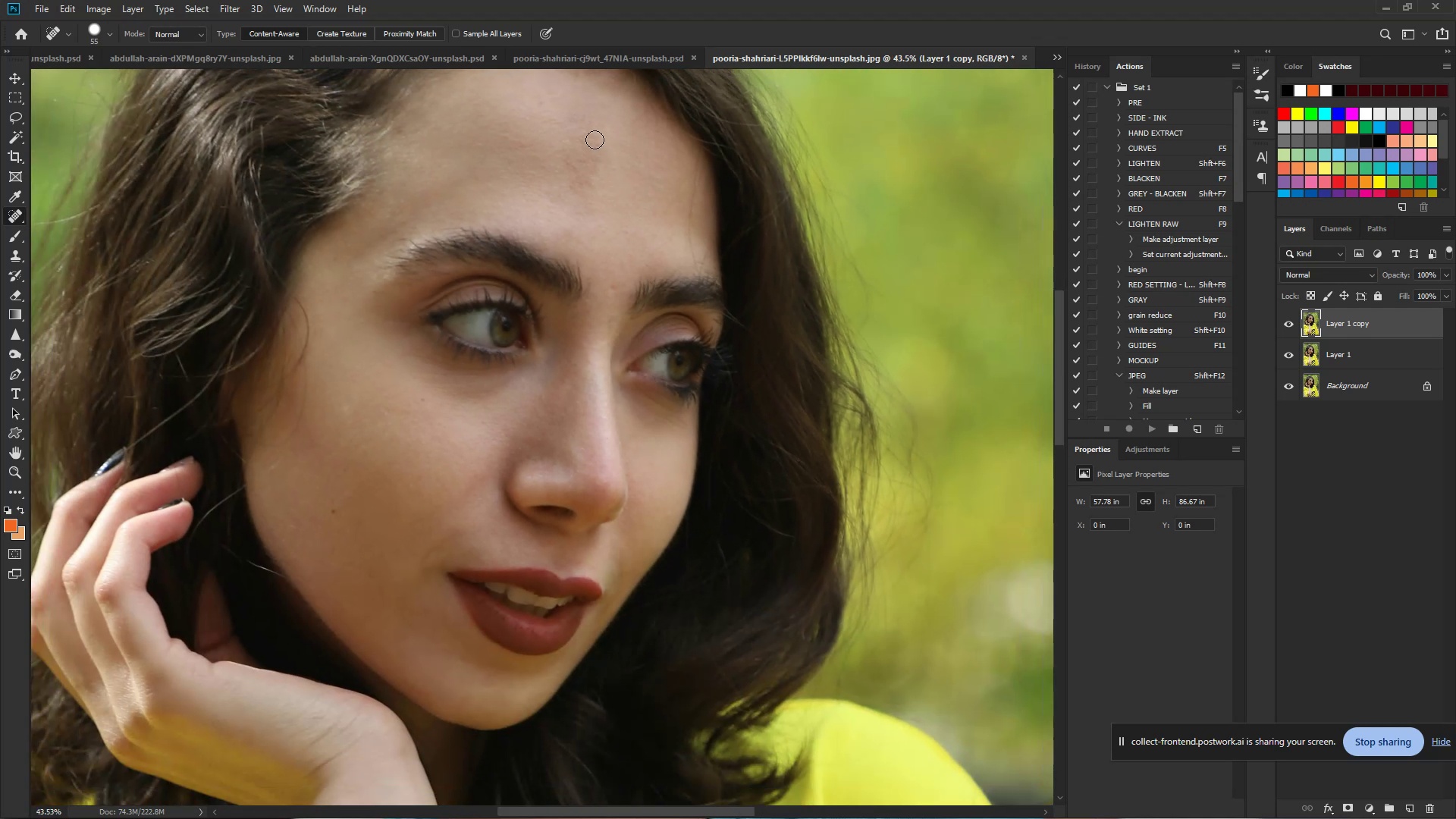 
left_click_drag(start_coordinate=[651, 164], to_coordinate=[613, 178])
 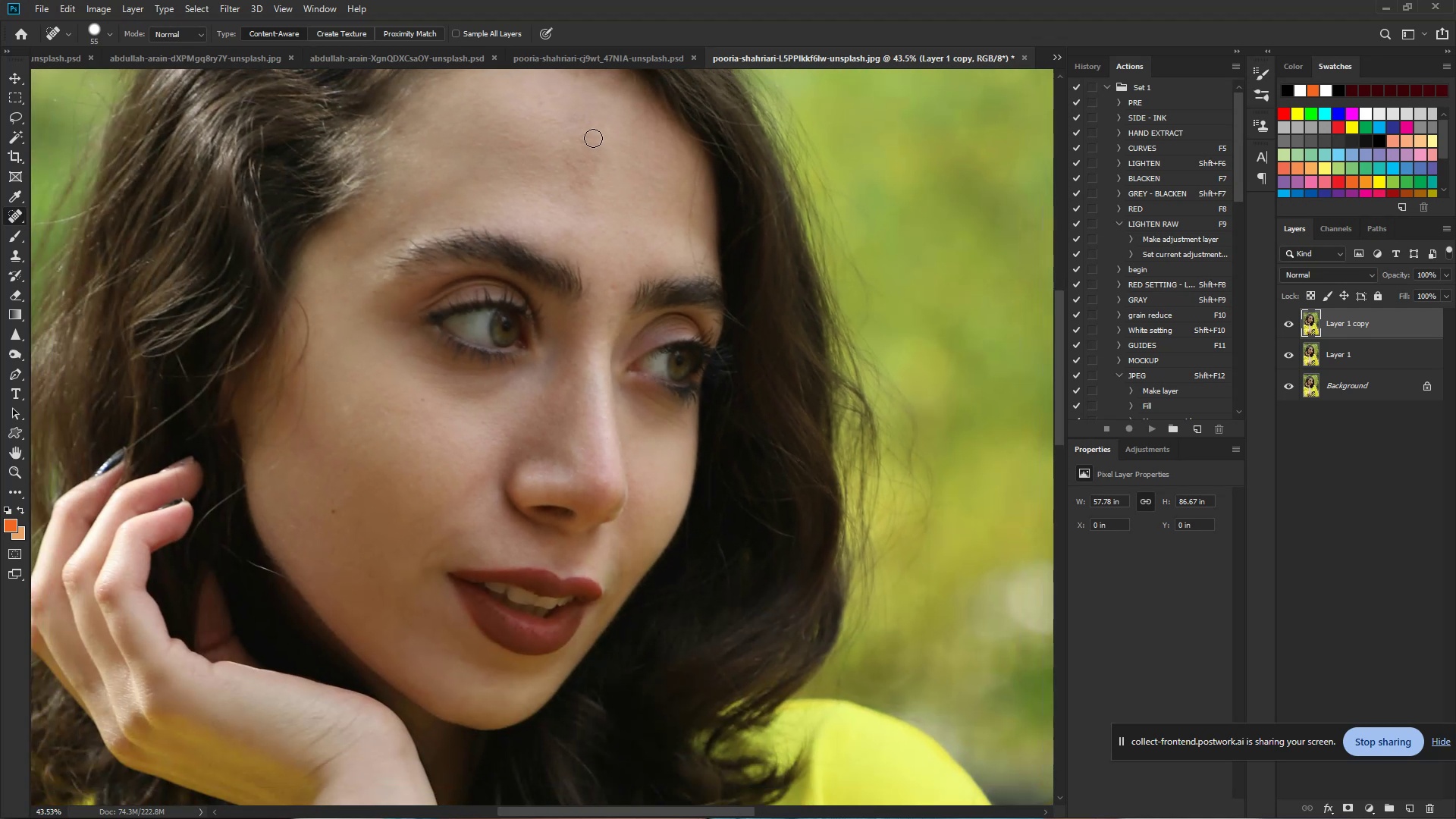 
left_click_drag(start_coordinate=[592, 134], to_coordinate=[576, 143])
 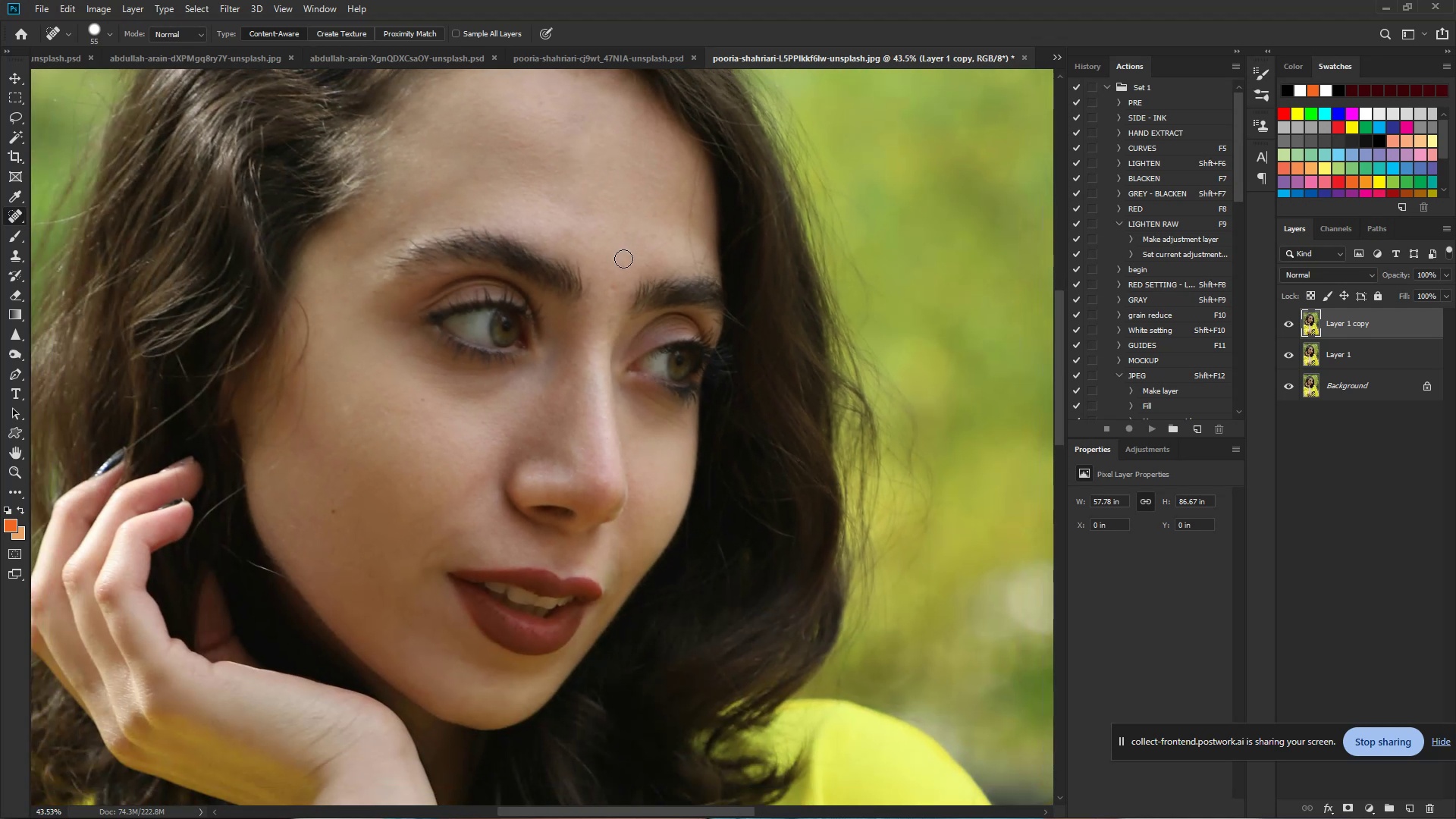 
key(Control+Z)
 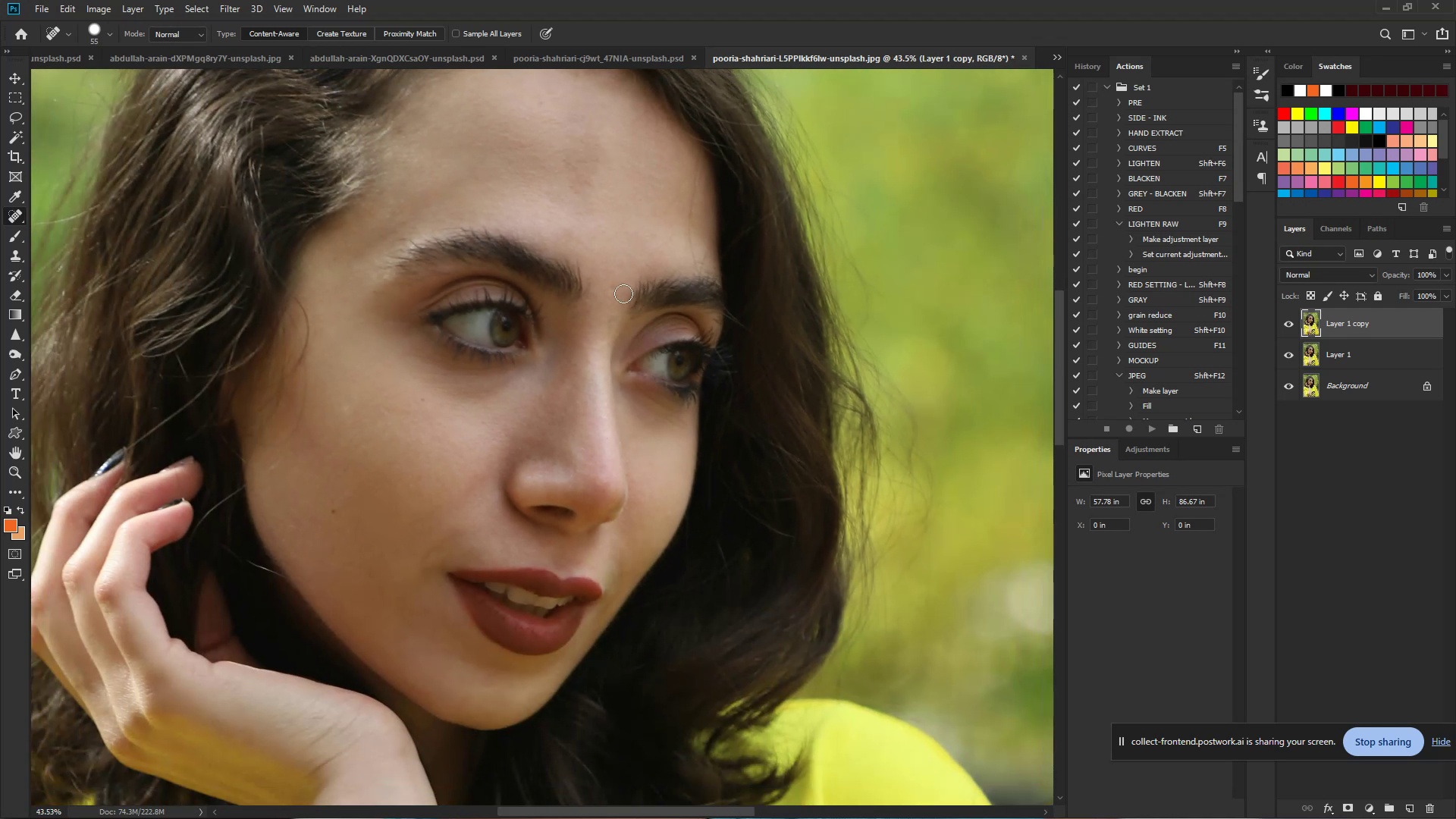 
left_click_drag(start_coordinate=[611, 289], to_coordinate=[611, 283])
 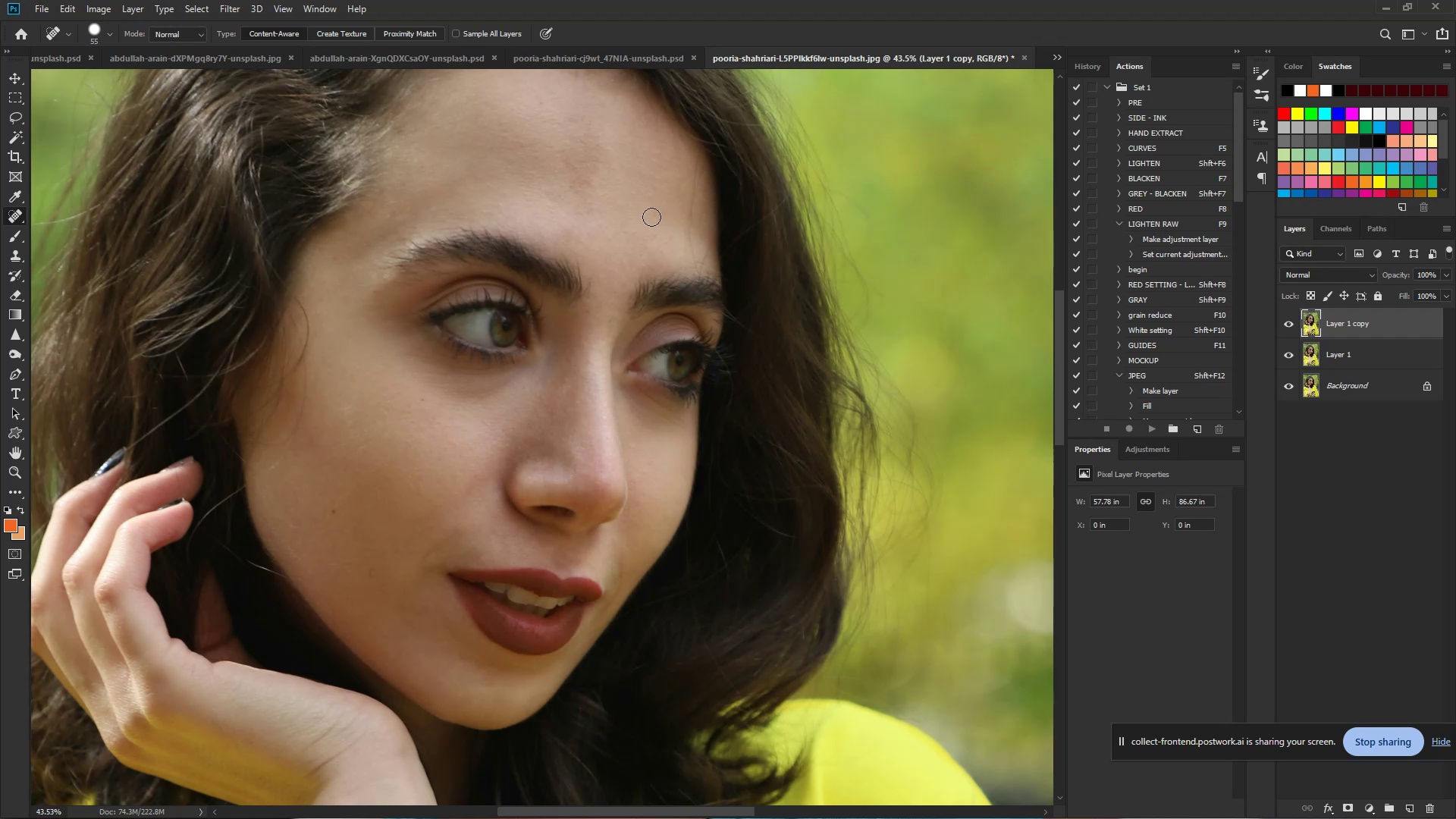 
hold_key(key=Space, duration=0.92)
 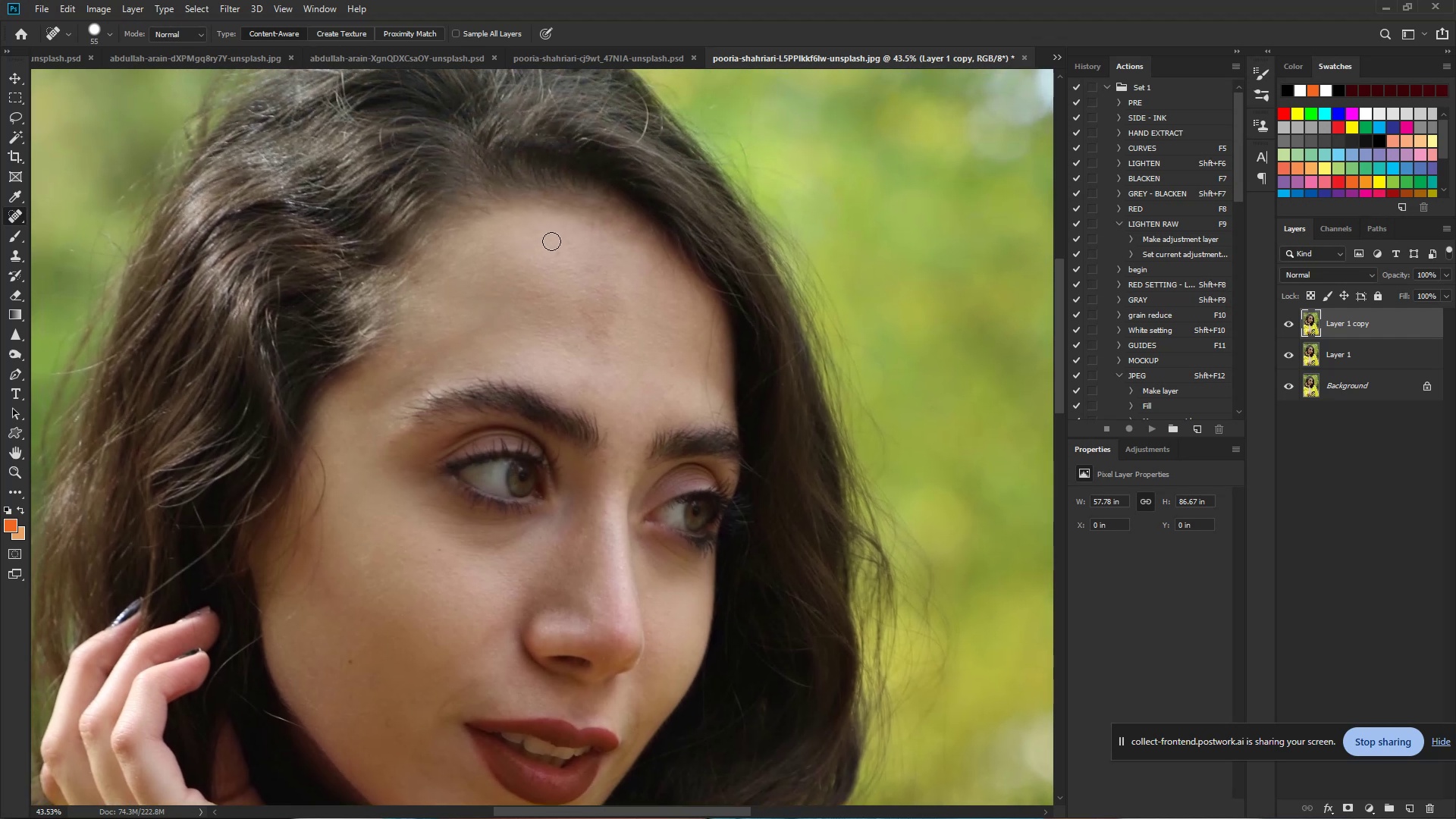 
left_click_drag(start_coordinate=[471, 157], to_coordinate=[488, 307])
 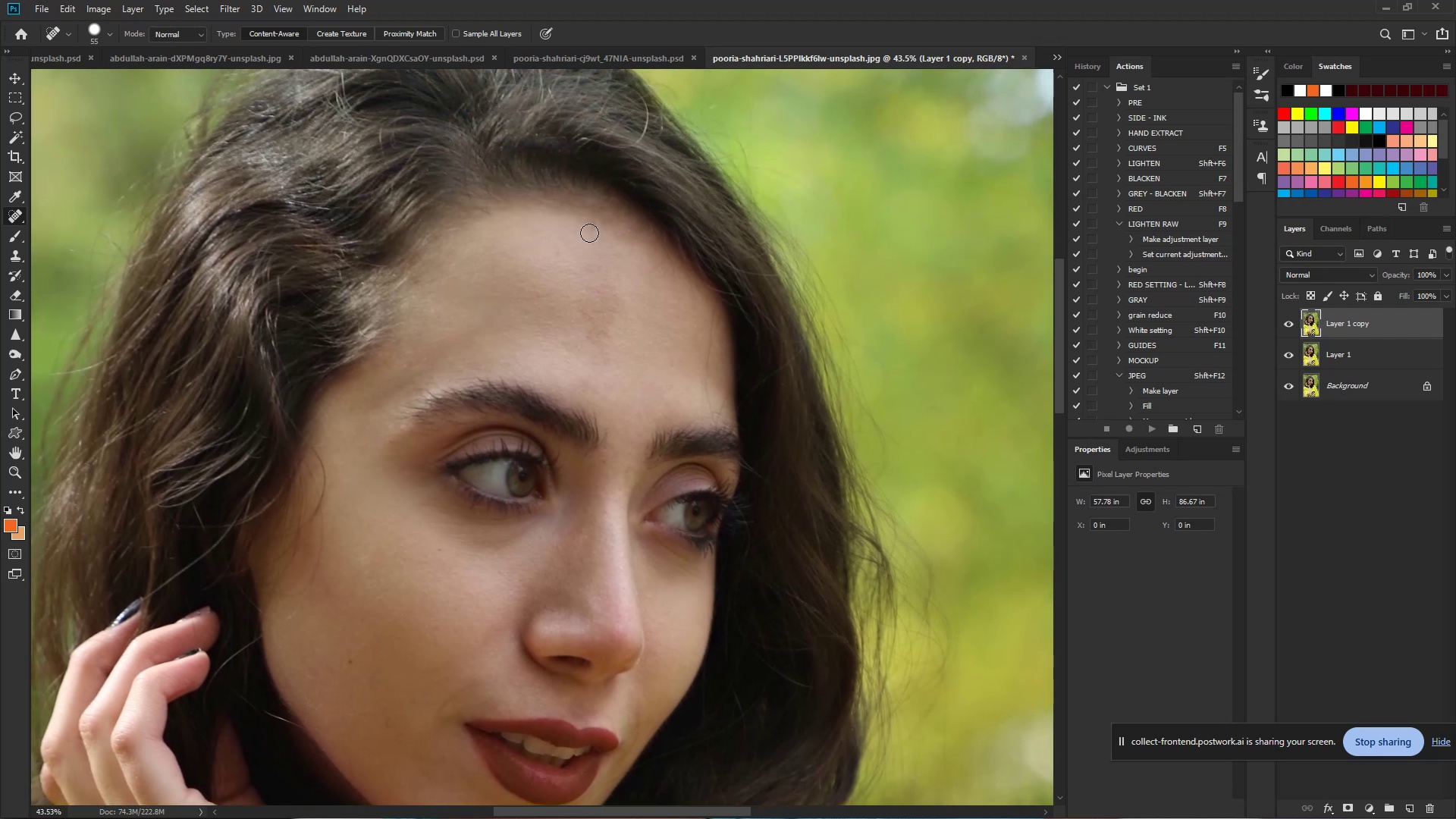 
left_click([595, 228])
 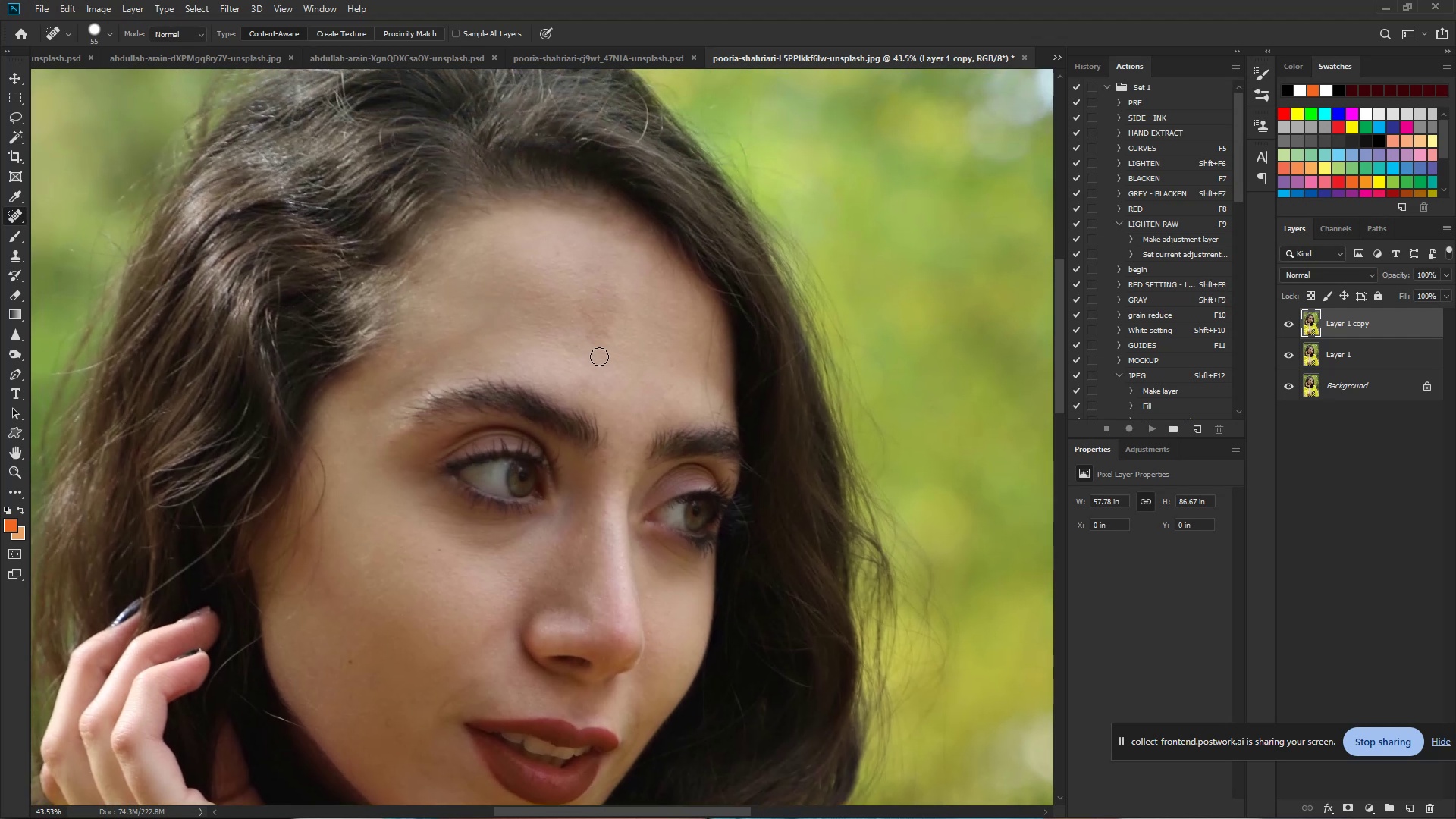 
hold_key(key=Space, duration=0.5)
 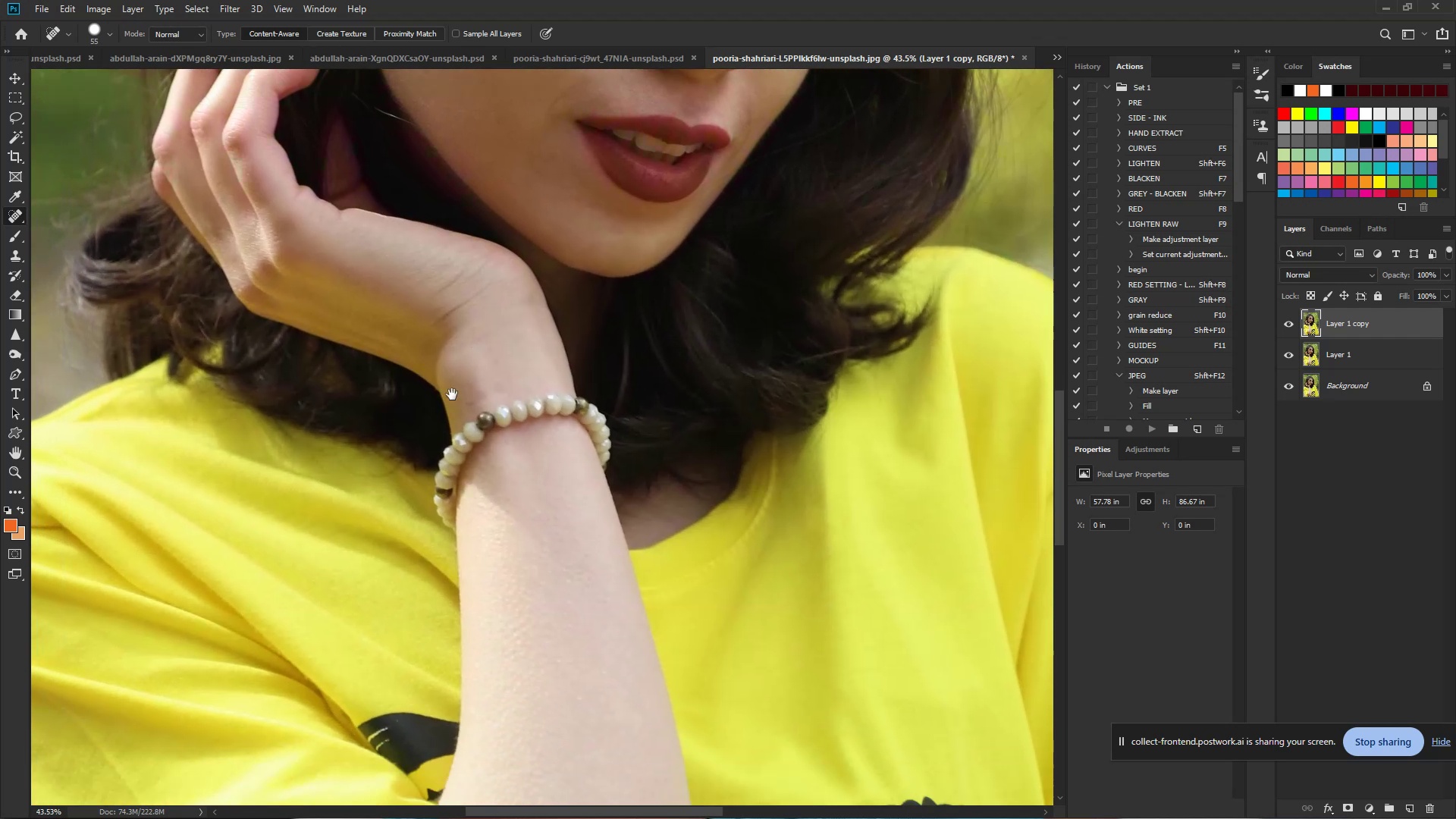 
left_click_drag(start_coordinate=[497, 487], to_coordinate=[541, 241])
 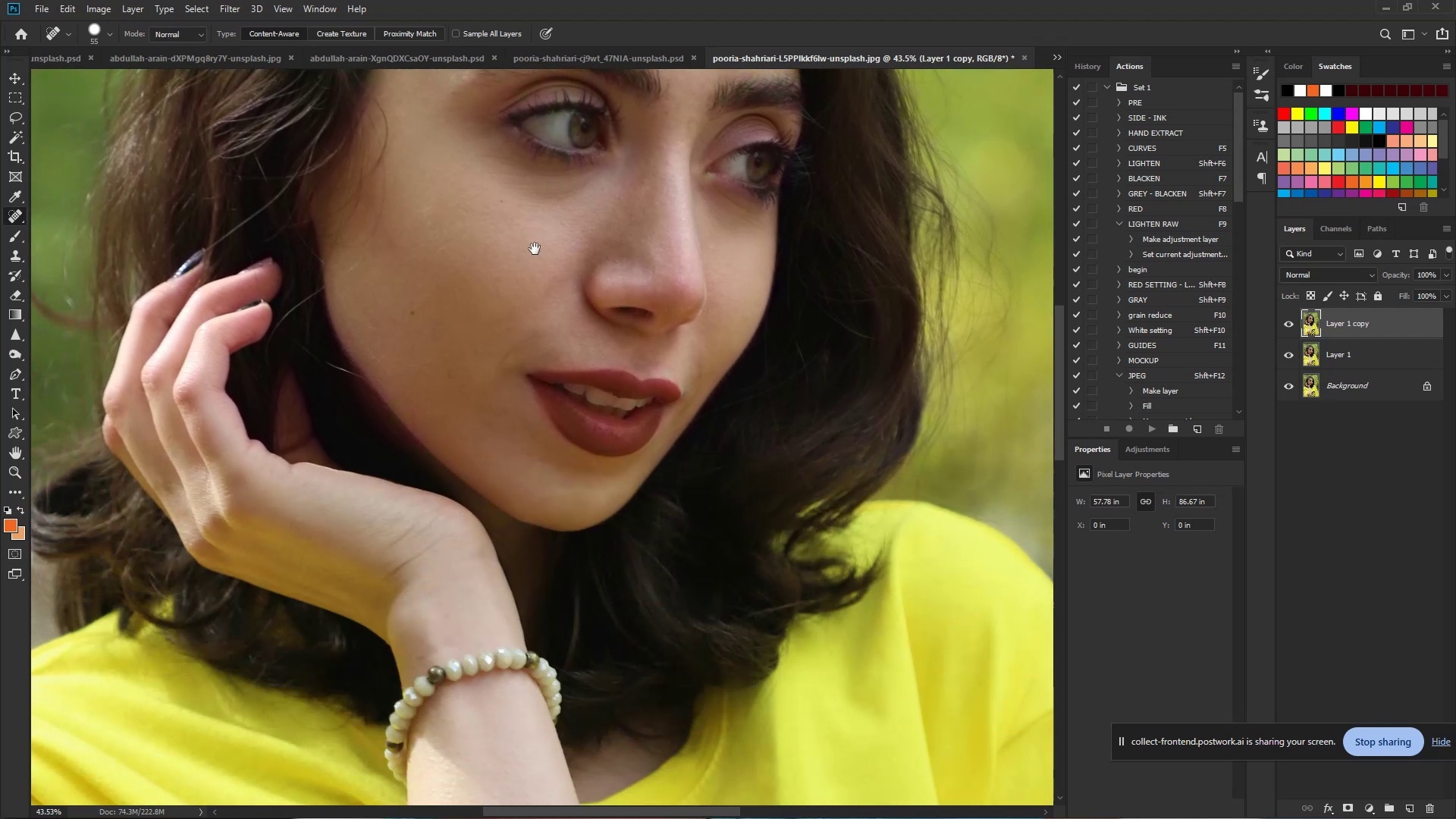 
hold_key(key=Space, duration=0.86)
 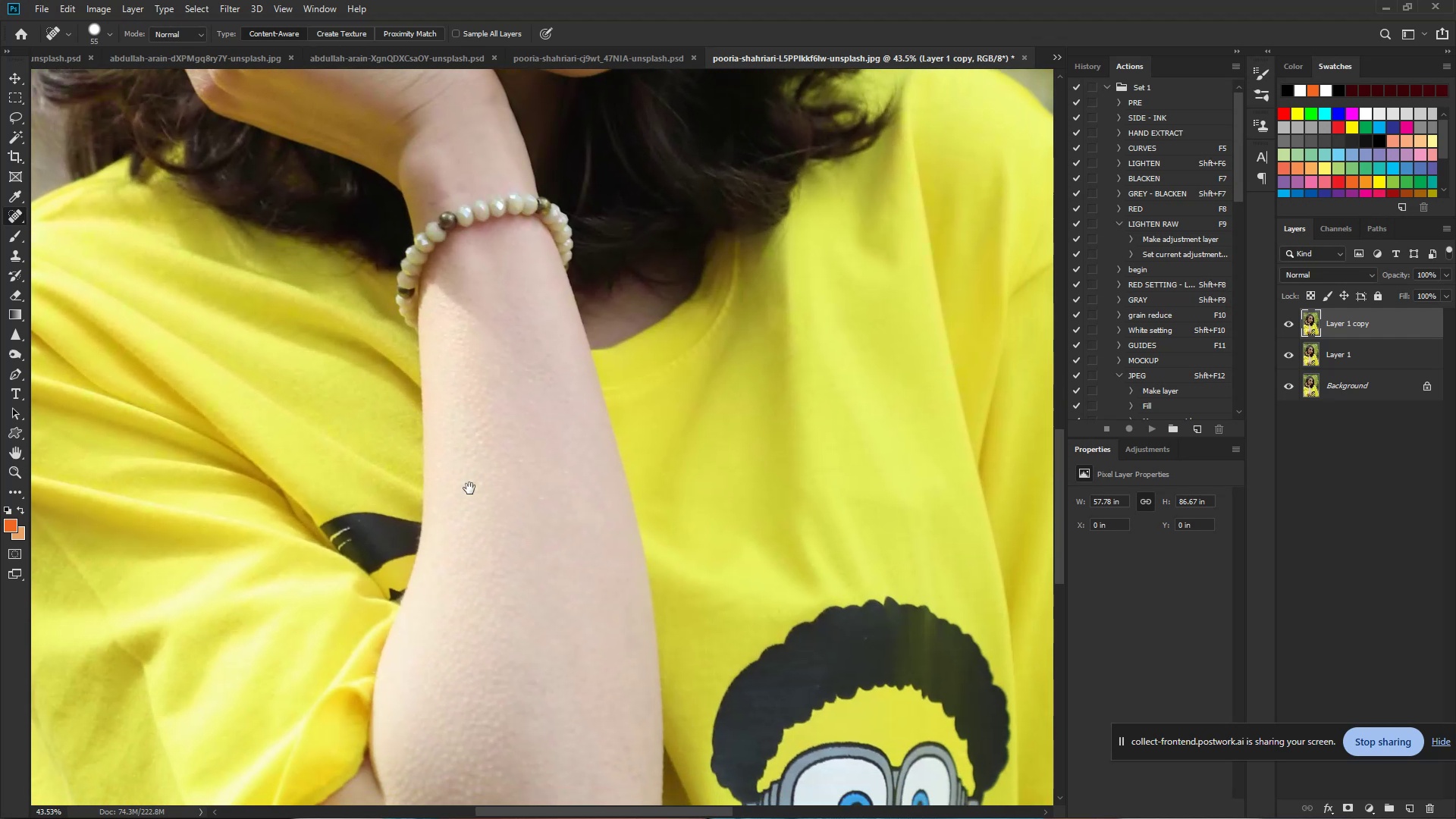 
left_click_drag(start_coordinate=[438, 481], to_coordinate=[416, 238])
 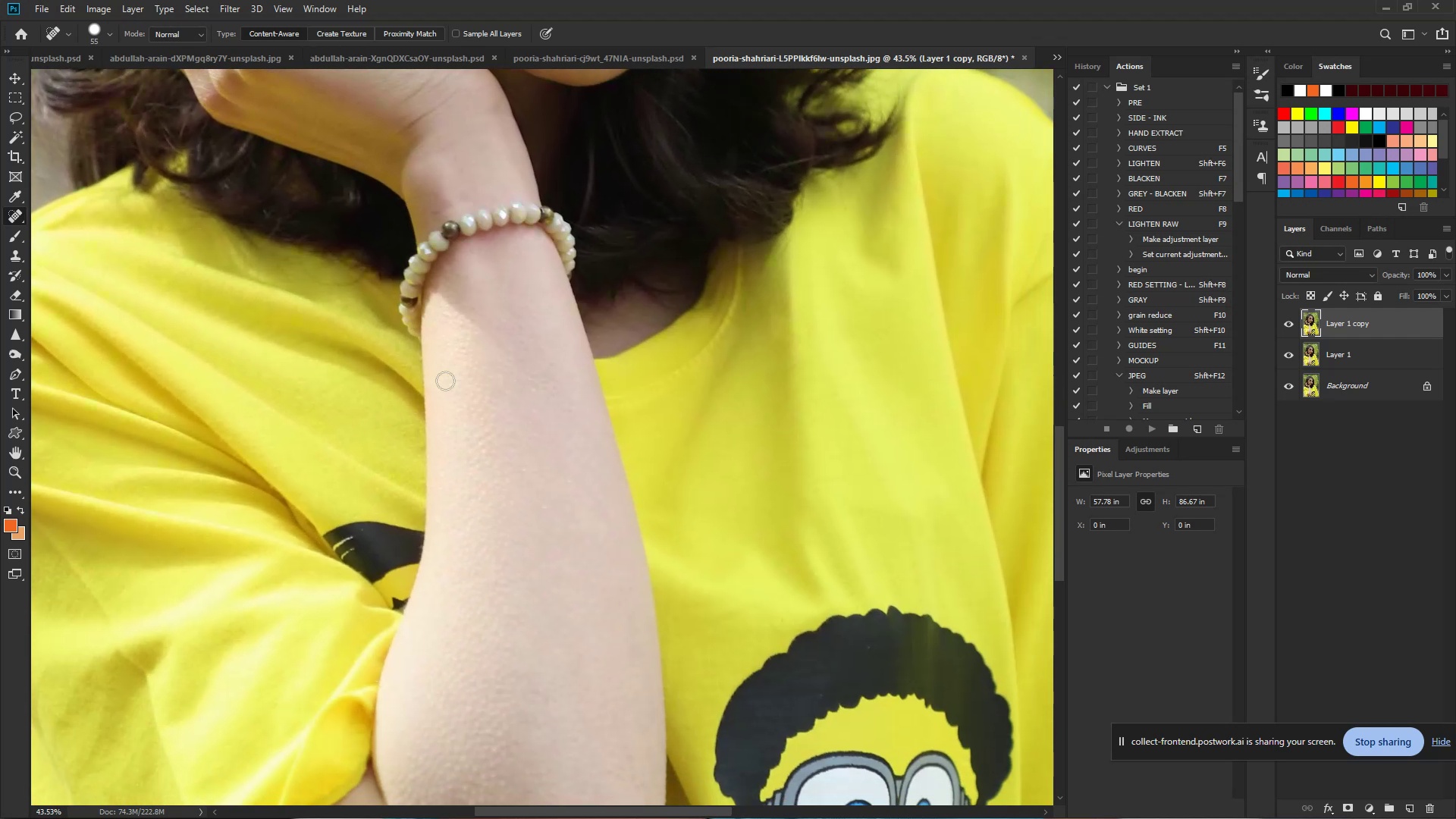 
hold_key(key=Space, duration=1.51)
 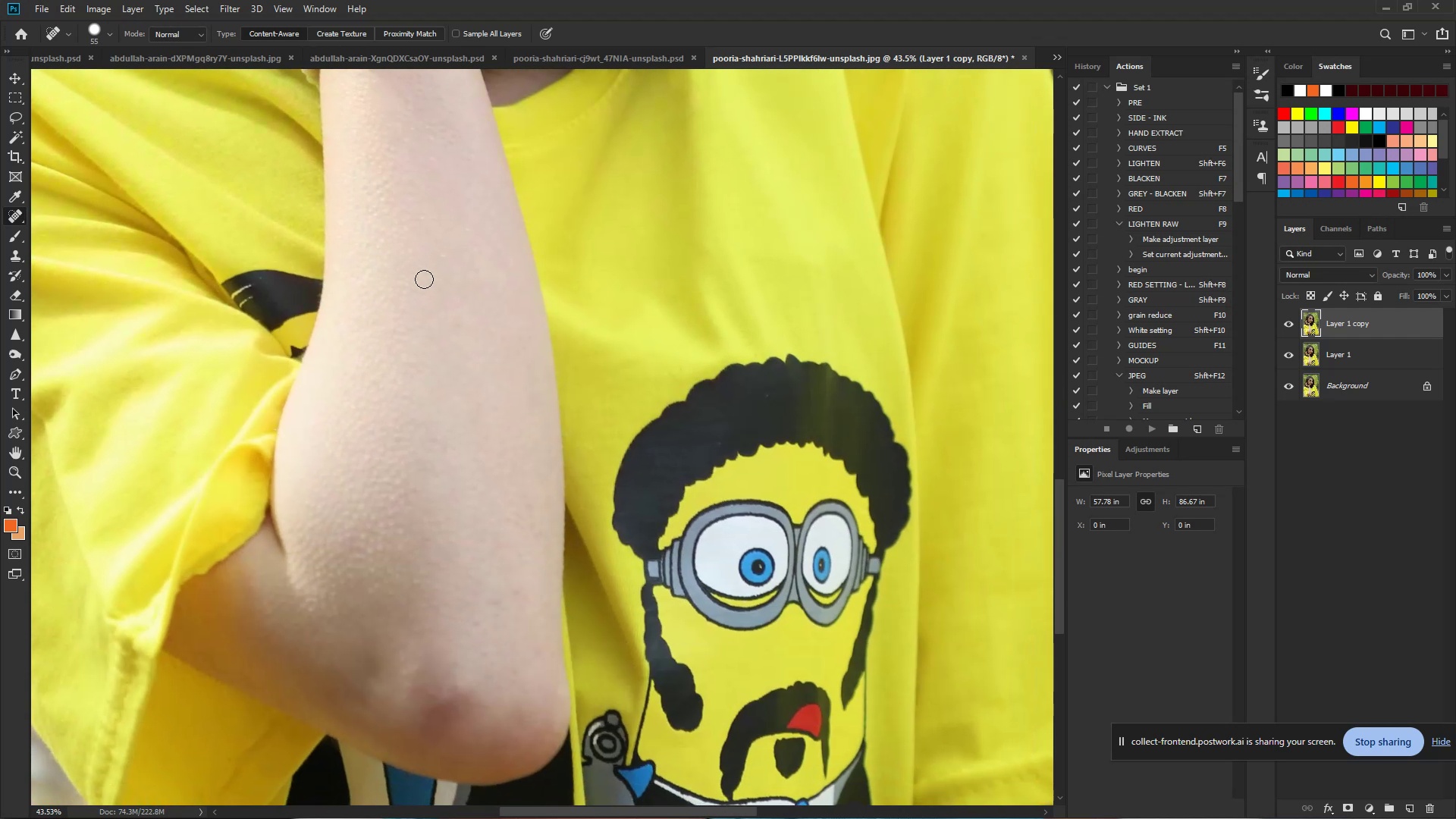 
left_click_drag(start_coordinate=[482, 519], to_coordinate=[380, 267])
 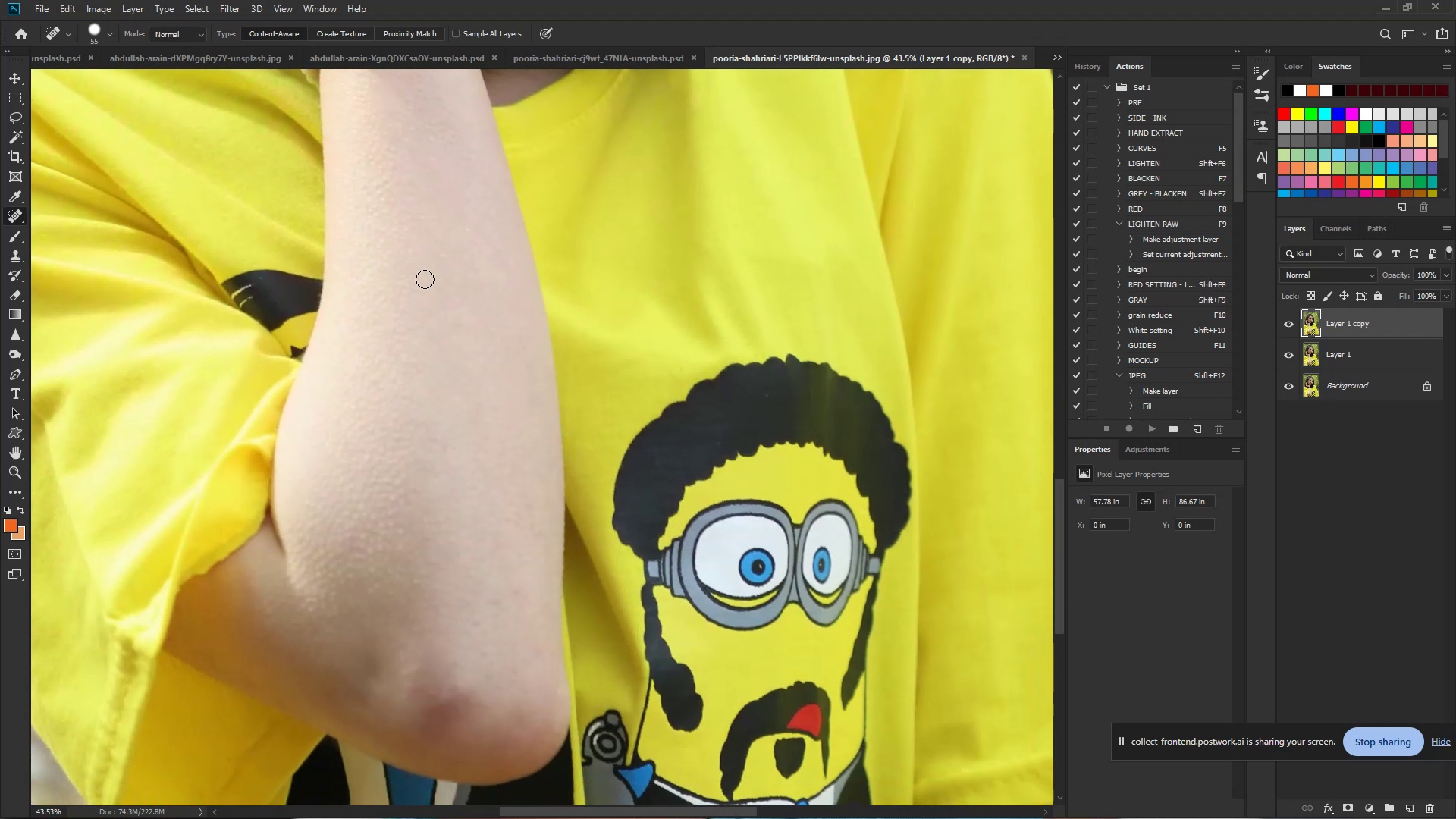 
hold_key(key=ControlLeft, duration=0.7)
 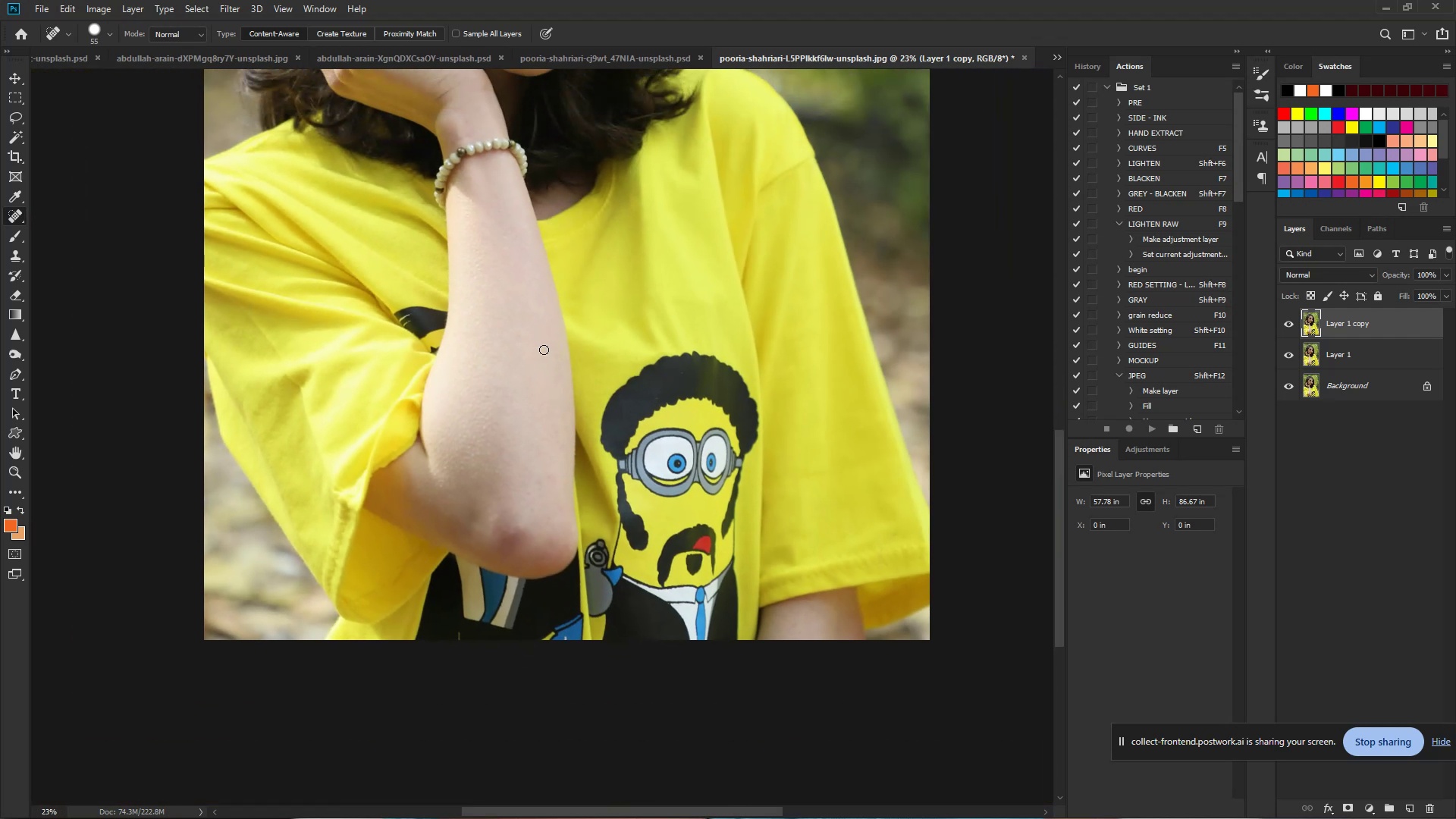 
hold_key(key=Space, duration=0.53)
 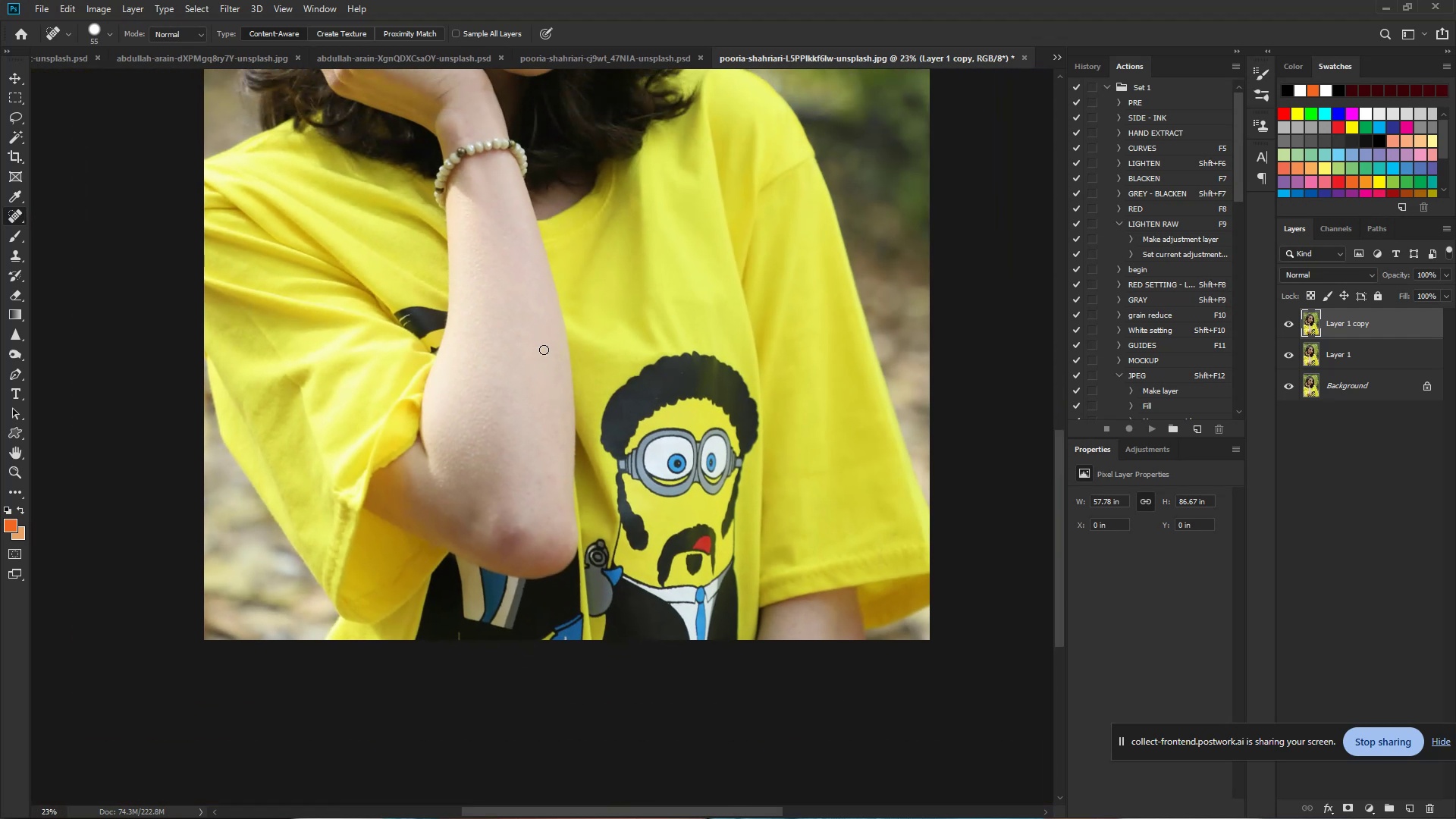 
left_click_drag(start_coordinate=[588, 347], to_coordinate=[542, 354])
 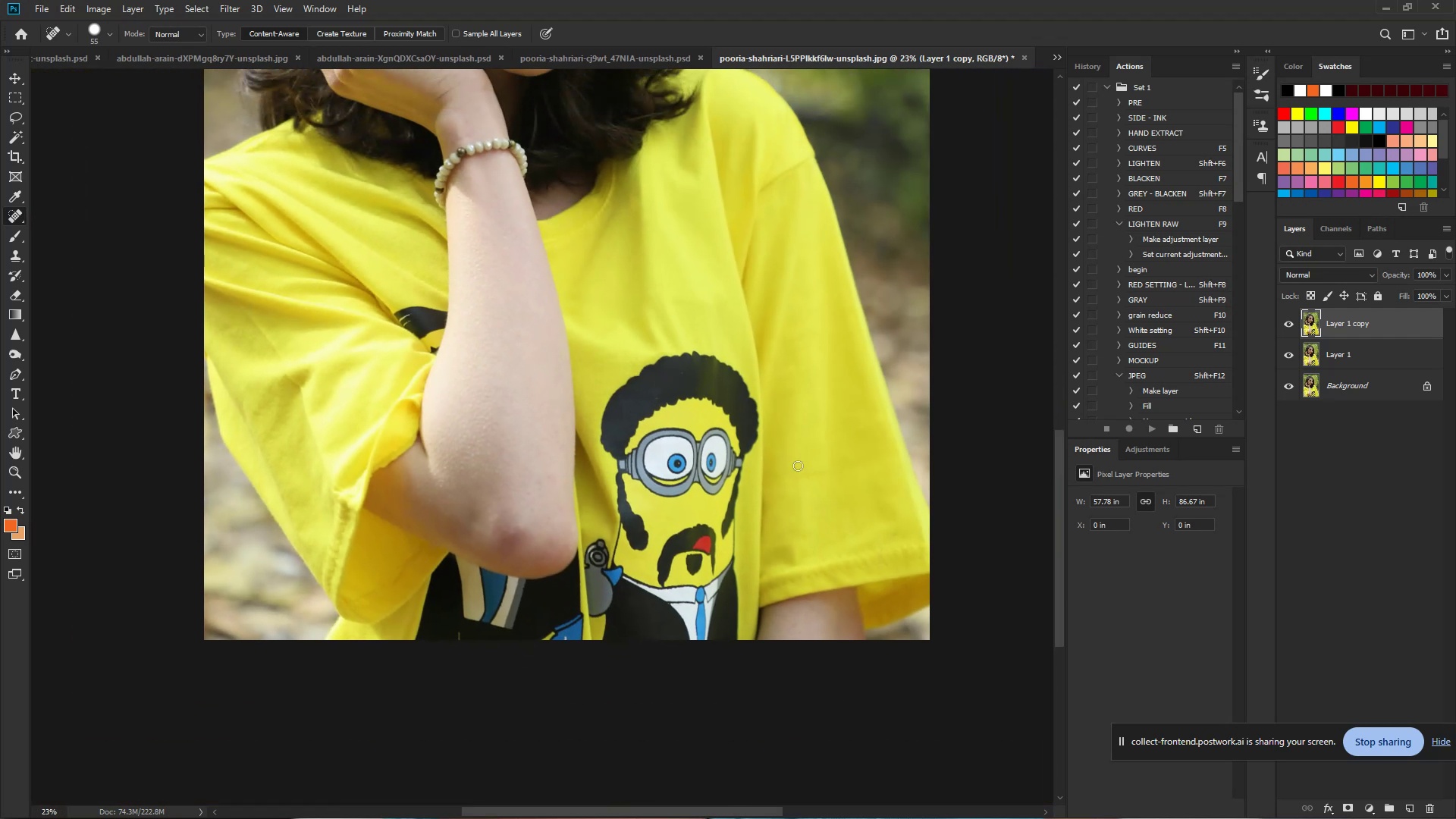 
hold_key(key=Space, duration=1.53)
 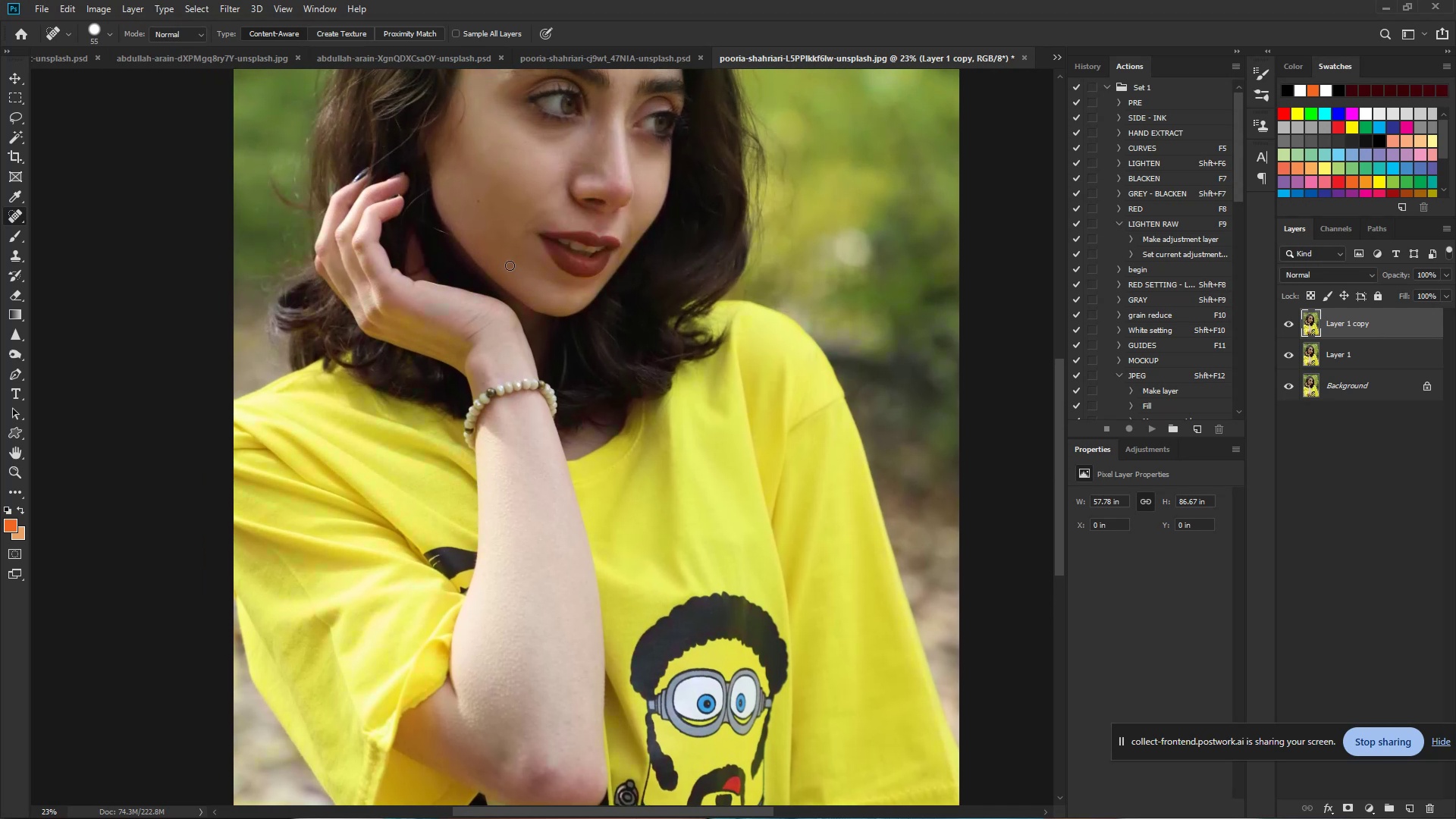 
left_click_drag(start_coordinate=[449, 240], to_coordinate=[479, 481])
 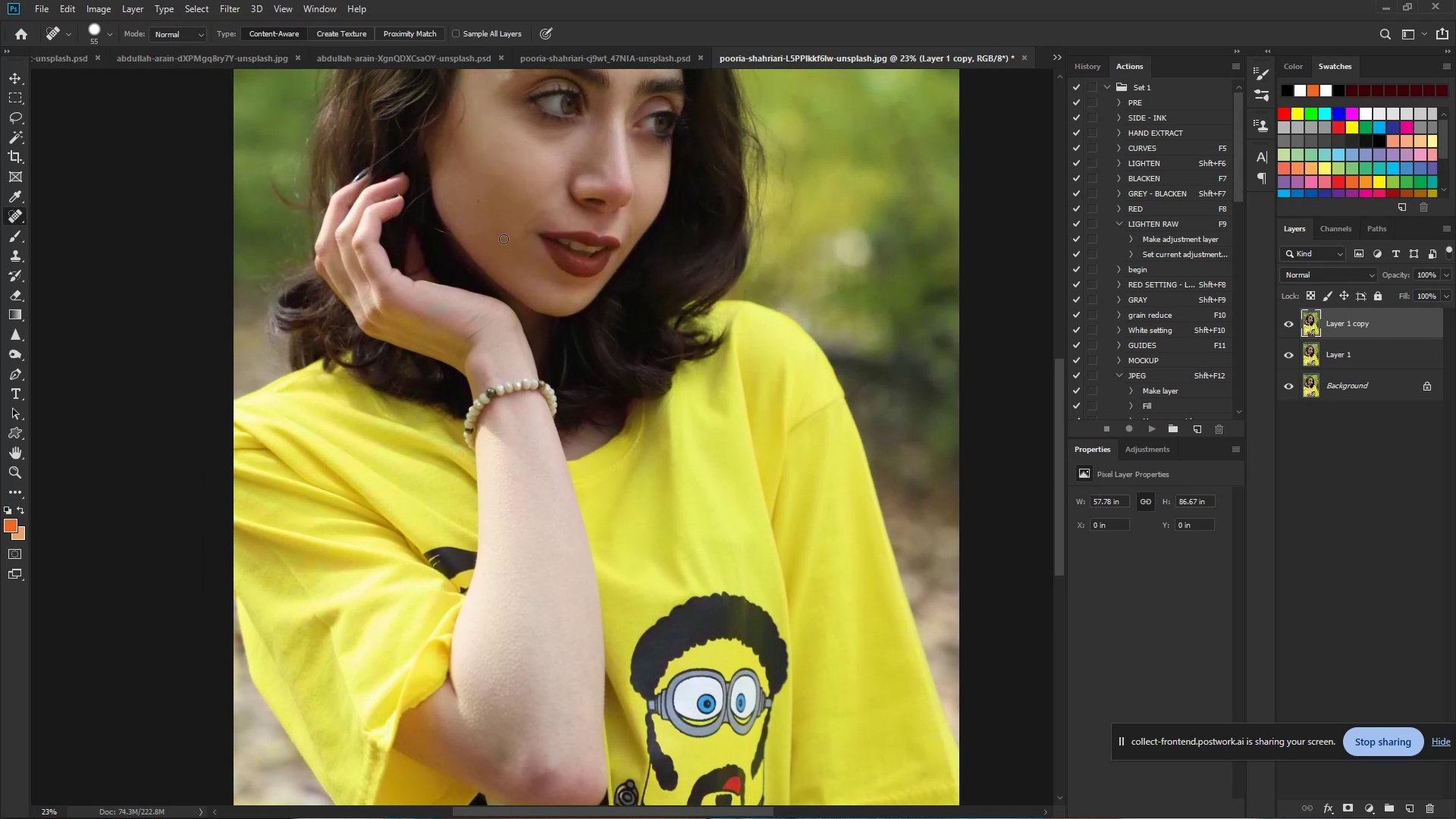 
key(Space)
 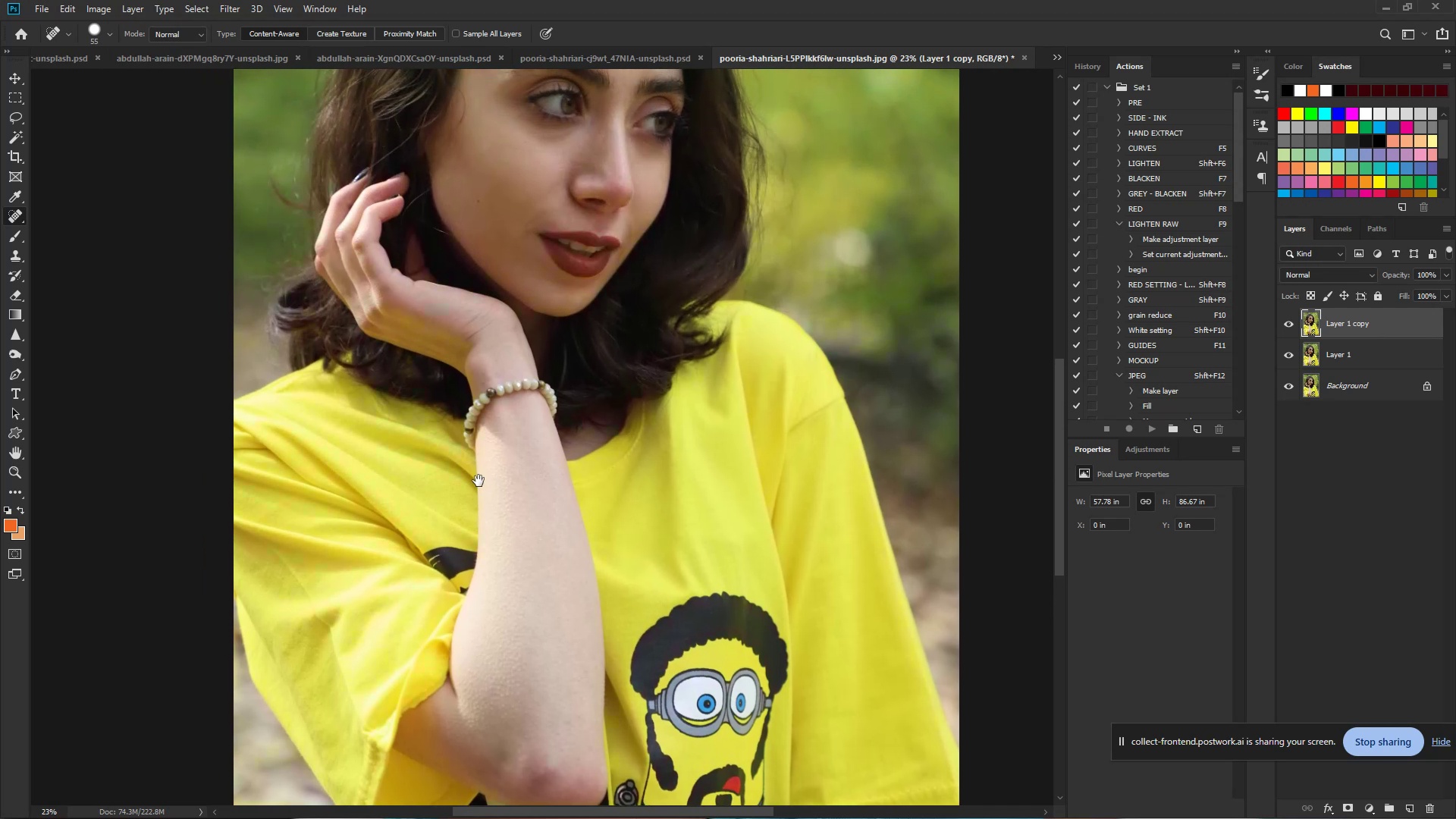 
key(Space)
 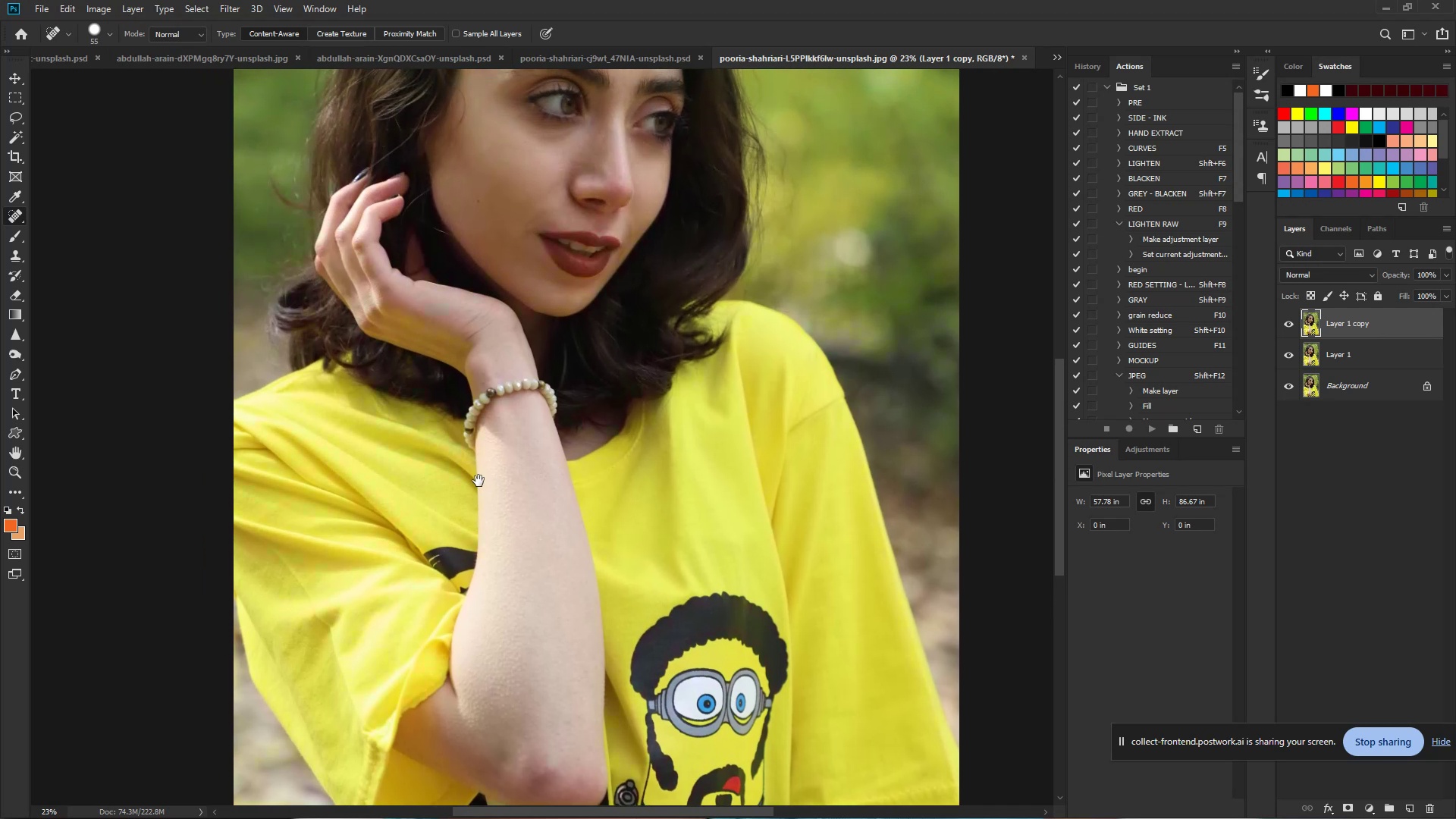 
key(Space)
 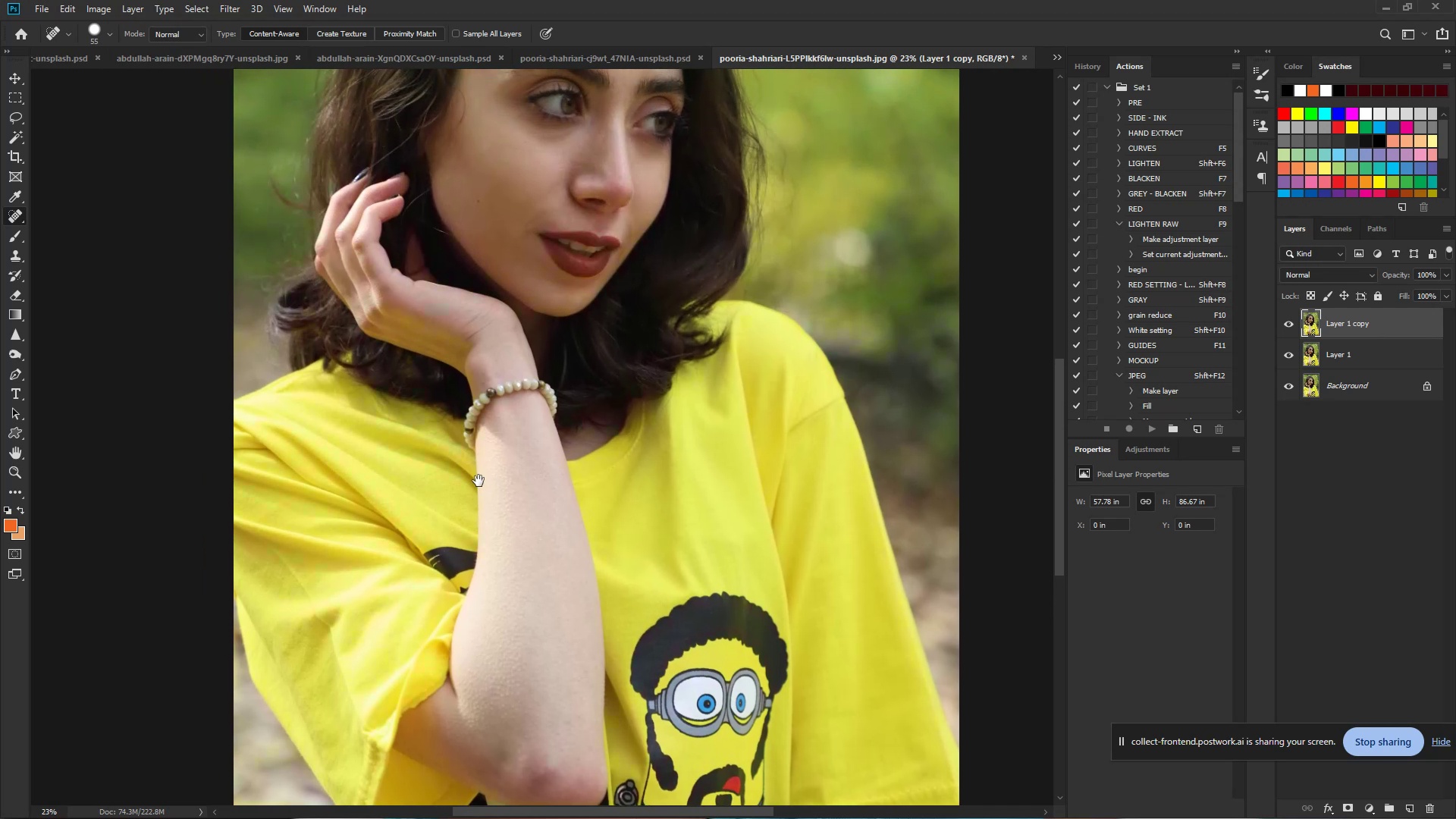 
key(Space)
 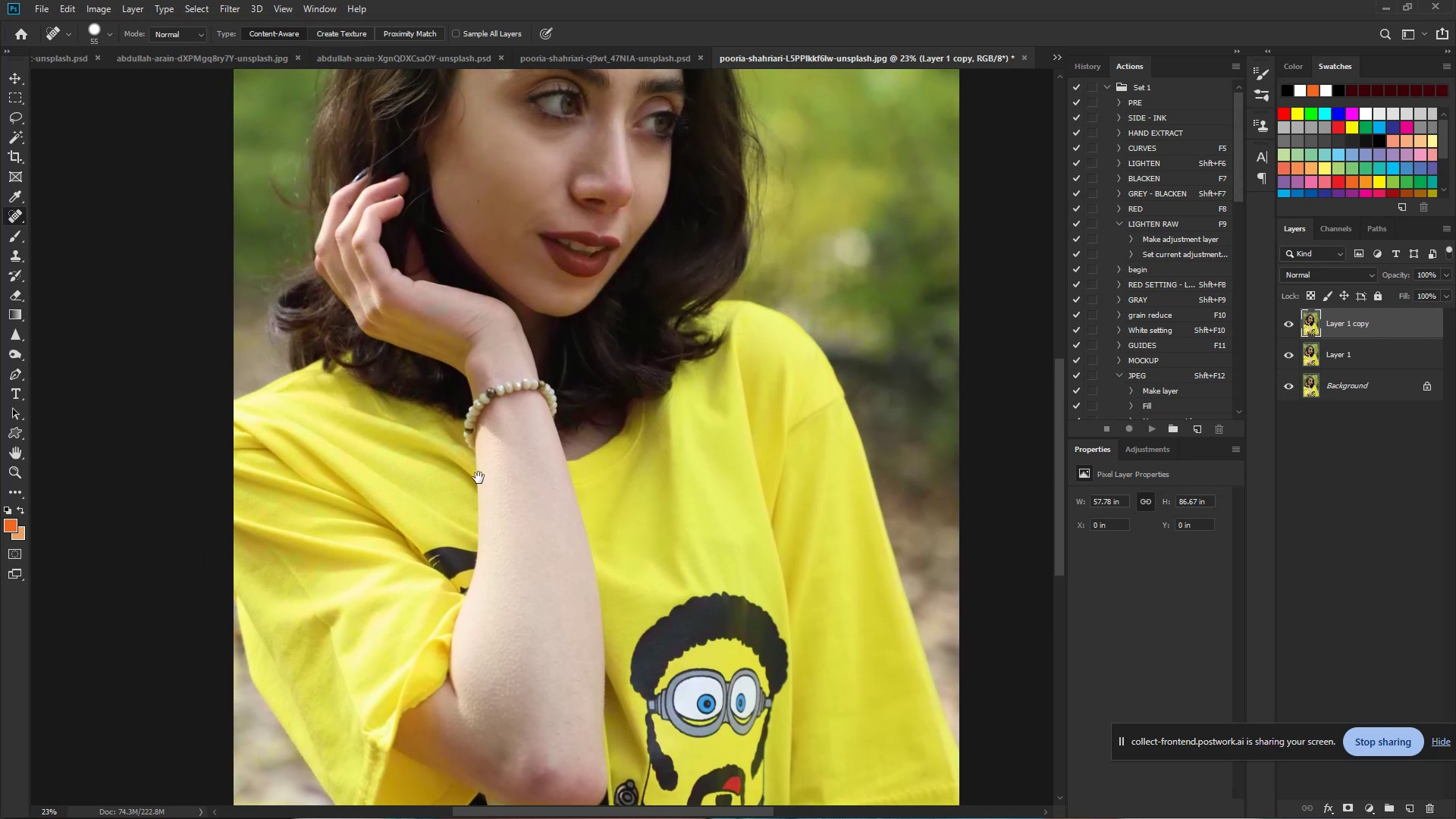 
key(Space)
 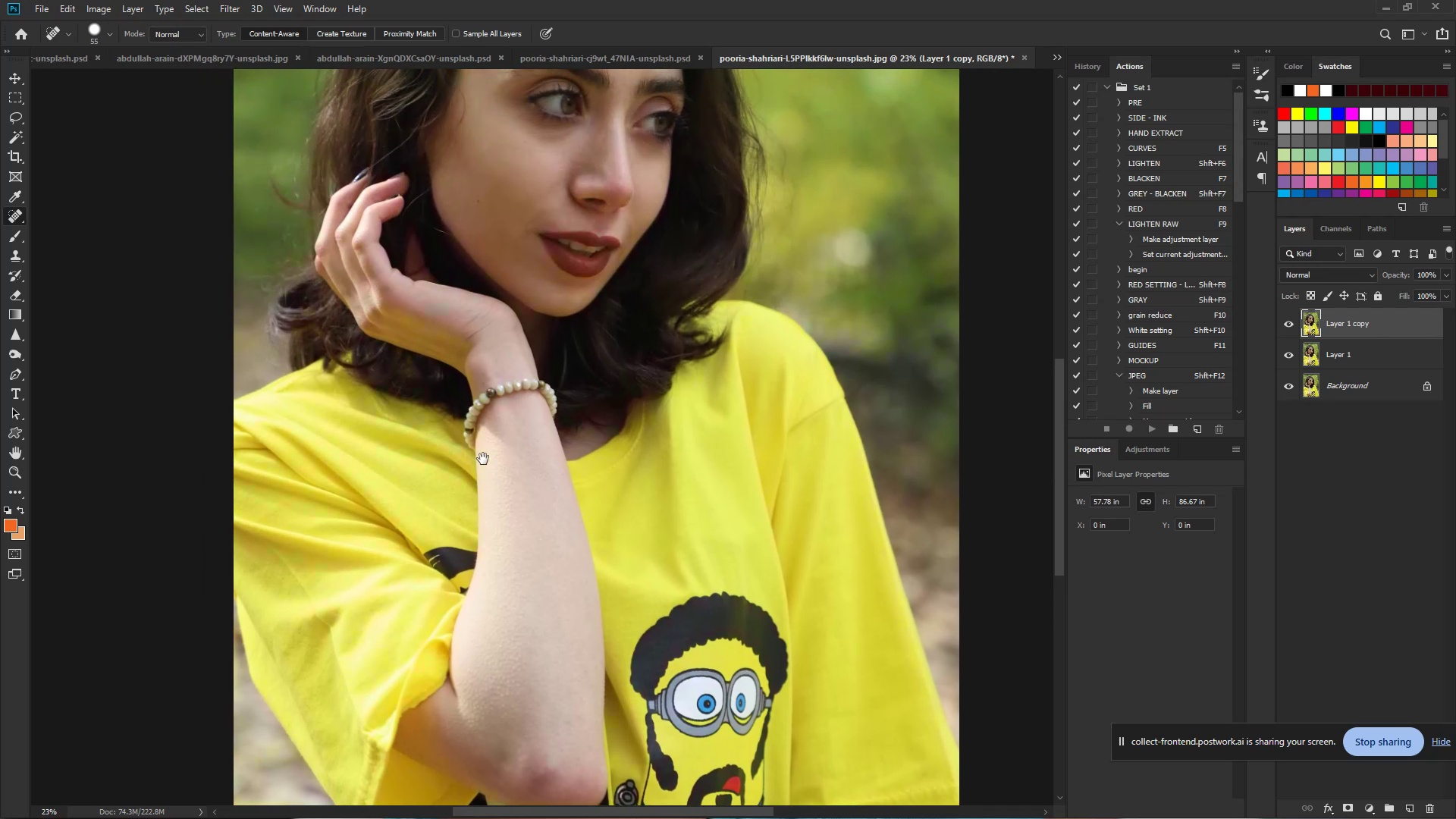 
key(Space)
 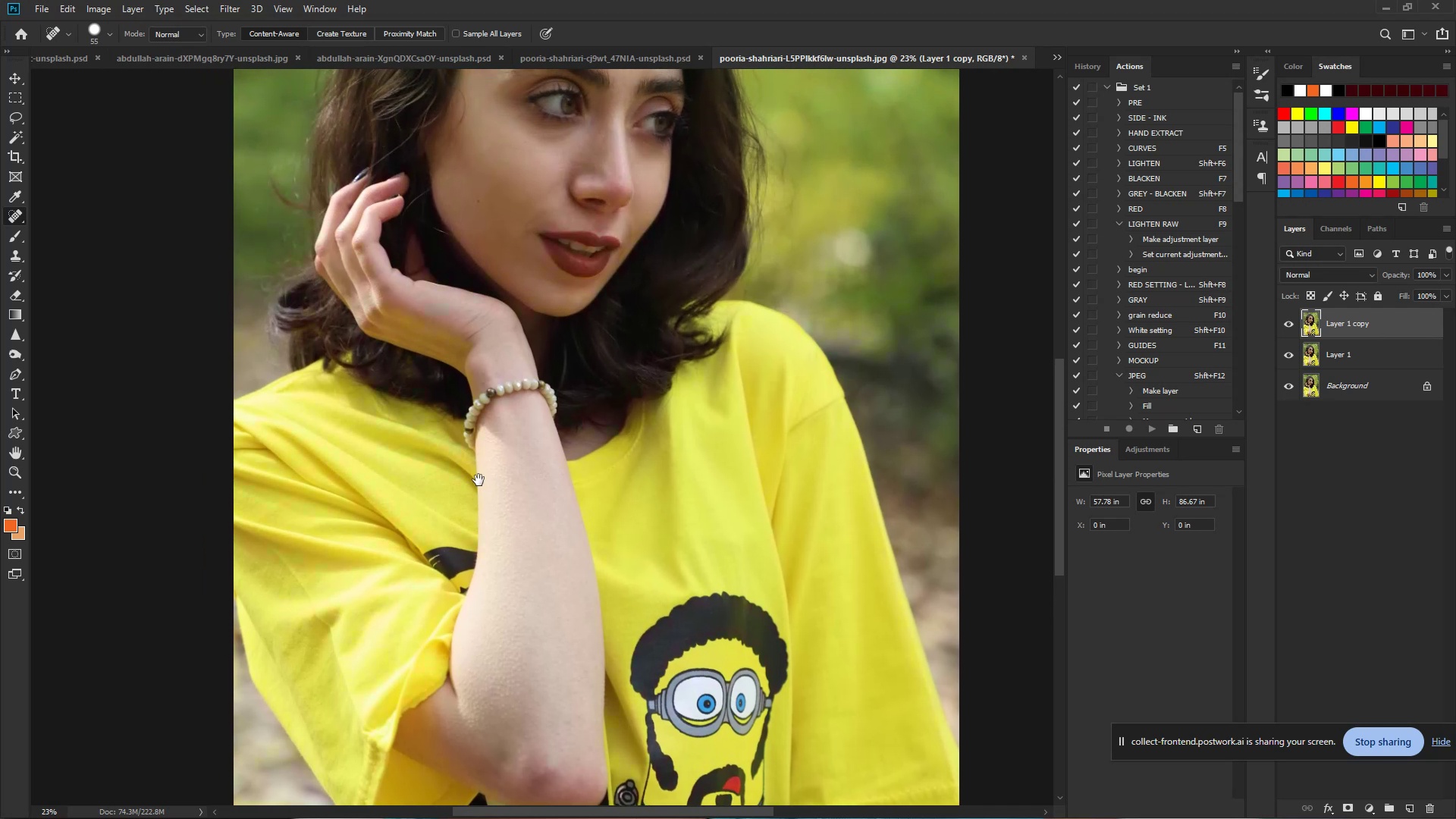 
key(Space)
 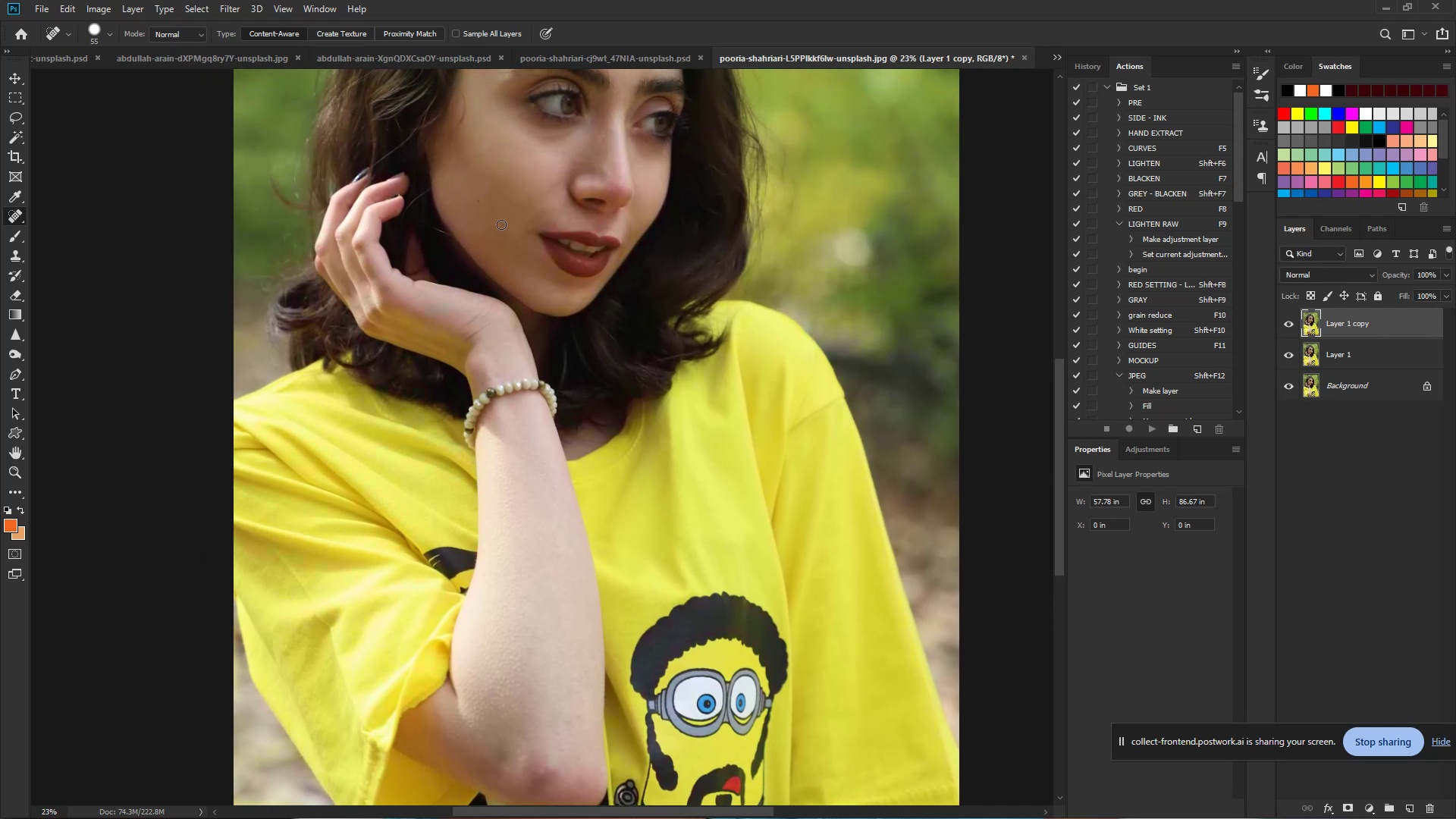 
hold_key(key=Space, duration=1.26)
 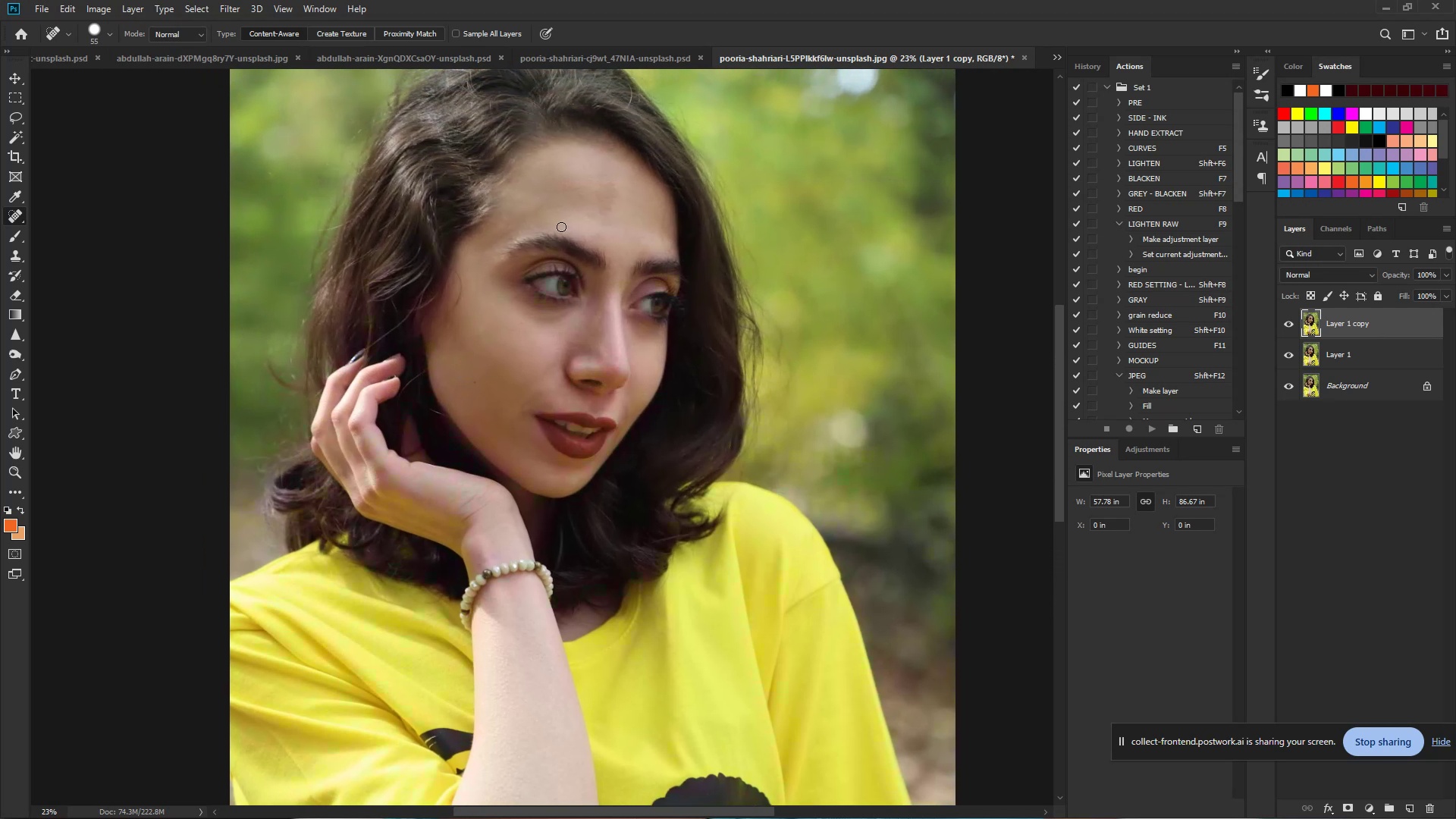 
left_click_drag(start_coordinate=[468, 190], to_coordinate=[464, 372])
 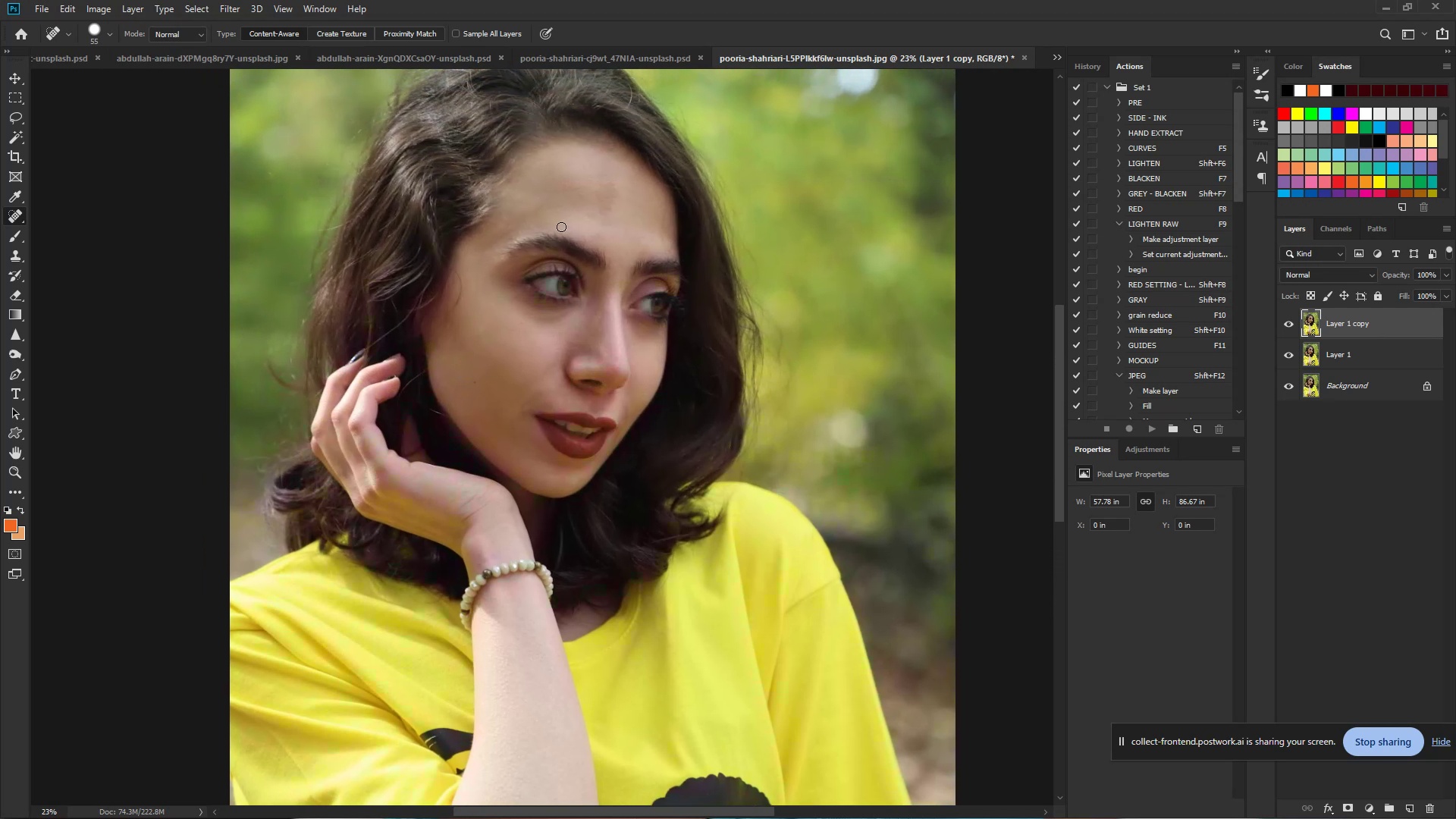 
hold_key(key=ControlLeft, duration=2.18)
 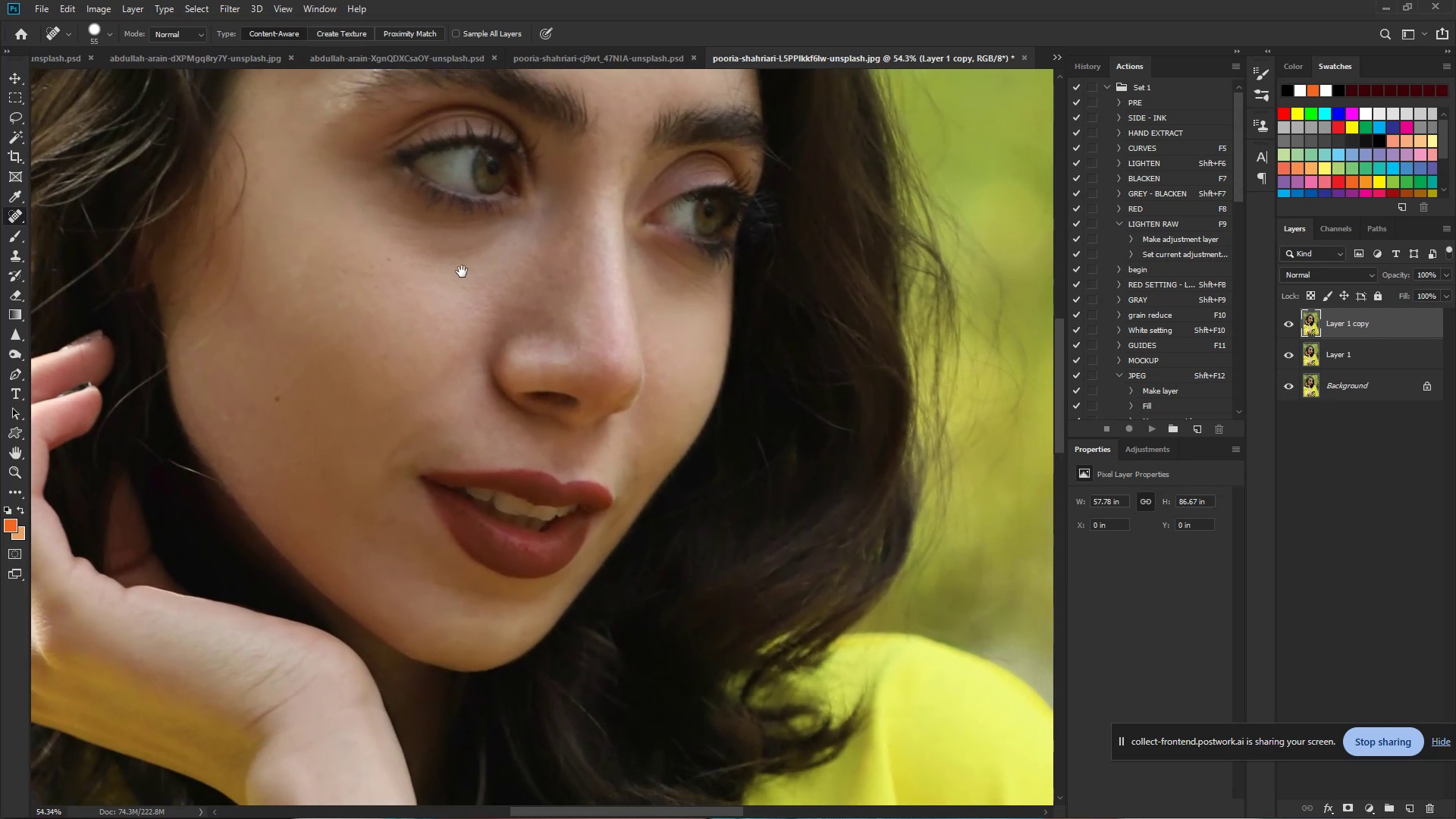 
hold_key(key=Space, duration=1.53)
 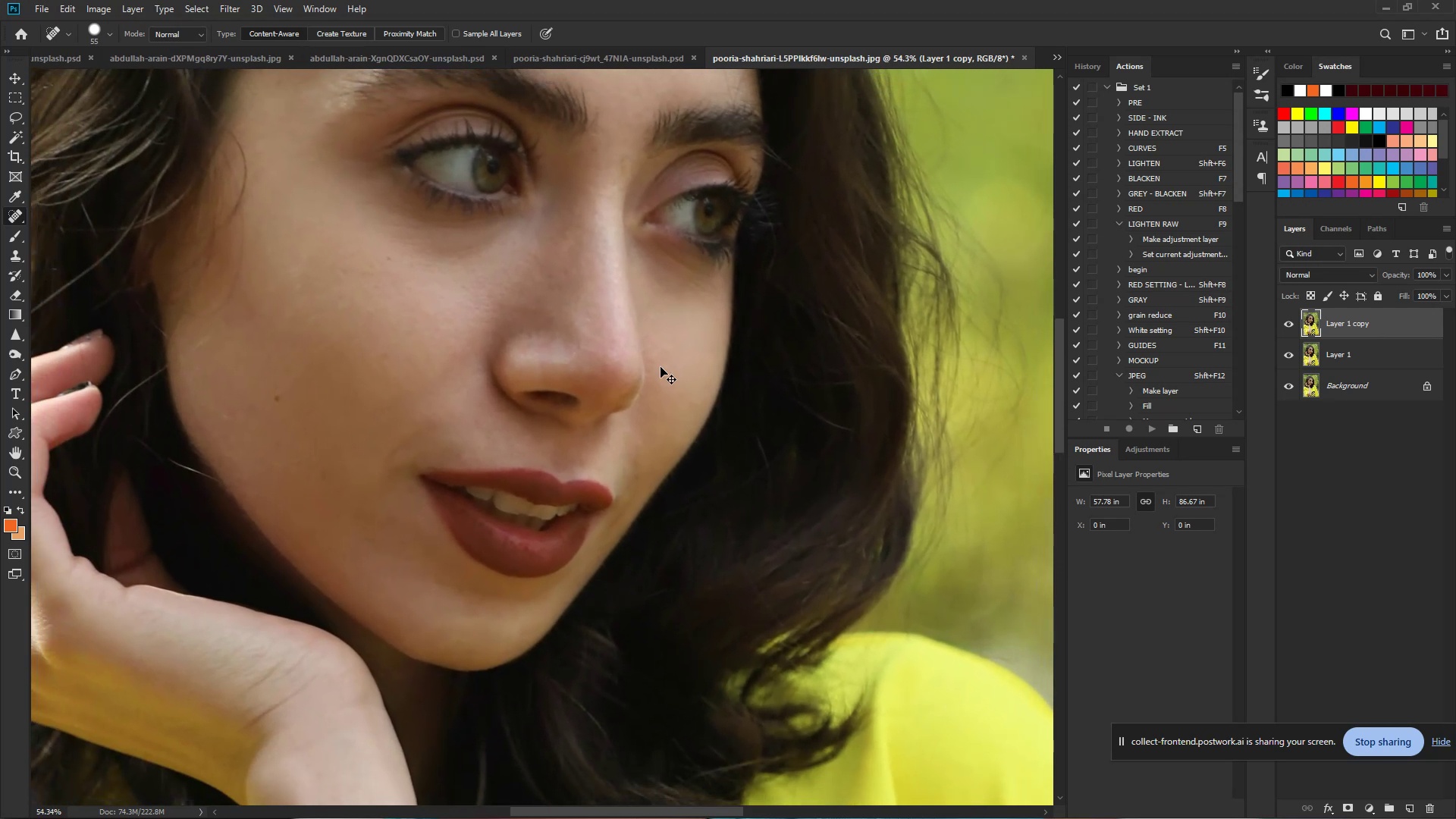 
left_click_drag(start_coordinate=[620, 371], to_coordinate=[677, 378])
 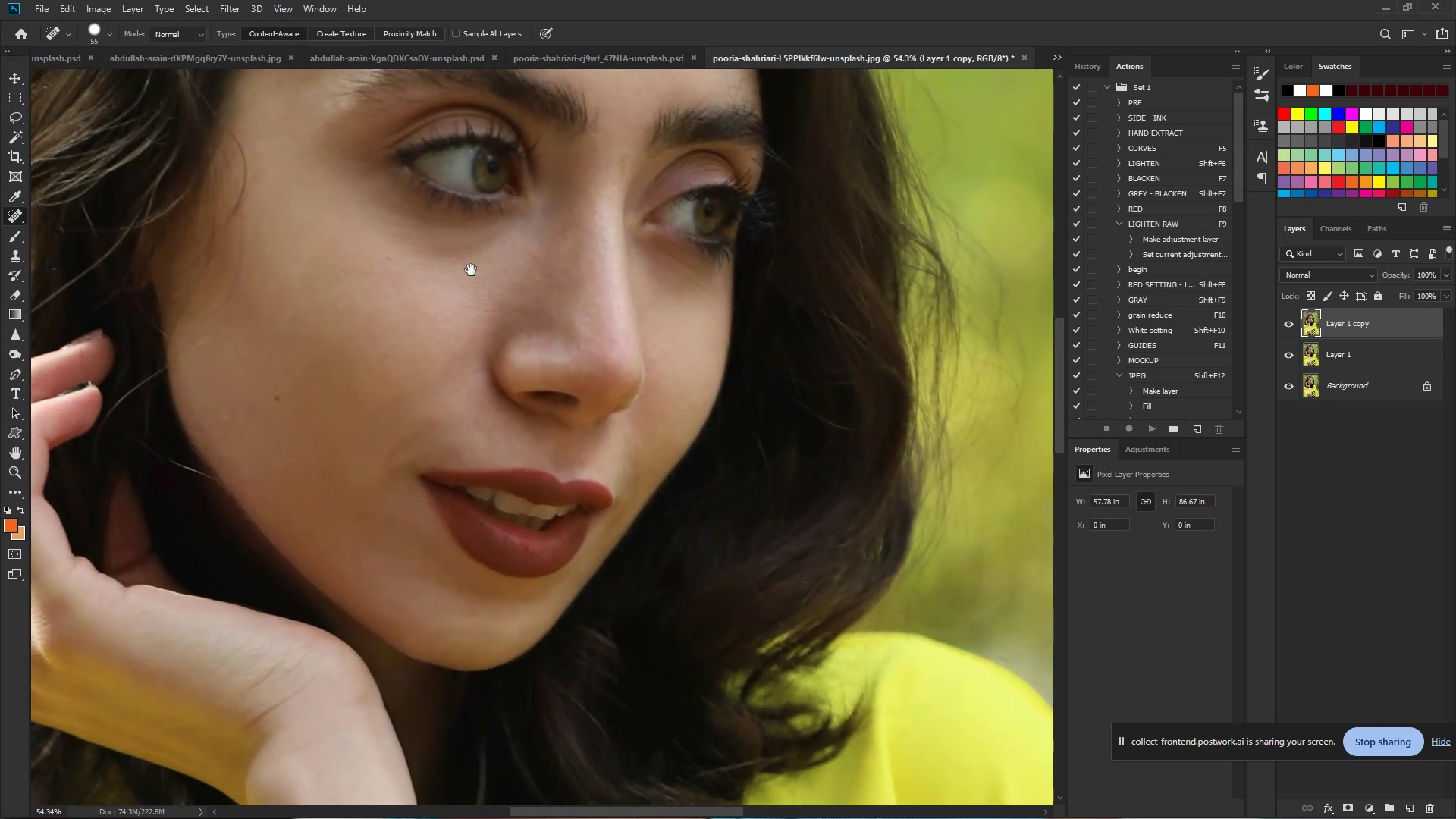 
hold_key(key=Space, duration=0.38)
 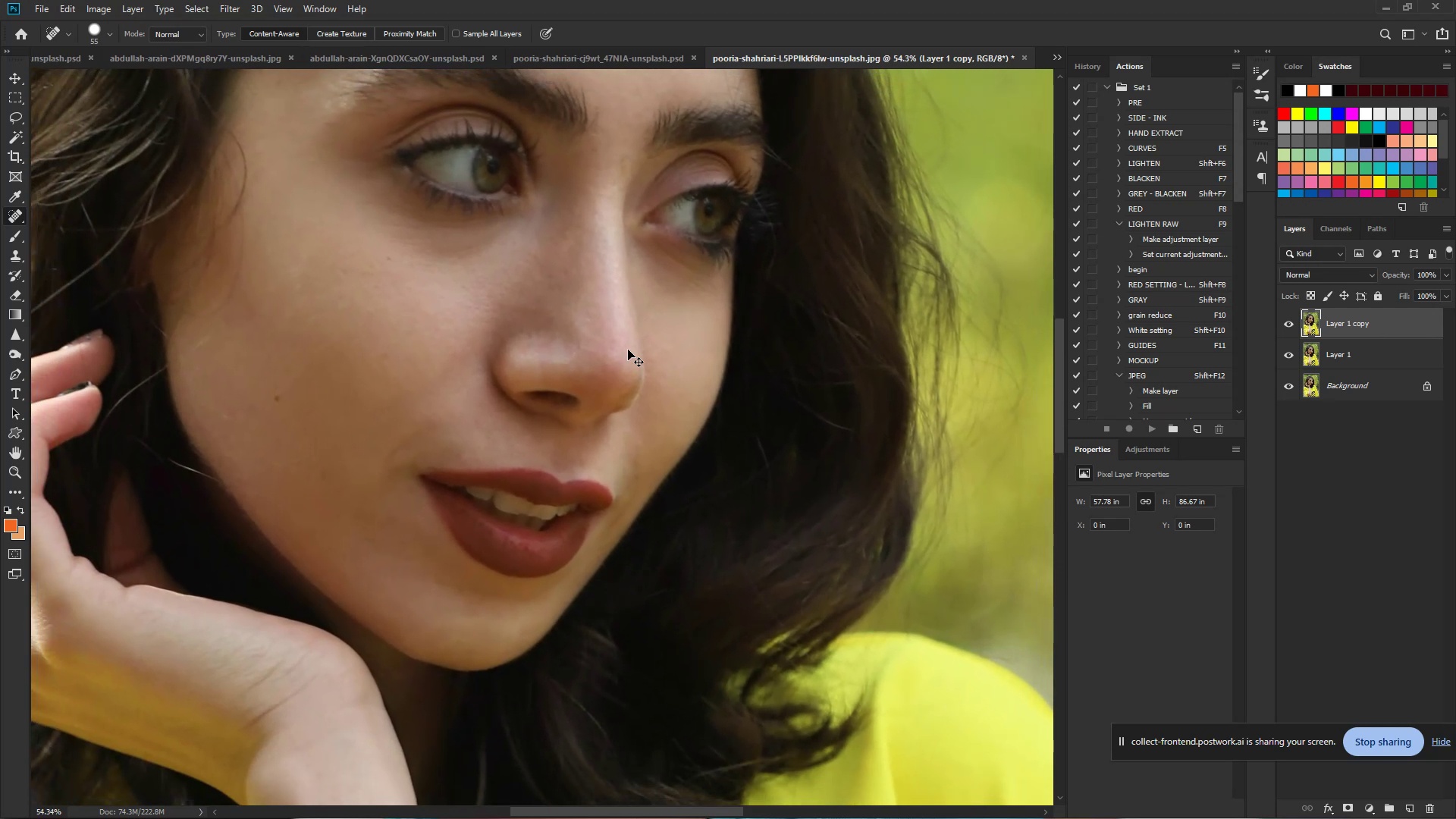 
hold_key(key=Space, duration=1.12)
 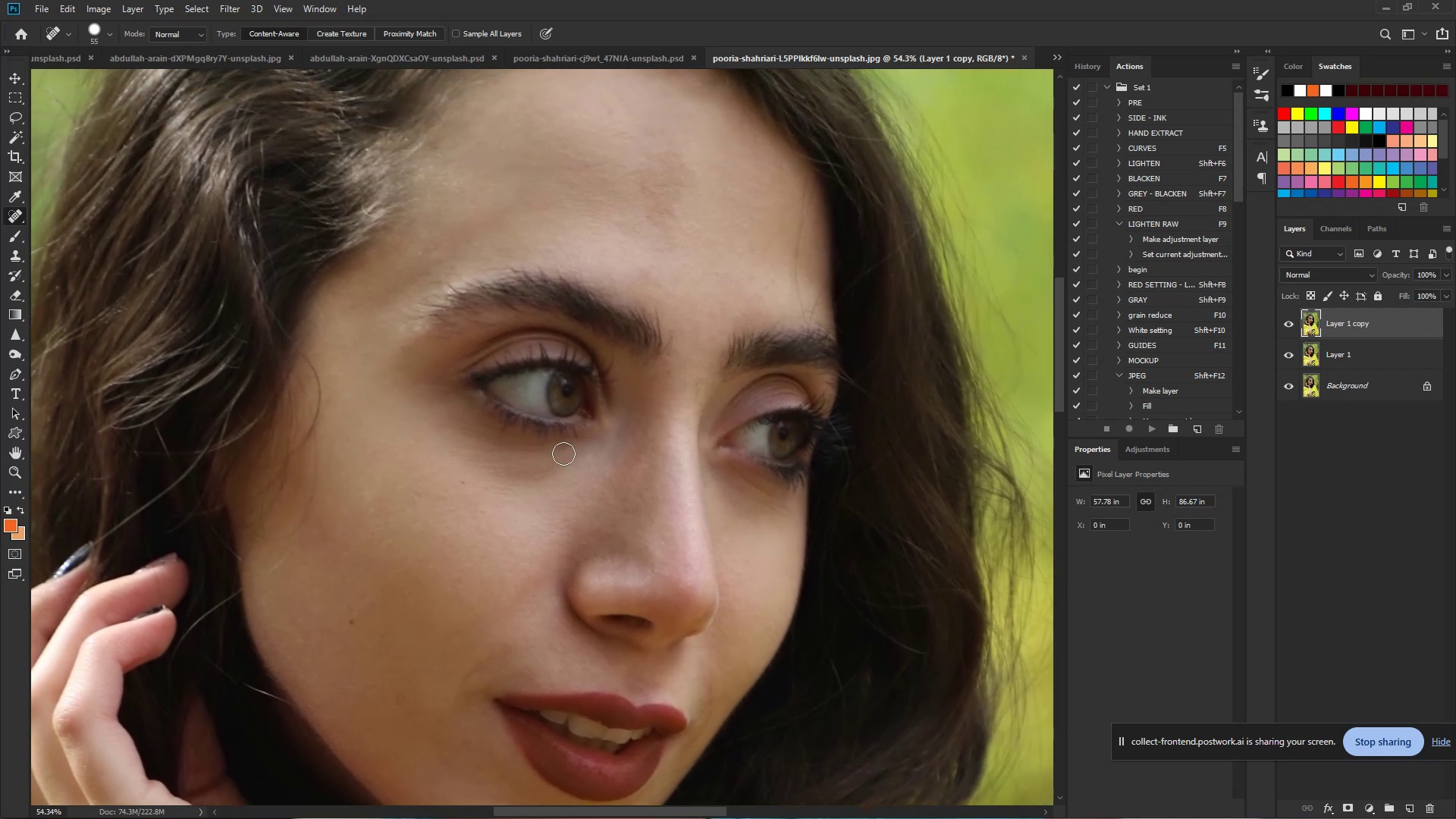 
left_click_drag(start_coordinate=[462, 265], to_coordinate=[536, 489])
 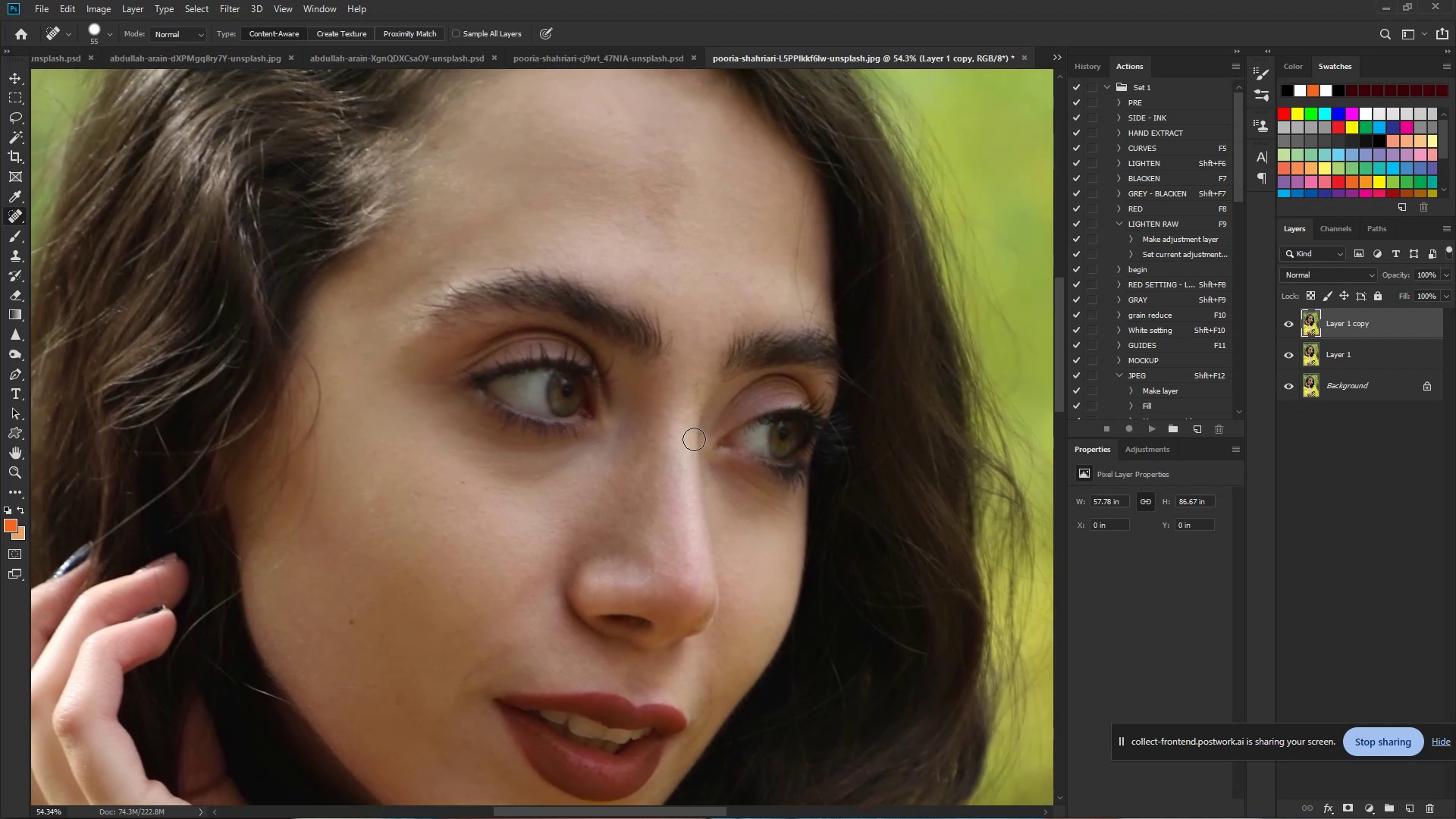 
wait(5.18)
 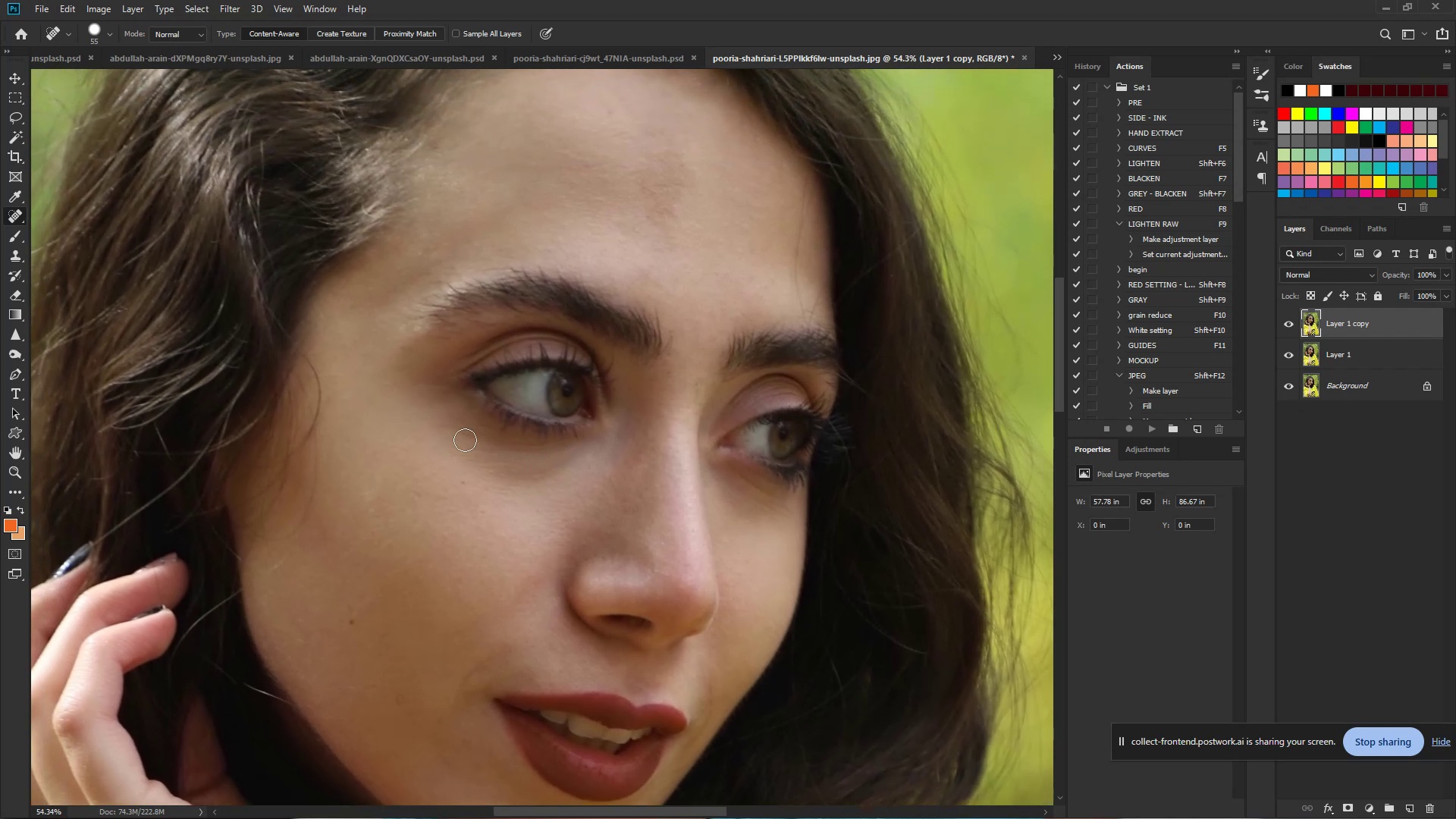 
type(JJ)
 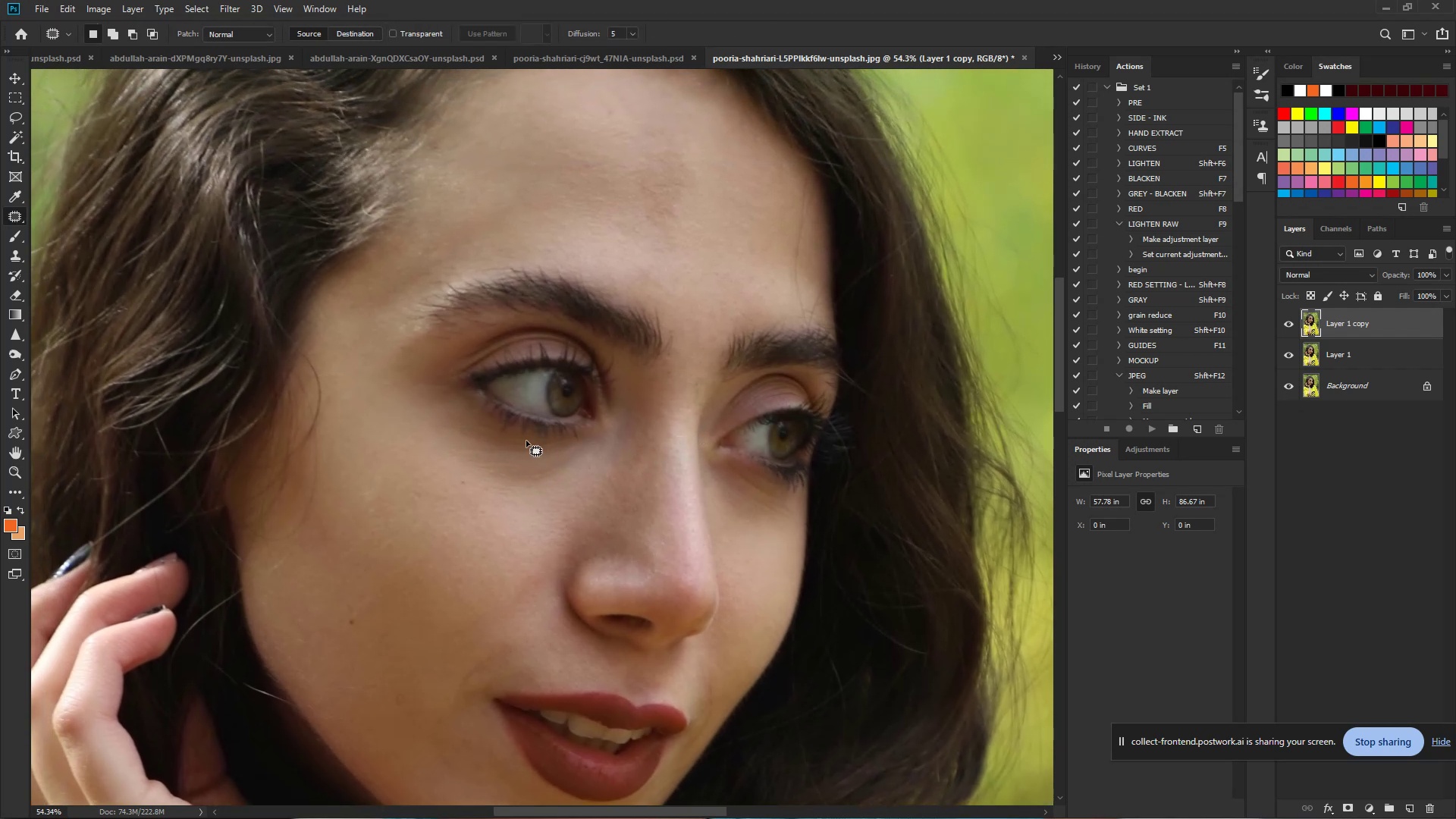 
hold_key(key=ControlLeft, duration=0.66)
 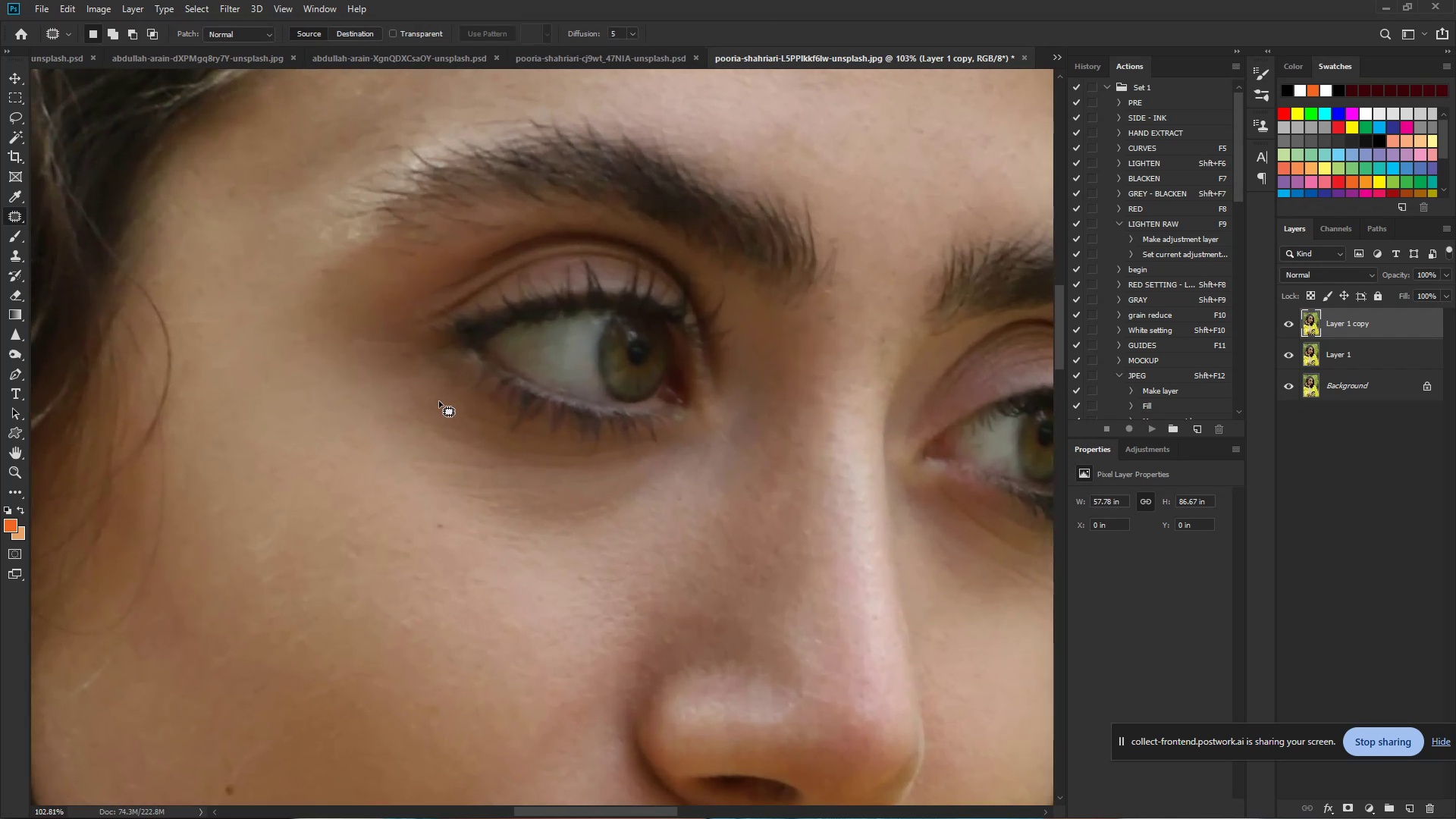 
hold_key(key=Space, duration=0.5)
 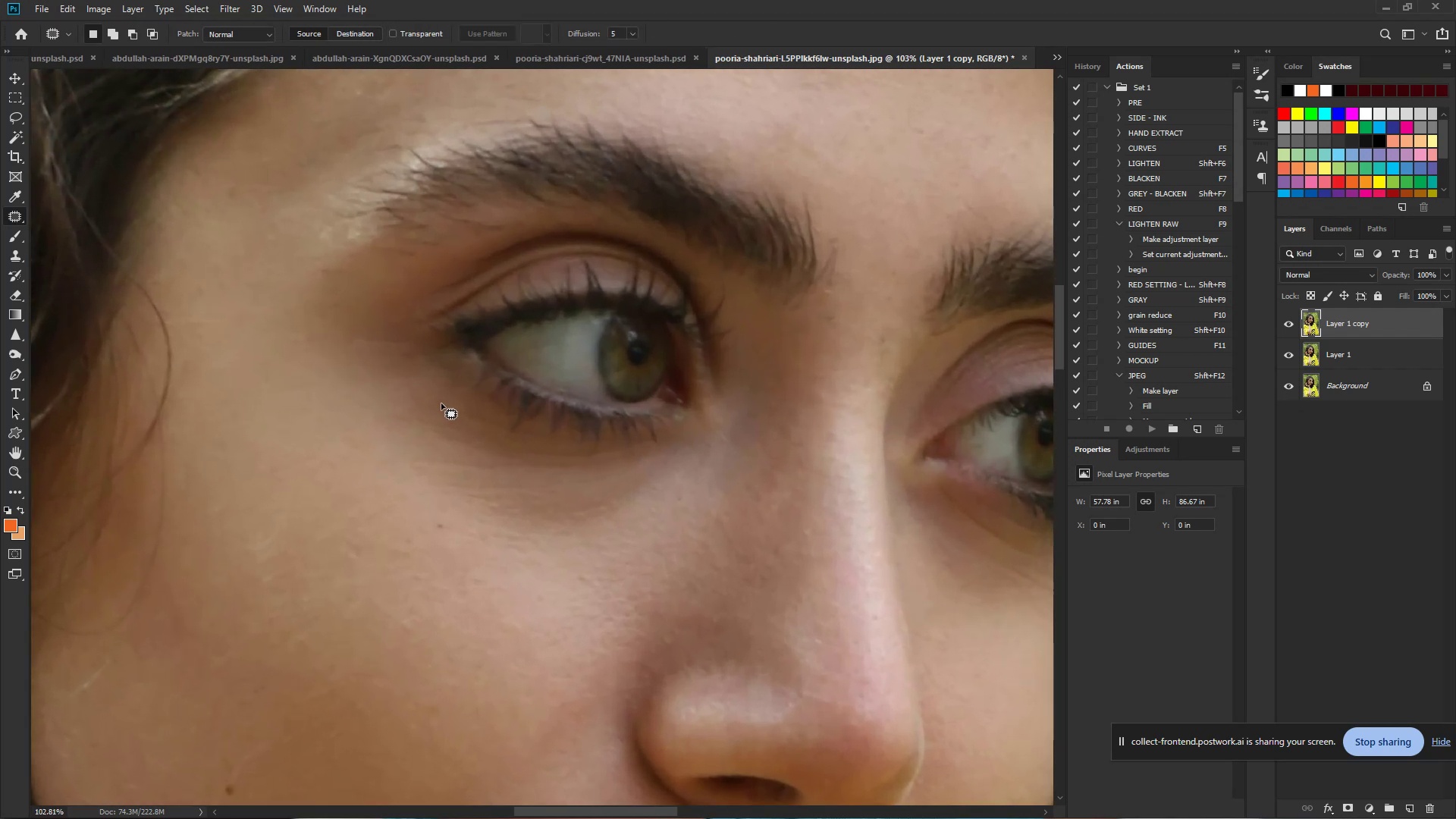 
left_click_drag(start_coordinate=[489, 434], to_coordinate=[533, 445])
 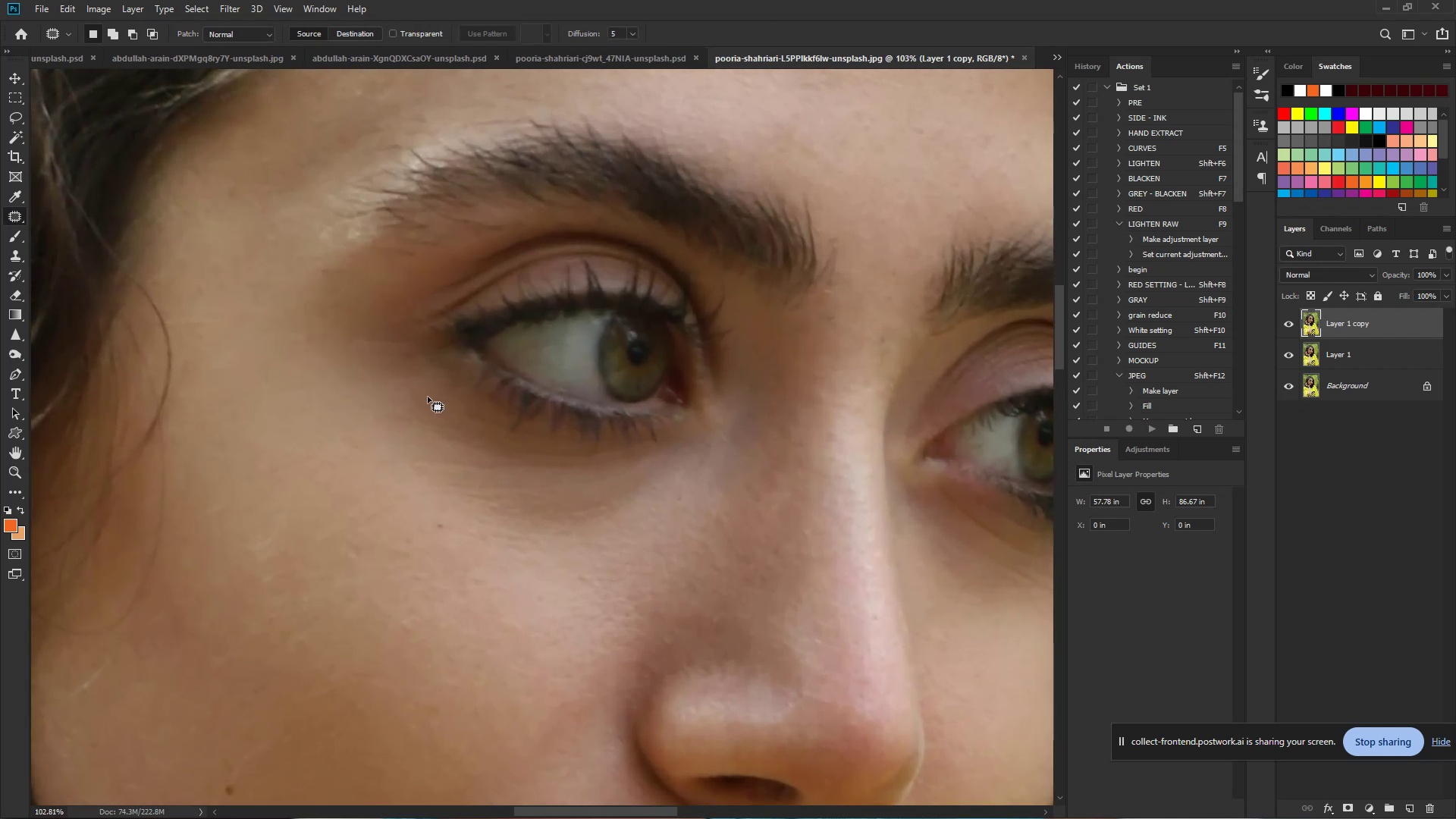 
left_click_drag(start_coordinate=[419, 389], to_coordinate=[394, 430])
 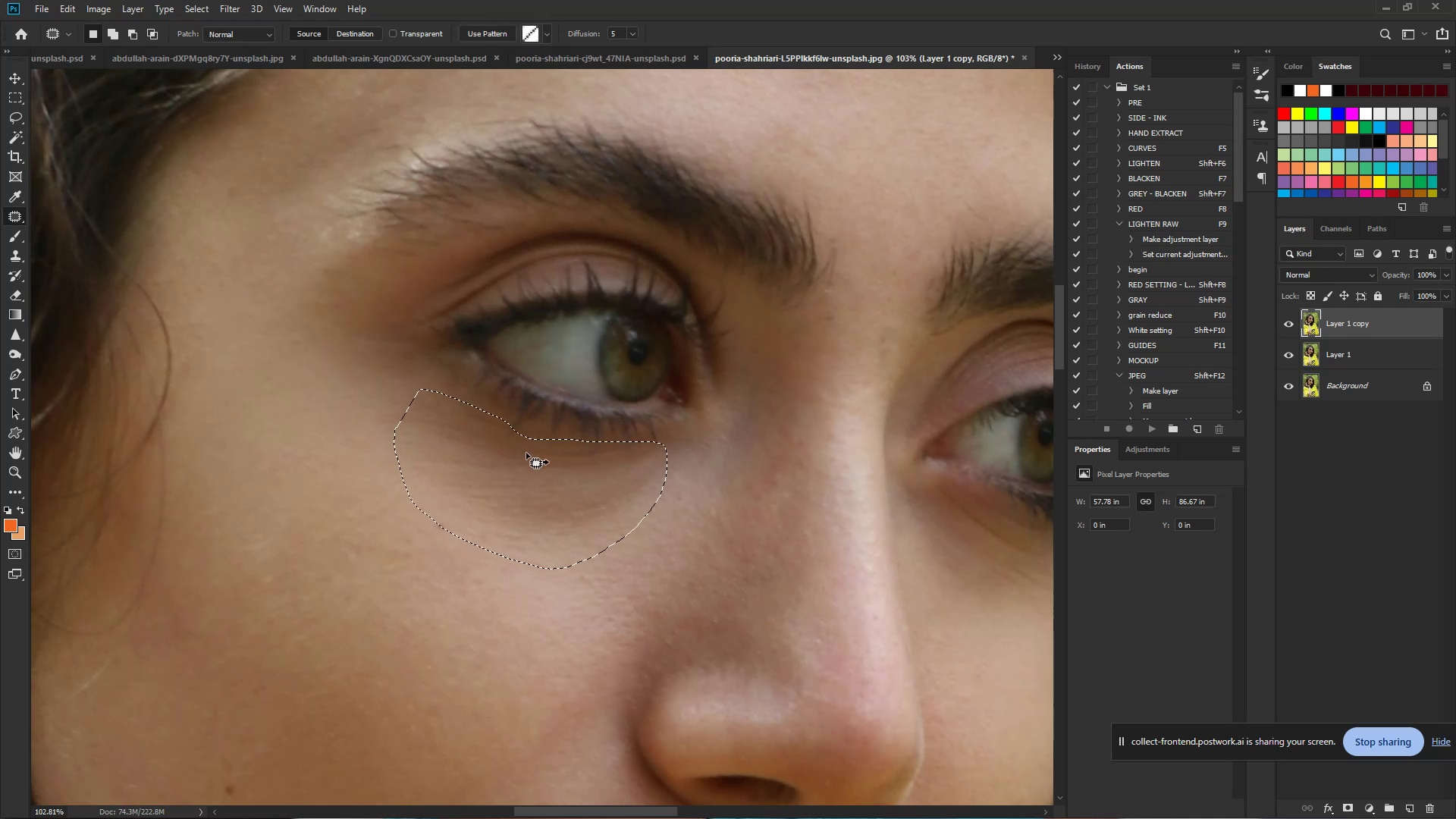 
left_click_drag(start_coordinate=[548, 474], to_coordinate=[502, 604])
 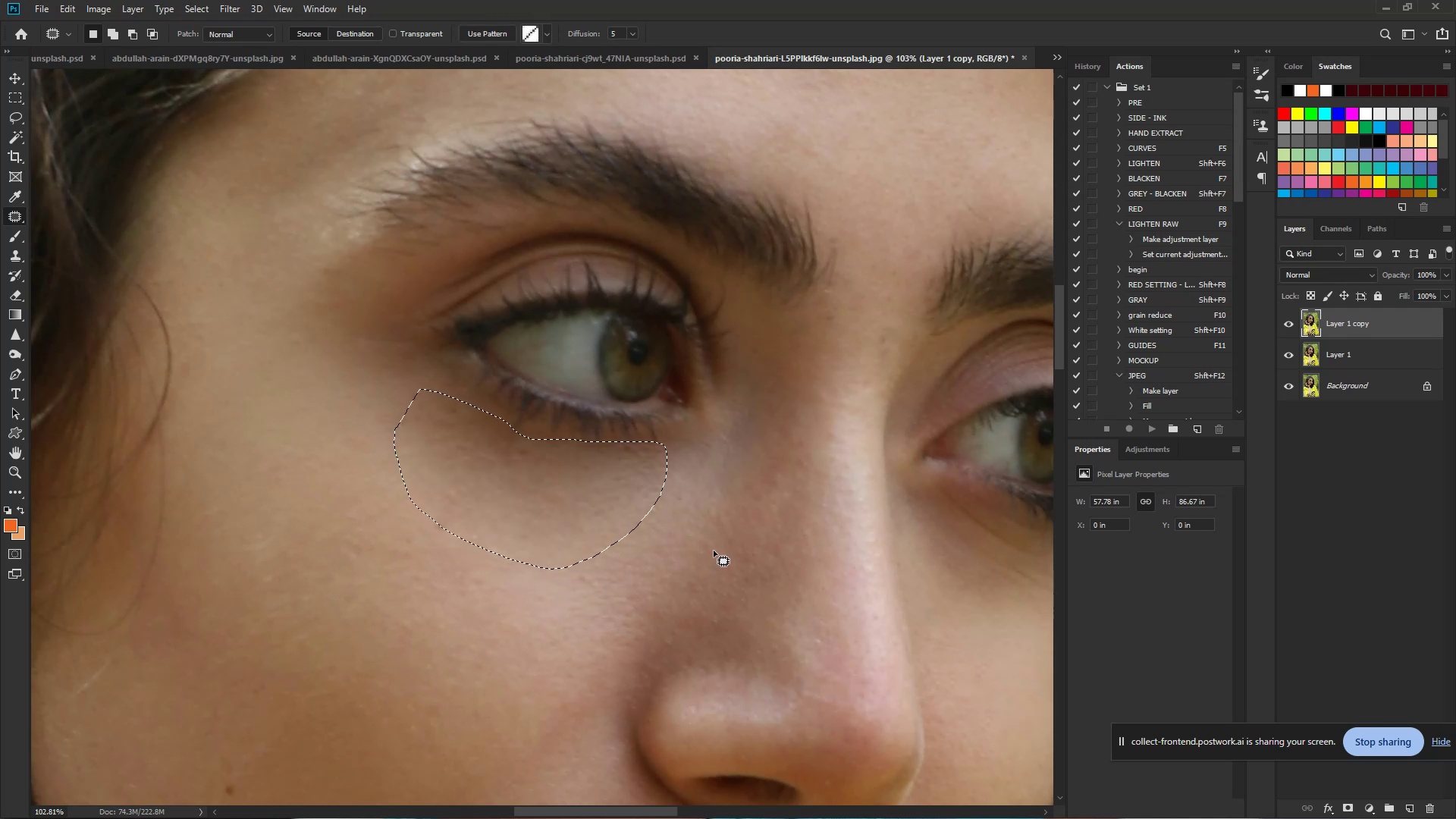 
left_click([711, 546])
 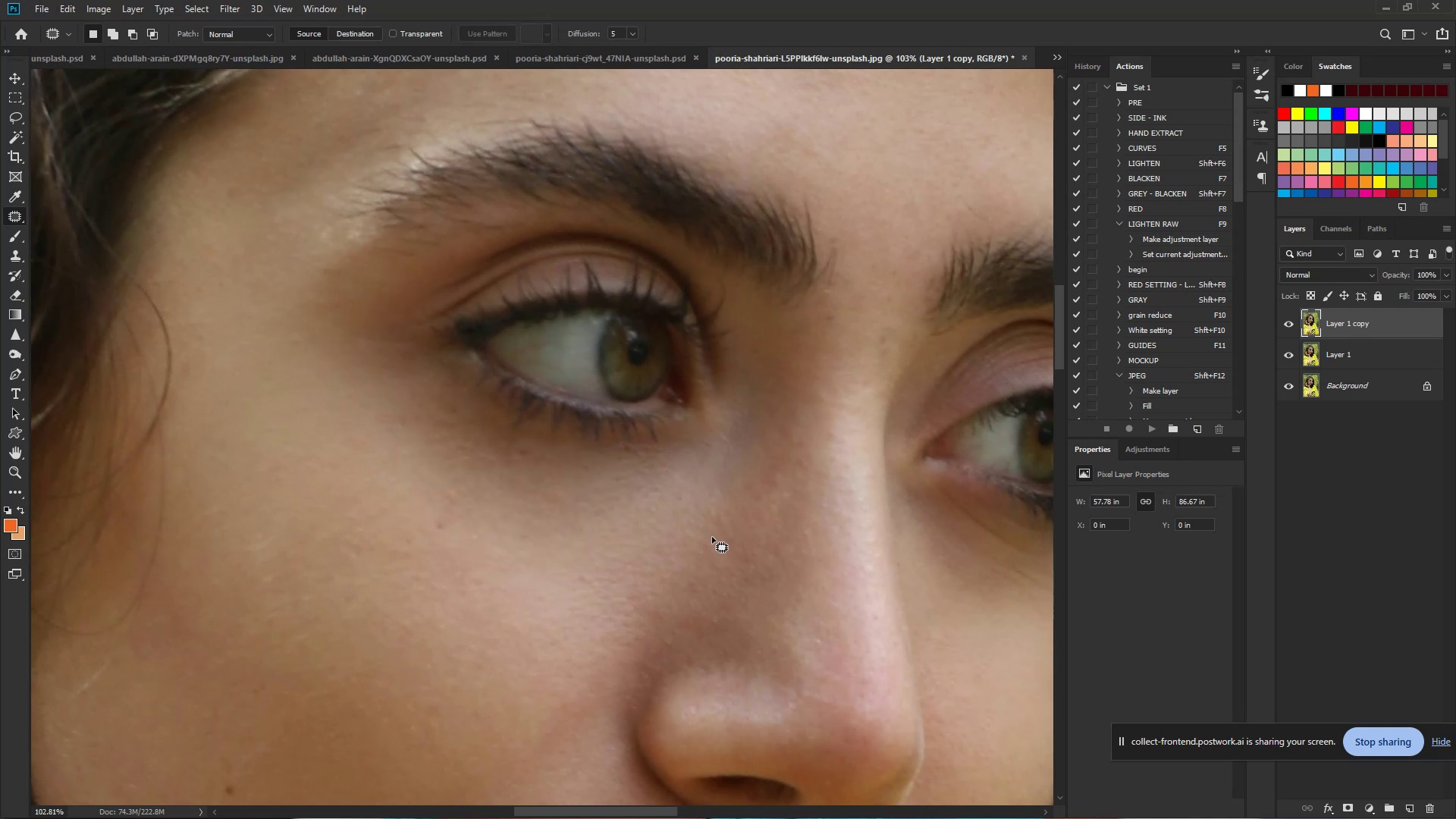 
hold_key(key=ControlLeft, duration=0.56)
 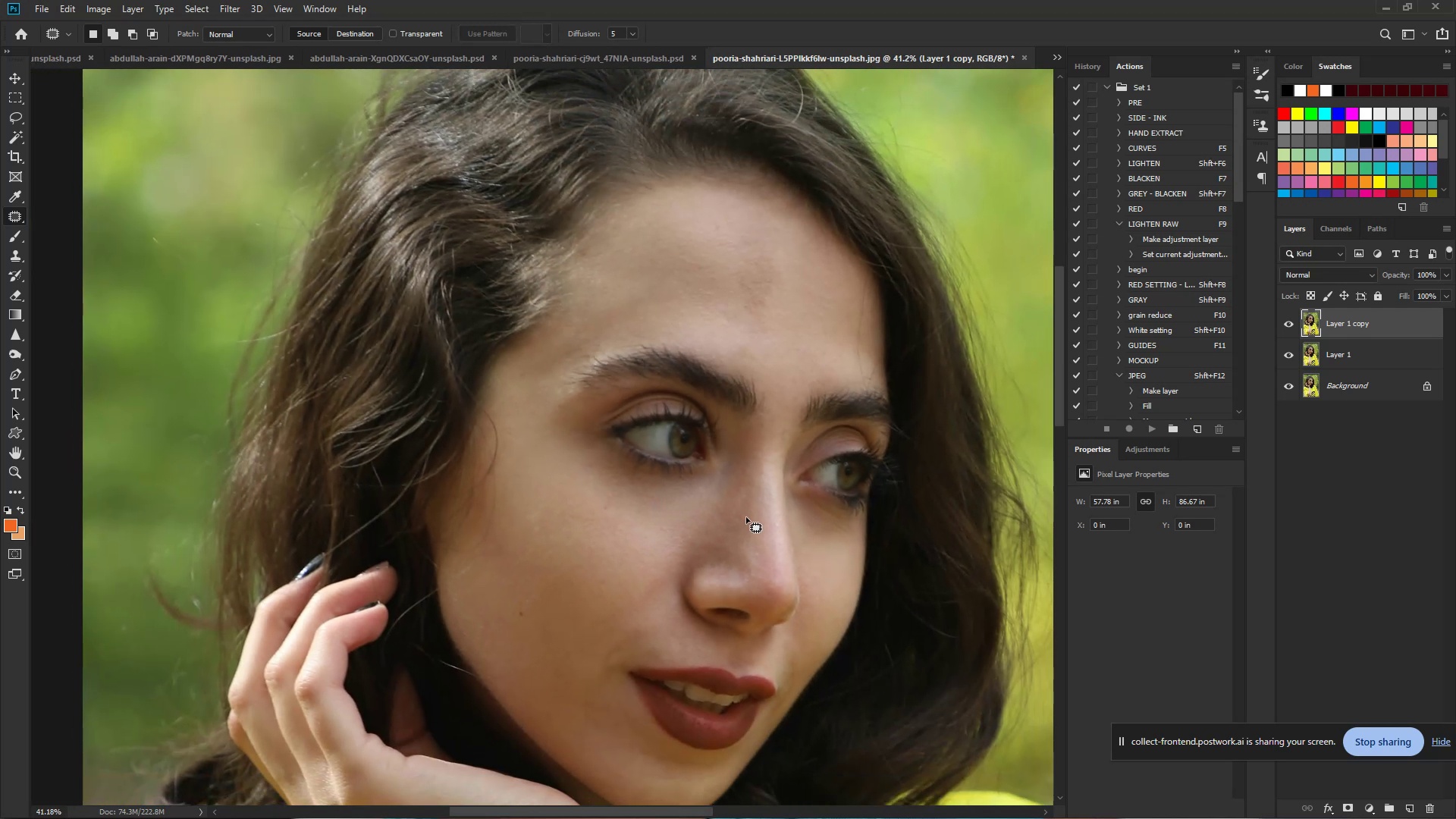 
hold_key(key=Space, duration=0.39)
 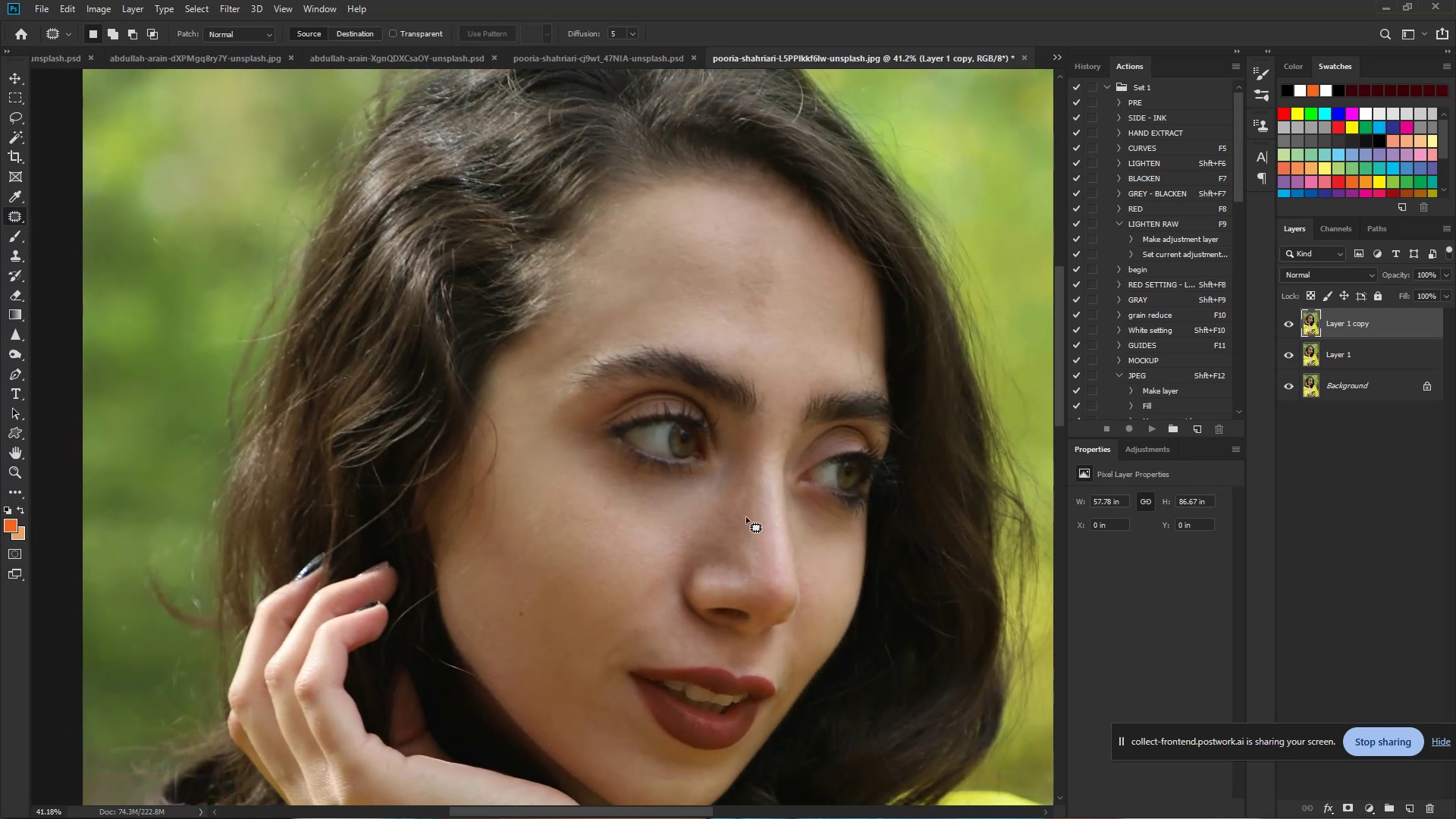 
left_click_drag(start_coordinate=[717, 495], to_coordinate=[656, 501])
 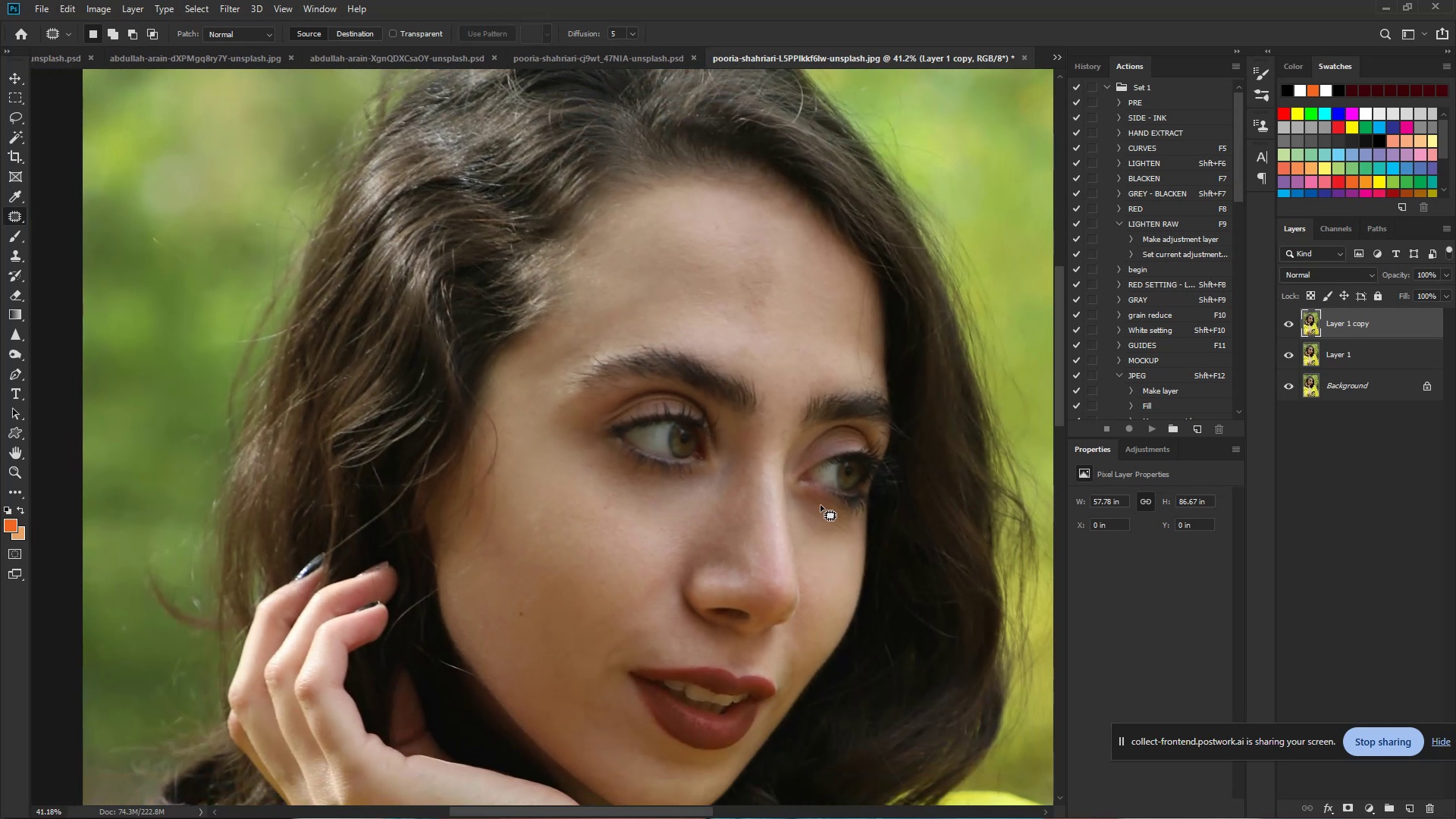 
hold_key(key=ControlLeft, duration=1.68)
 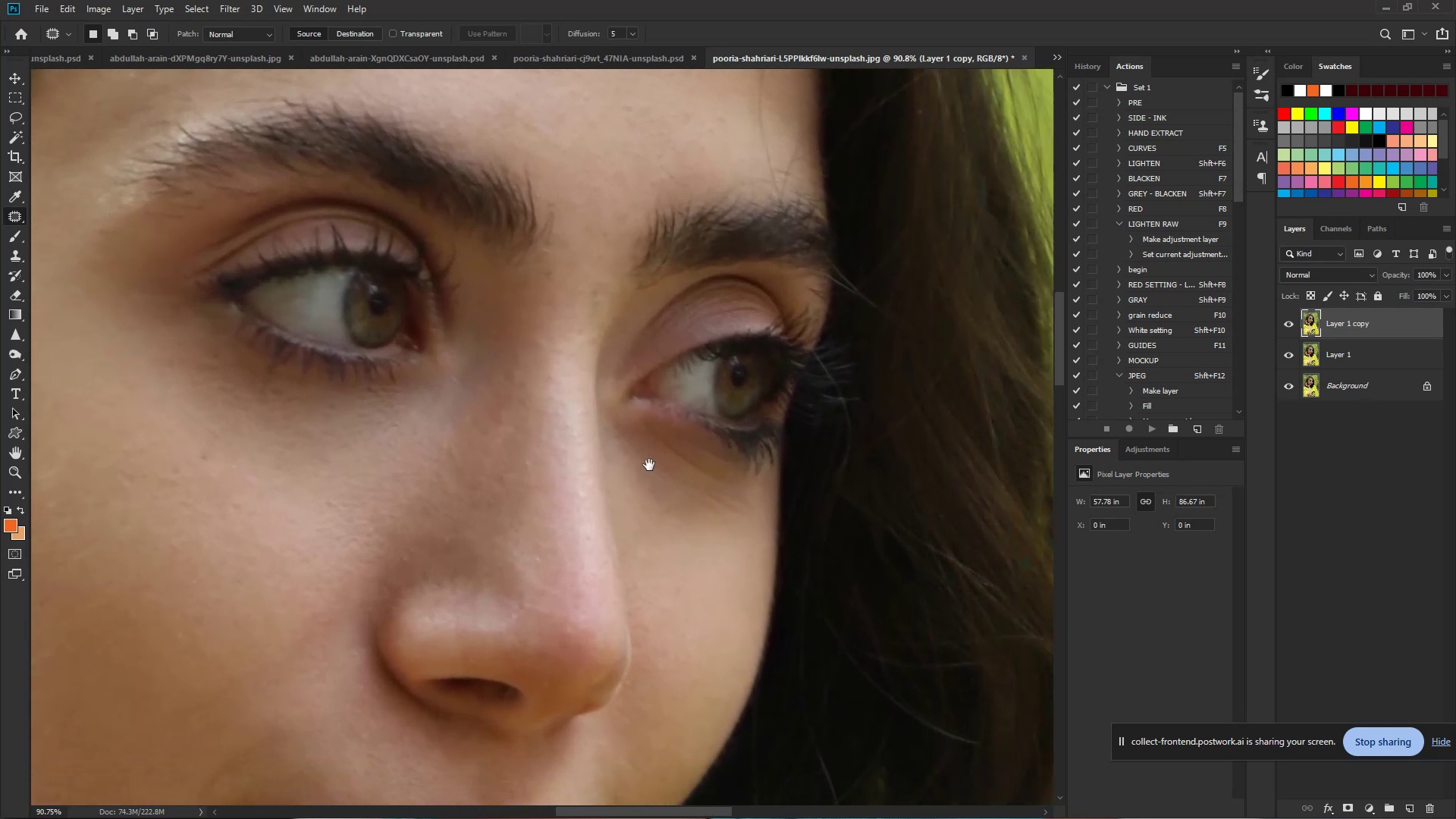 
hold_key(key=Space, duration=1.26)
 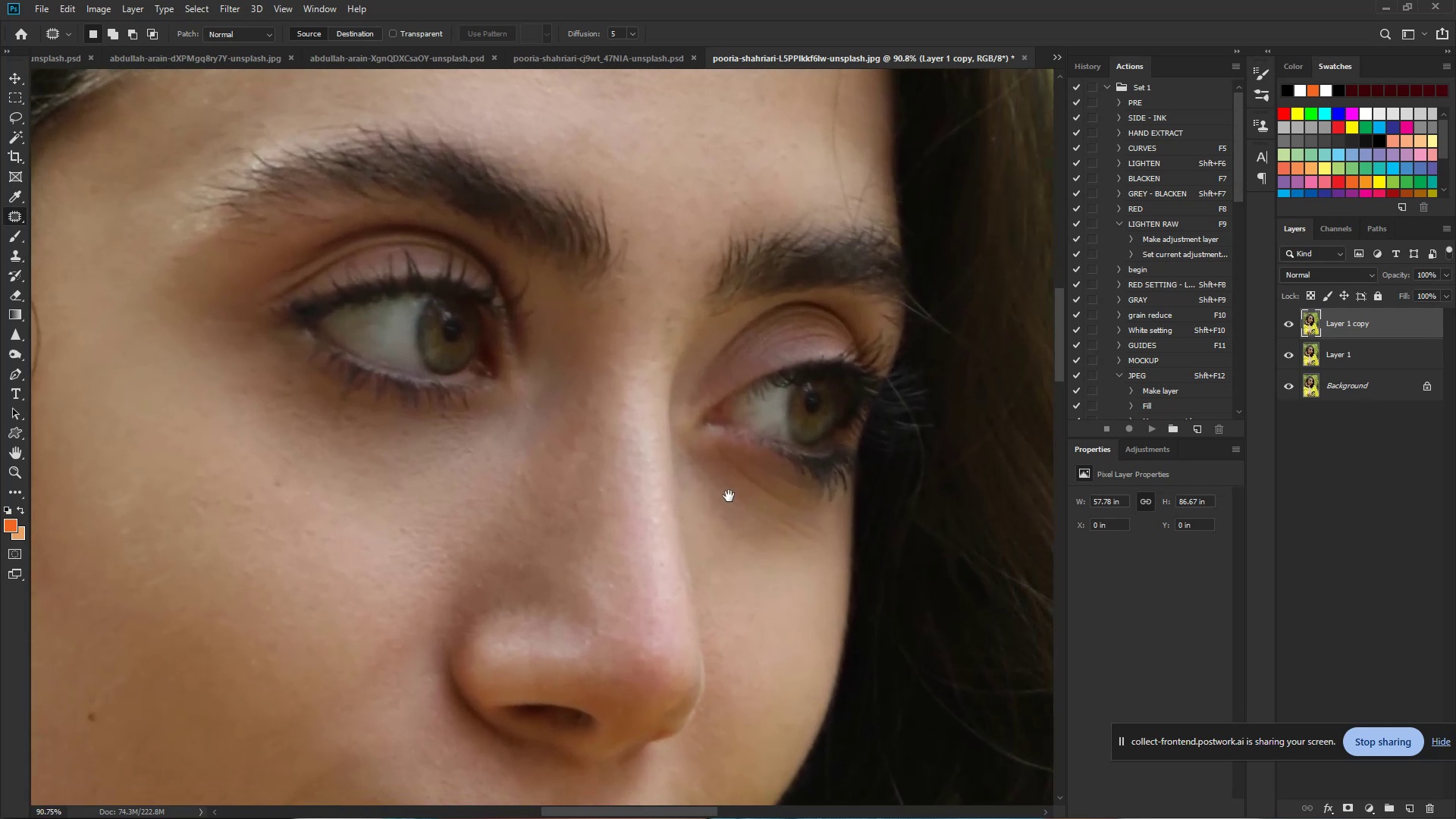 
left_click_drag(start_coordinate=[821, 516], to_coordinate=[873, 528])
 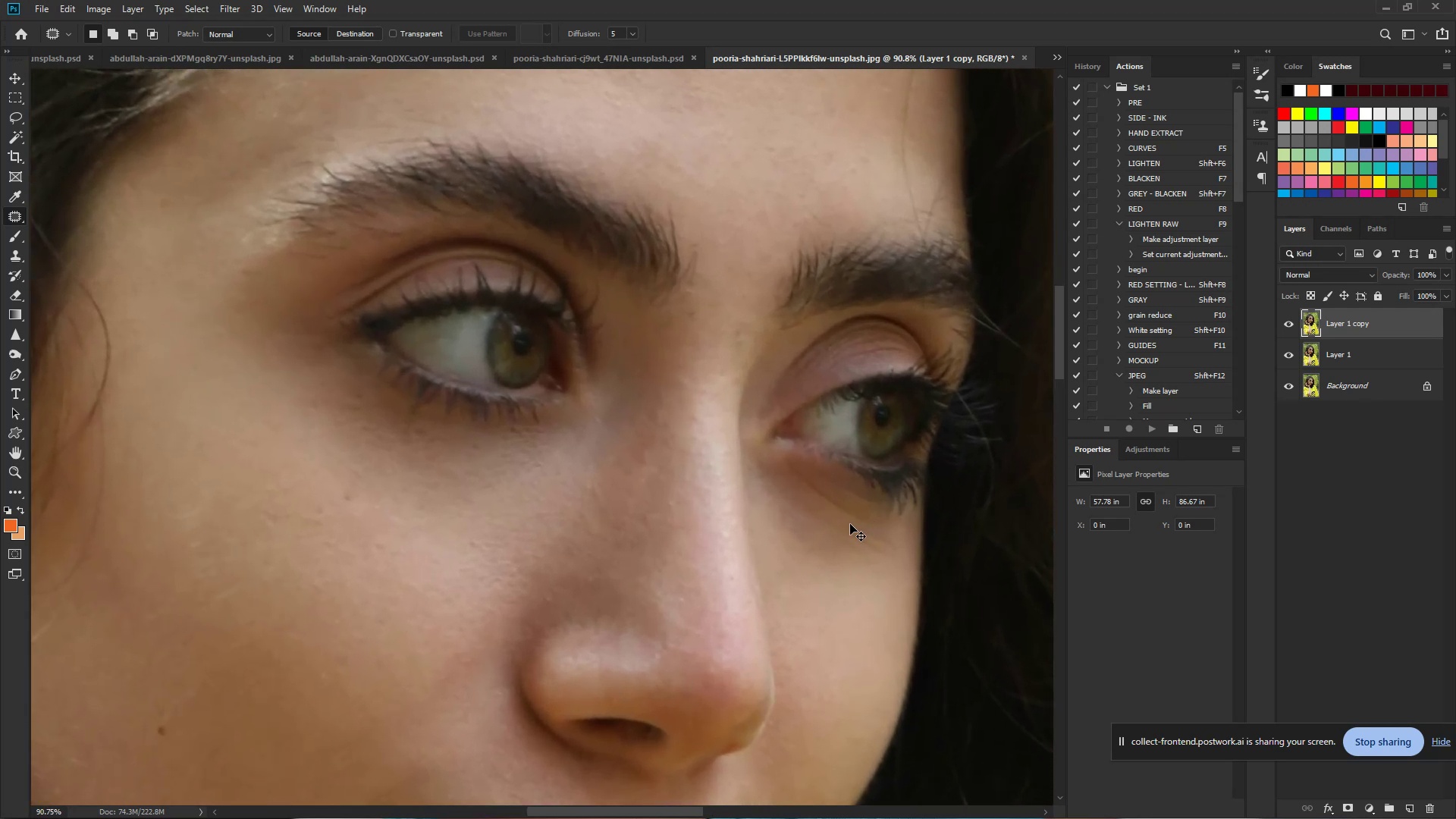 
hold_key(key=Space, duration=0.66)
 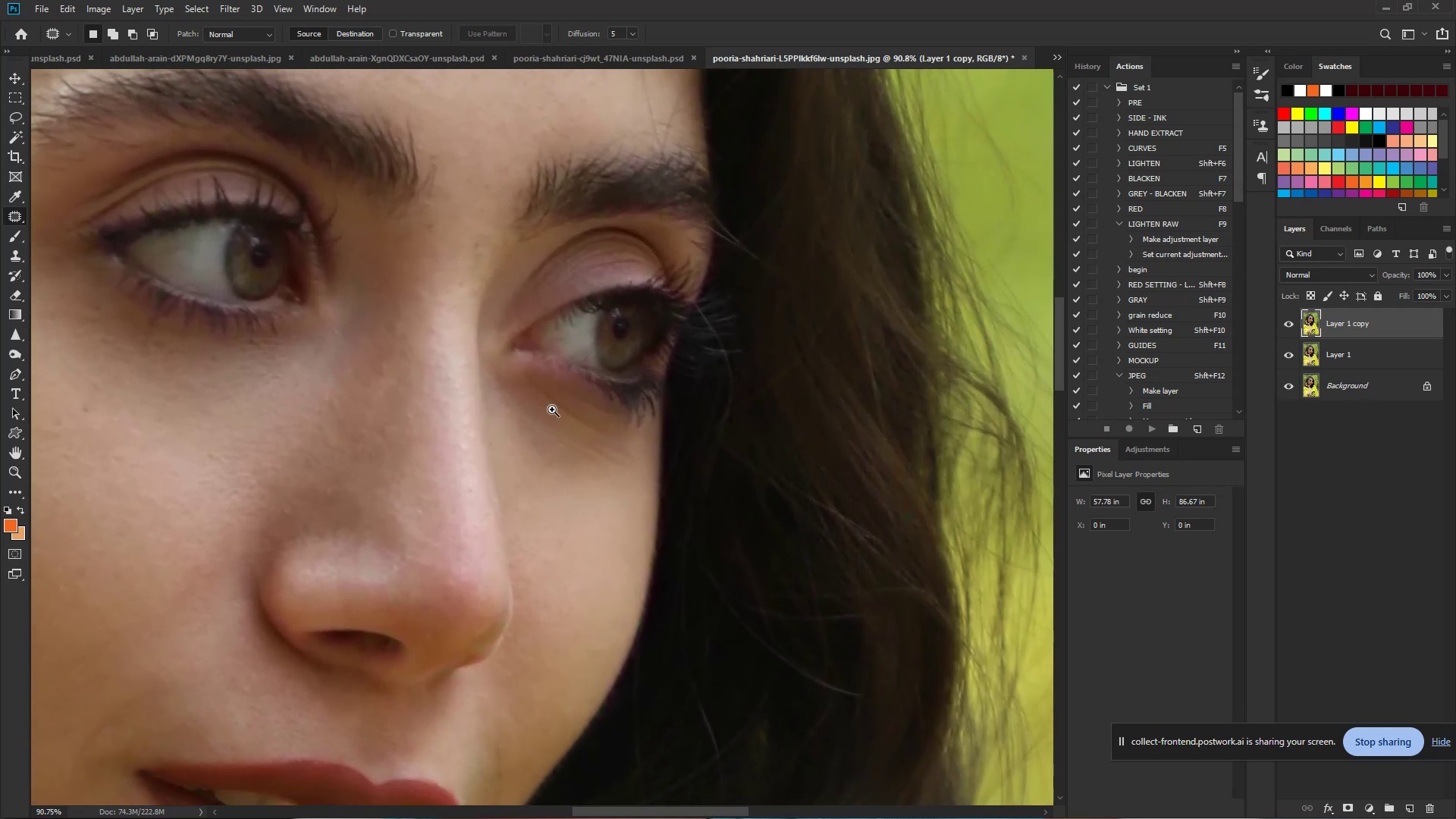 
left_click_drag(start_coordinate=[825, 518], to_coordinate=[563, 430])
 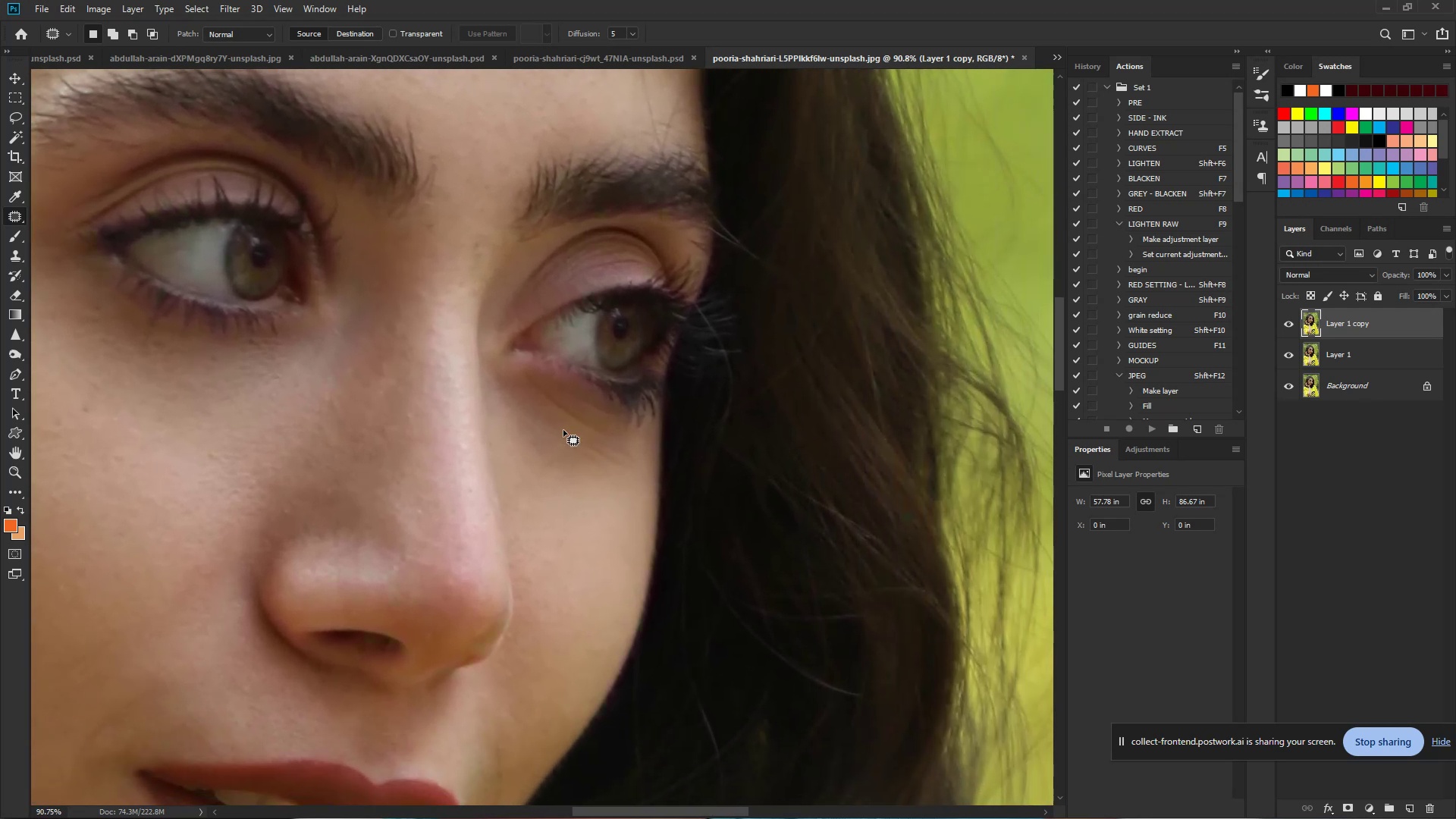 
hold_key(key=ControlLeft, duration=0.75)
 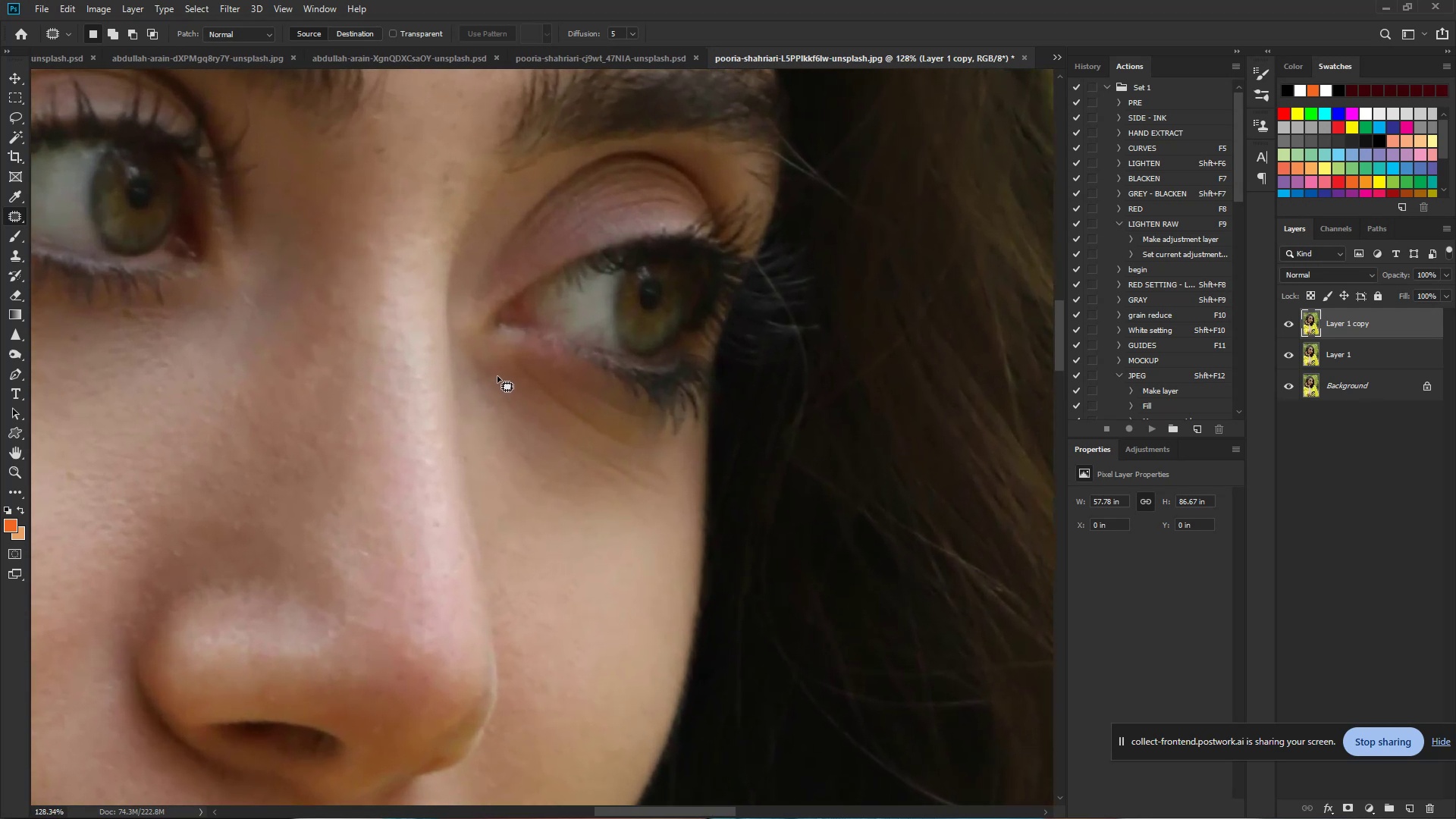 
hold_key(key=Space, duration=0.59)
 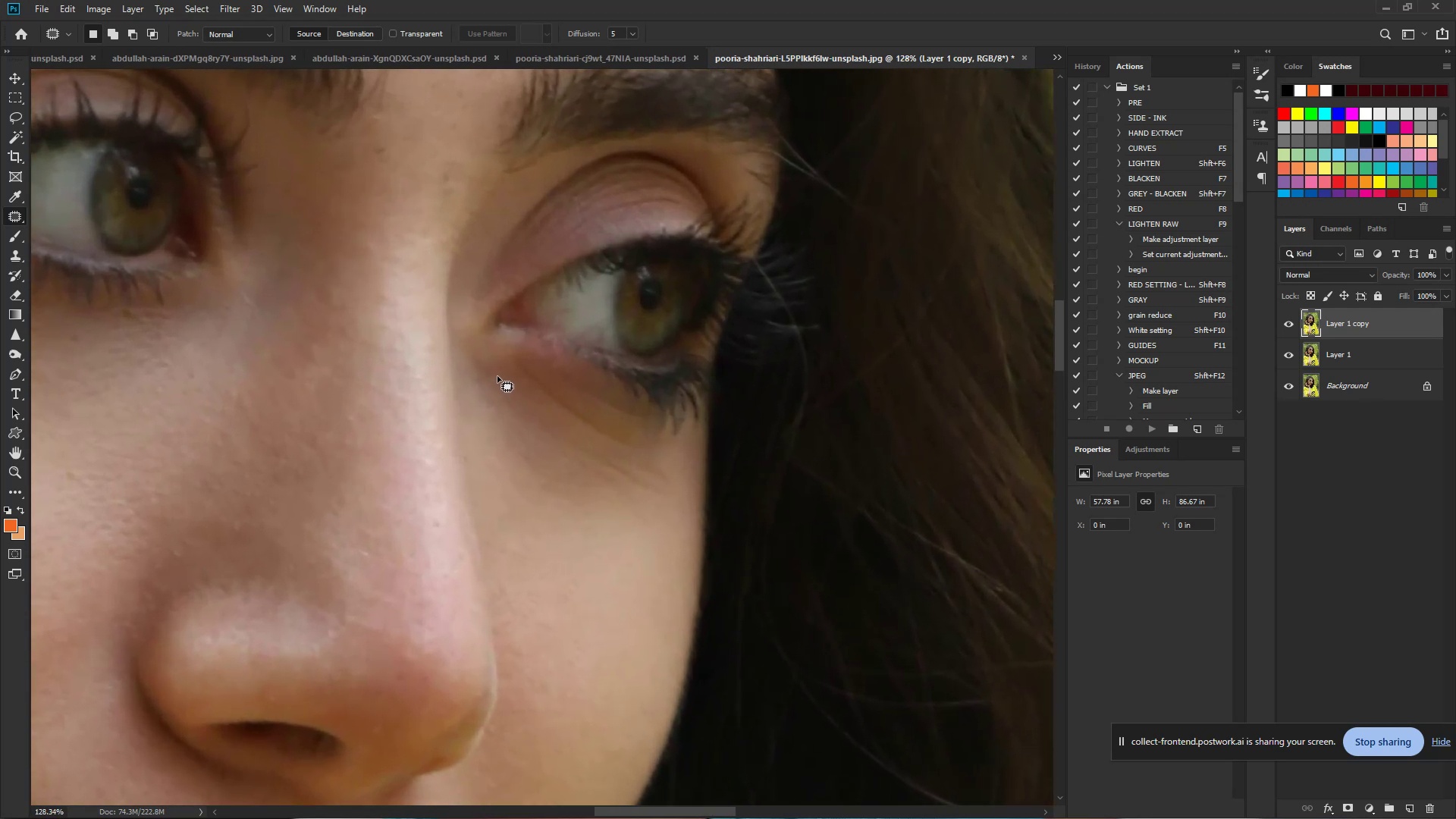 
left_click_drag(start_coordinate=[551, 410], to_coordinate=[580, 420])
 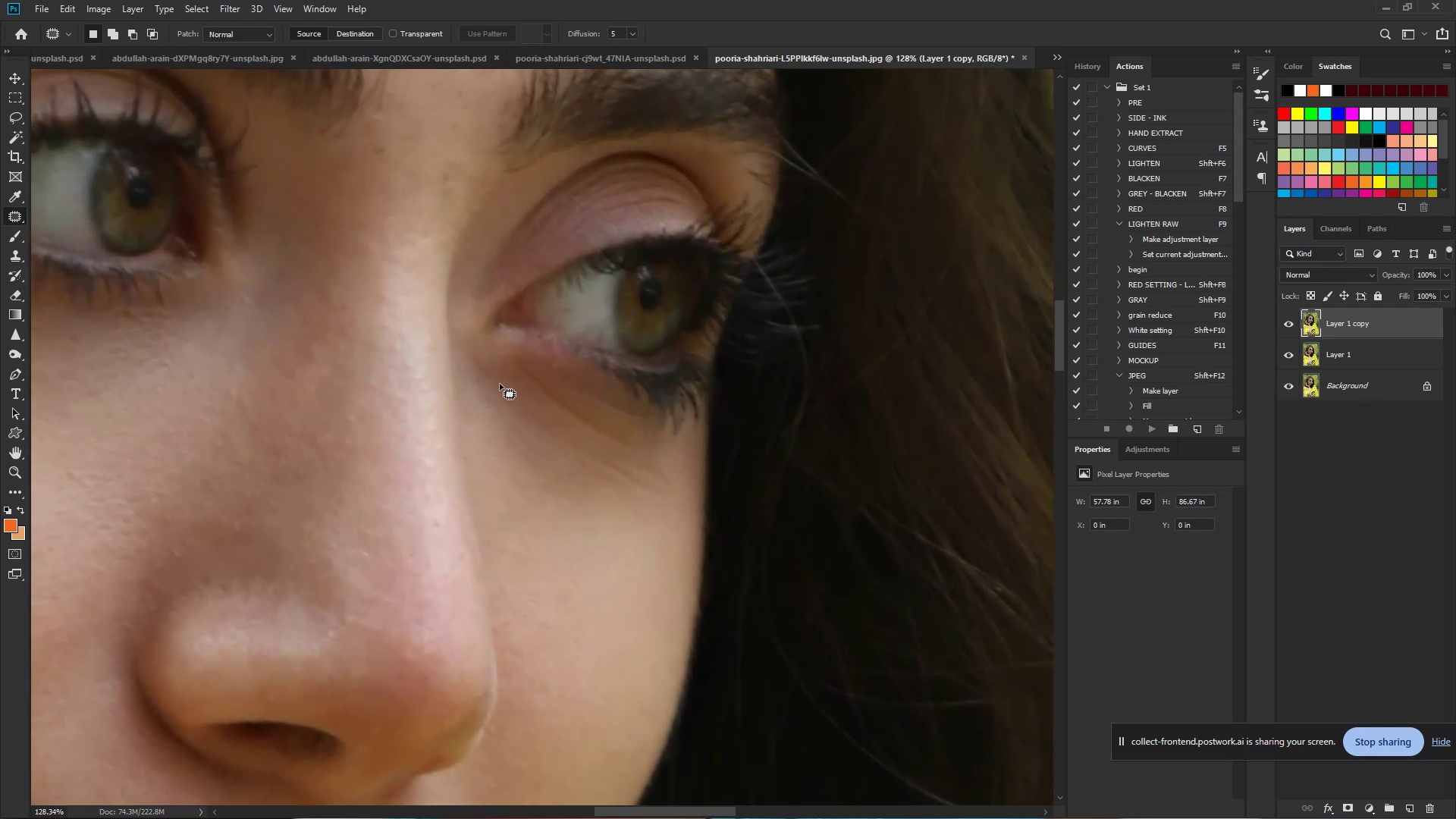 
left_click_drag(start_coordinate=[497, 376], to_coordinate=[497, 426])
 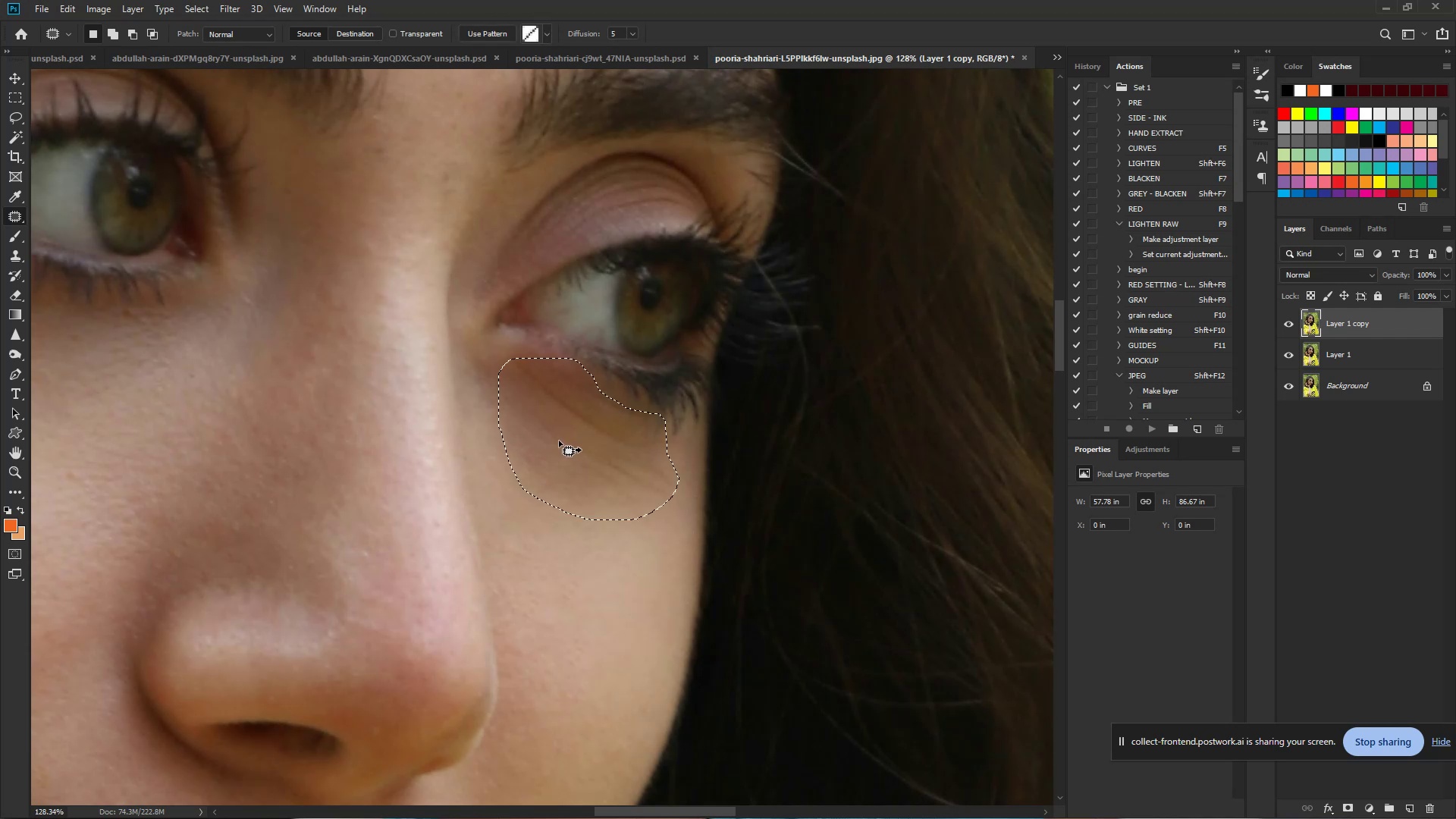 
left_click_drag(start_coordinate=[579, 445], to_coordinate=[573, 562])
 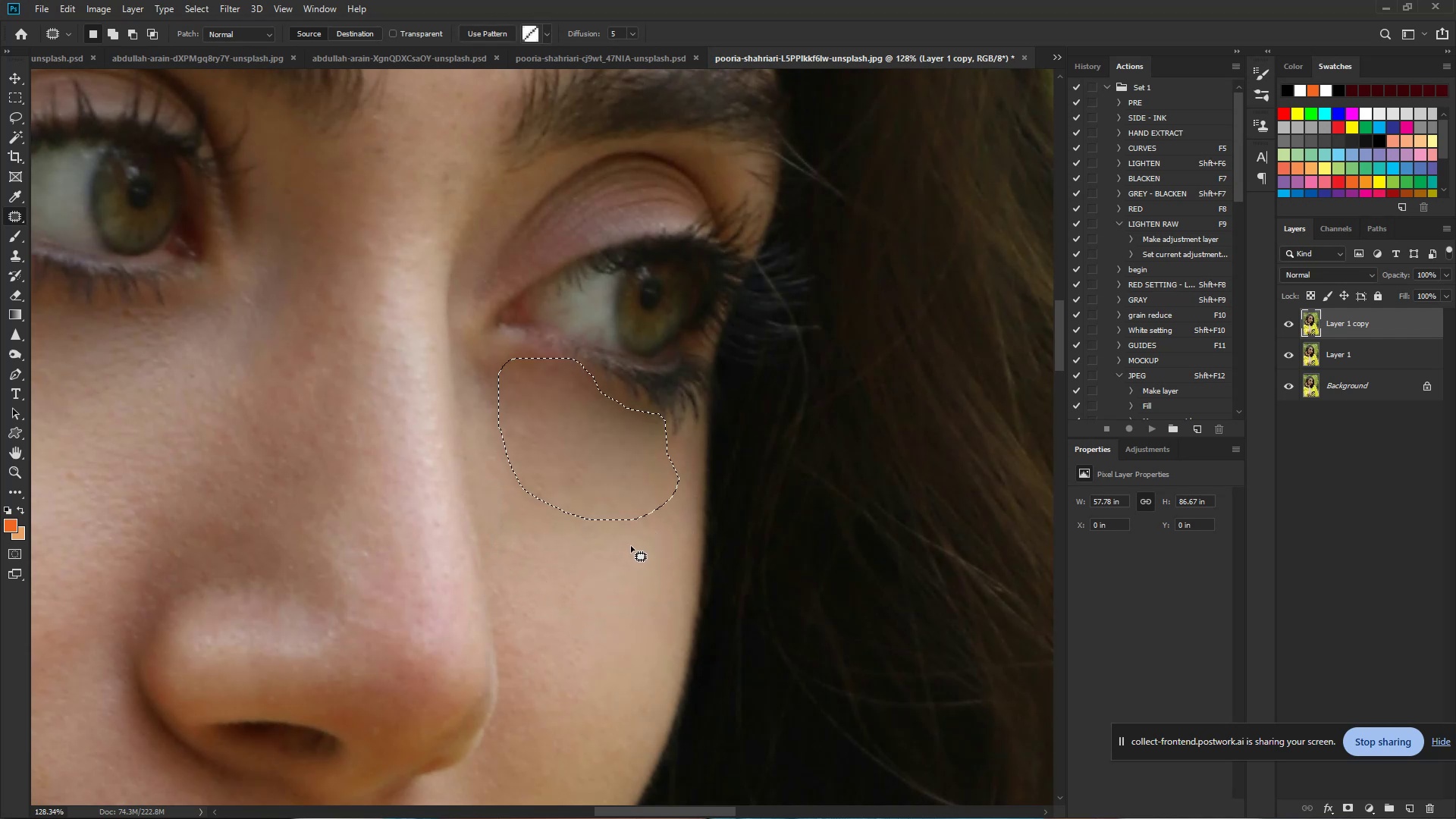 
left_click([632, 545])
 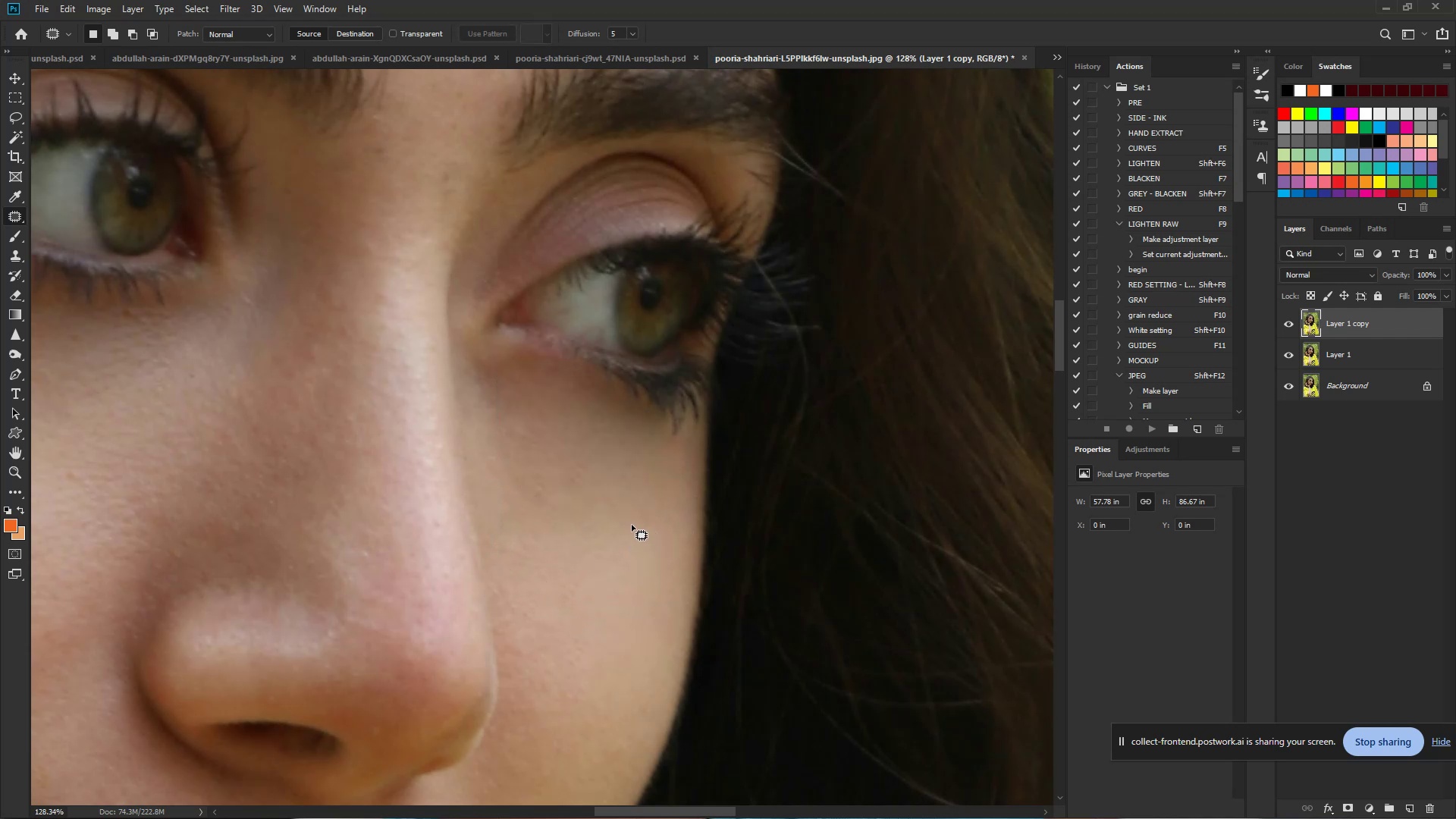 
hold_key(key=ControlLeft, duration=0.99)
 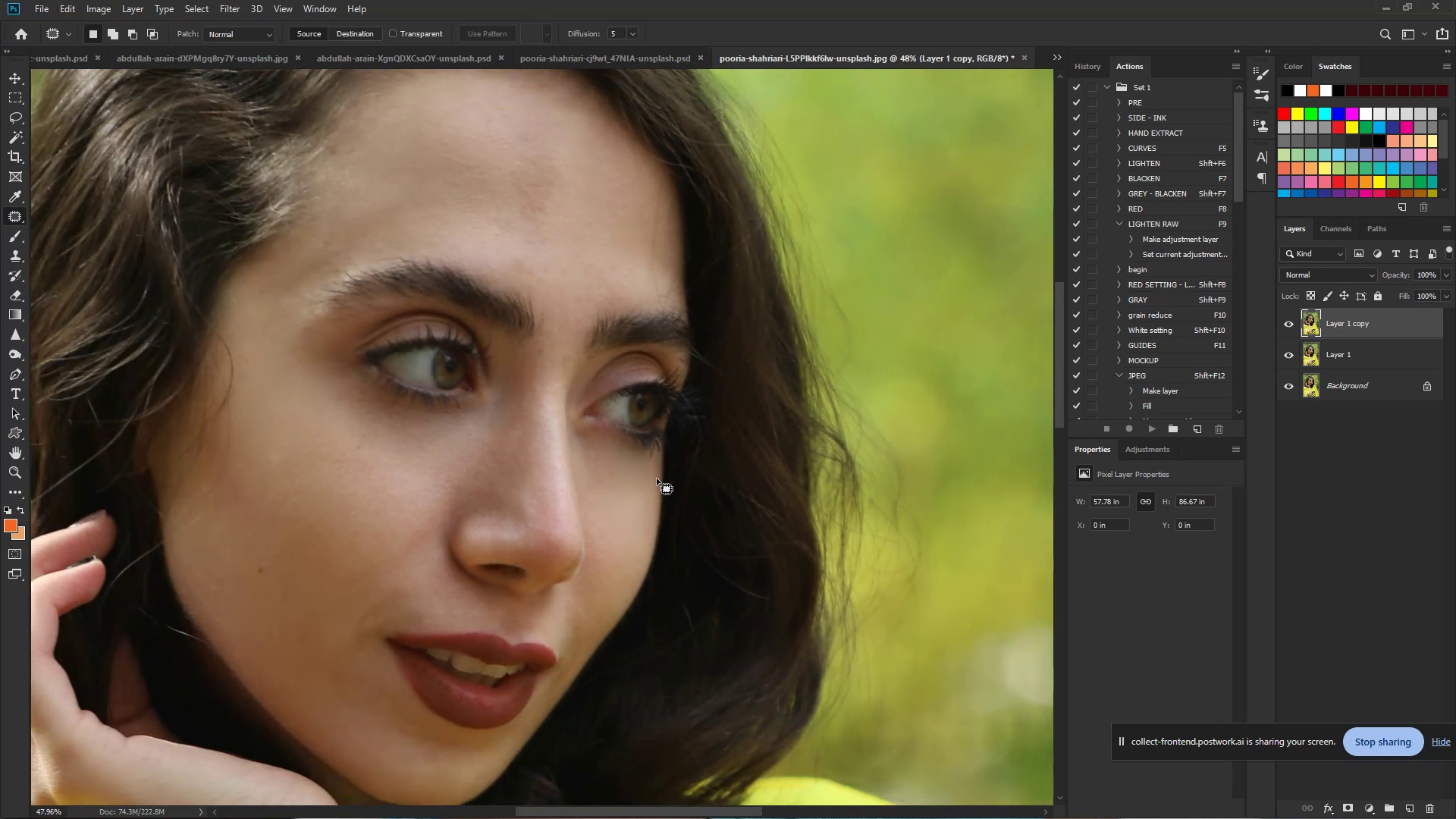 
hold_key(key=Space, duration=0.82)
 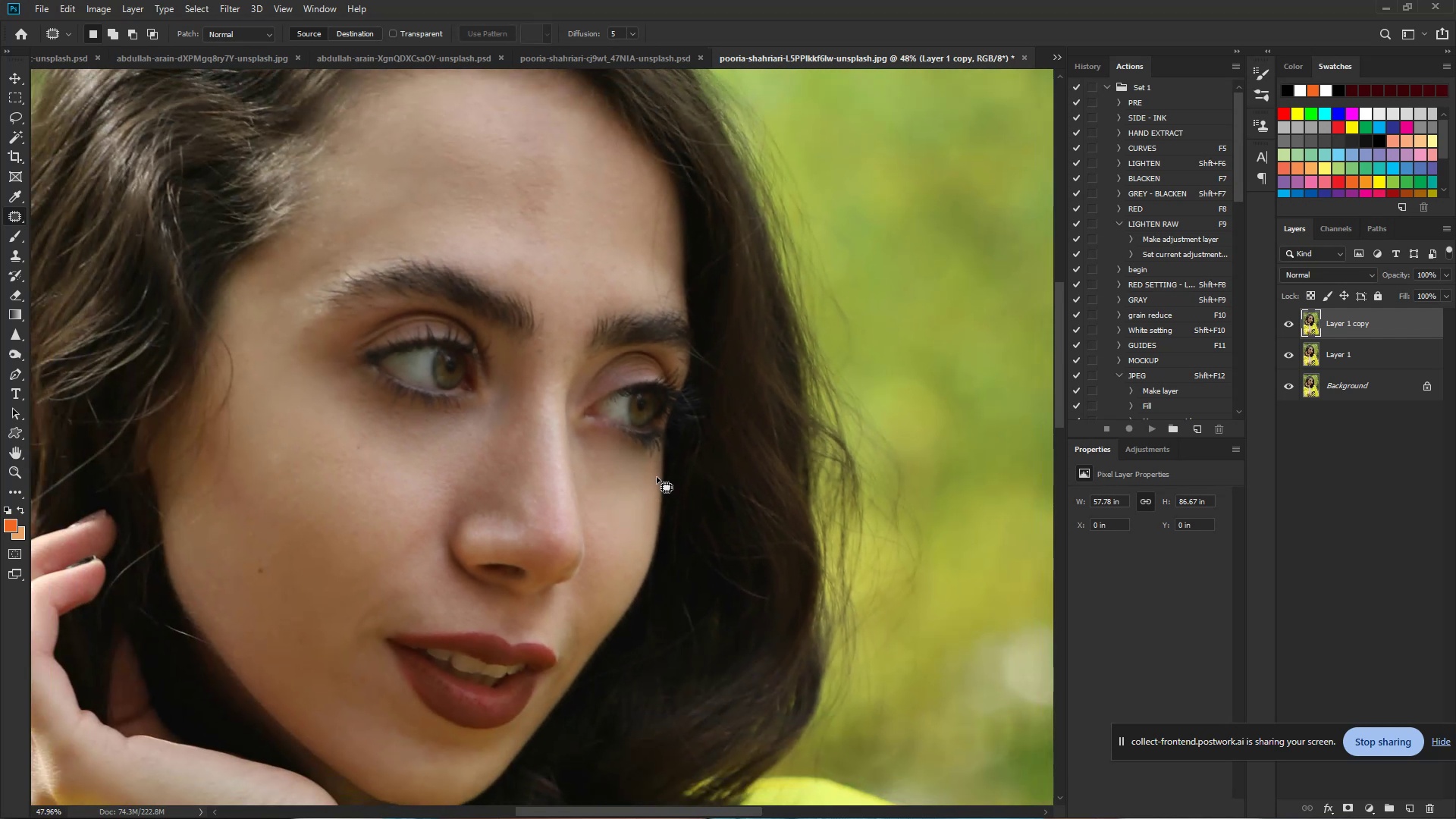 
left_click_drag(start_coordinate=[637, 469], to_coordinate=[573, 478])
 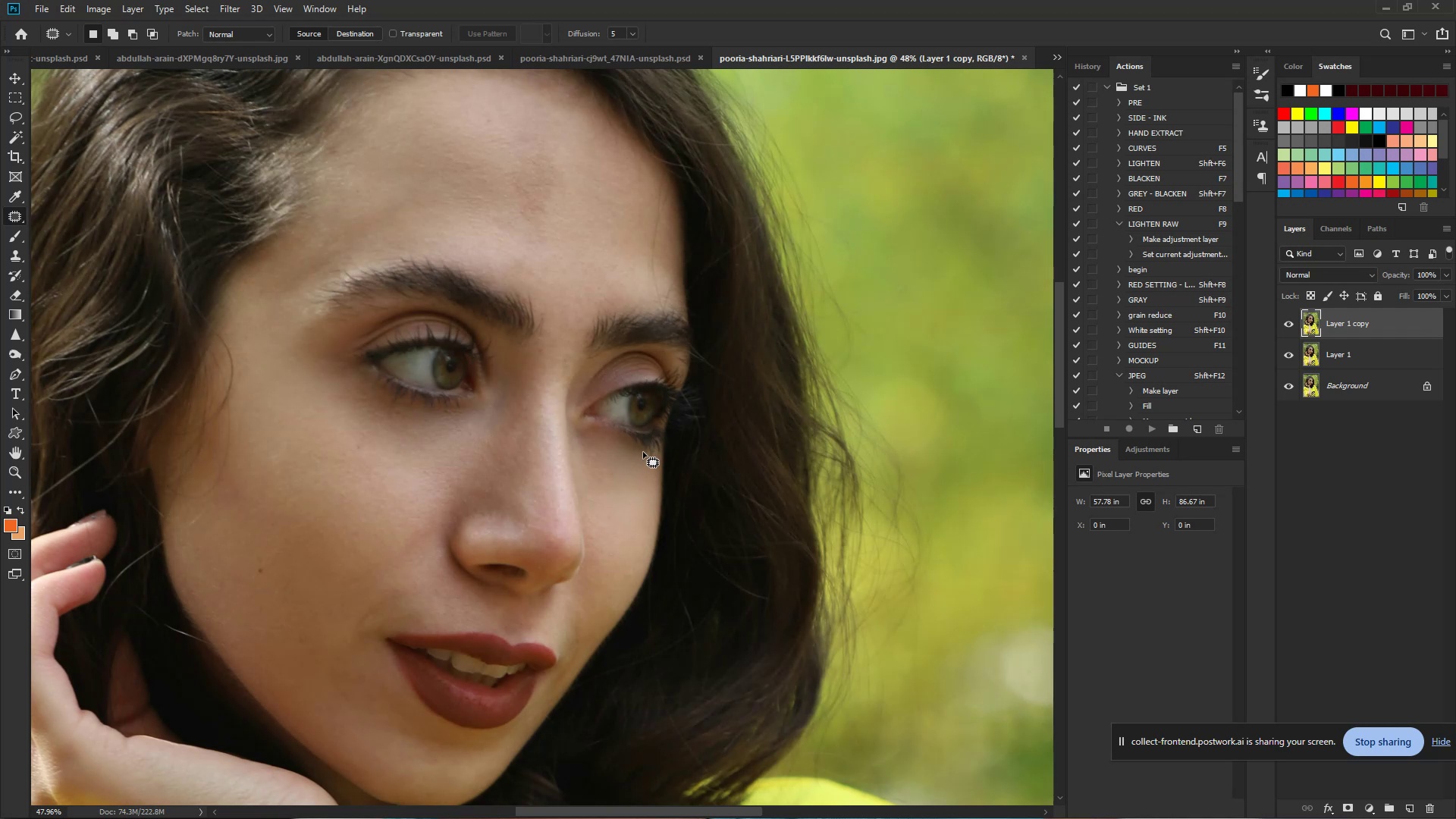 
wait(13.77)
 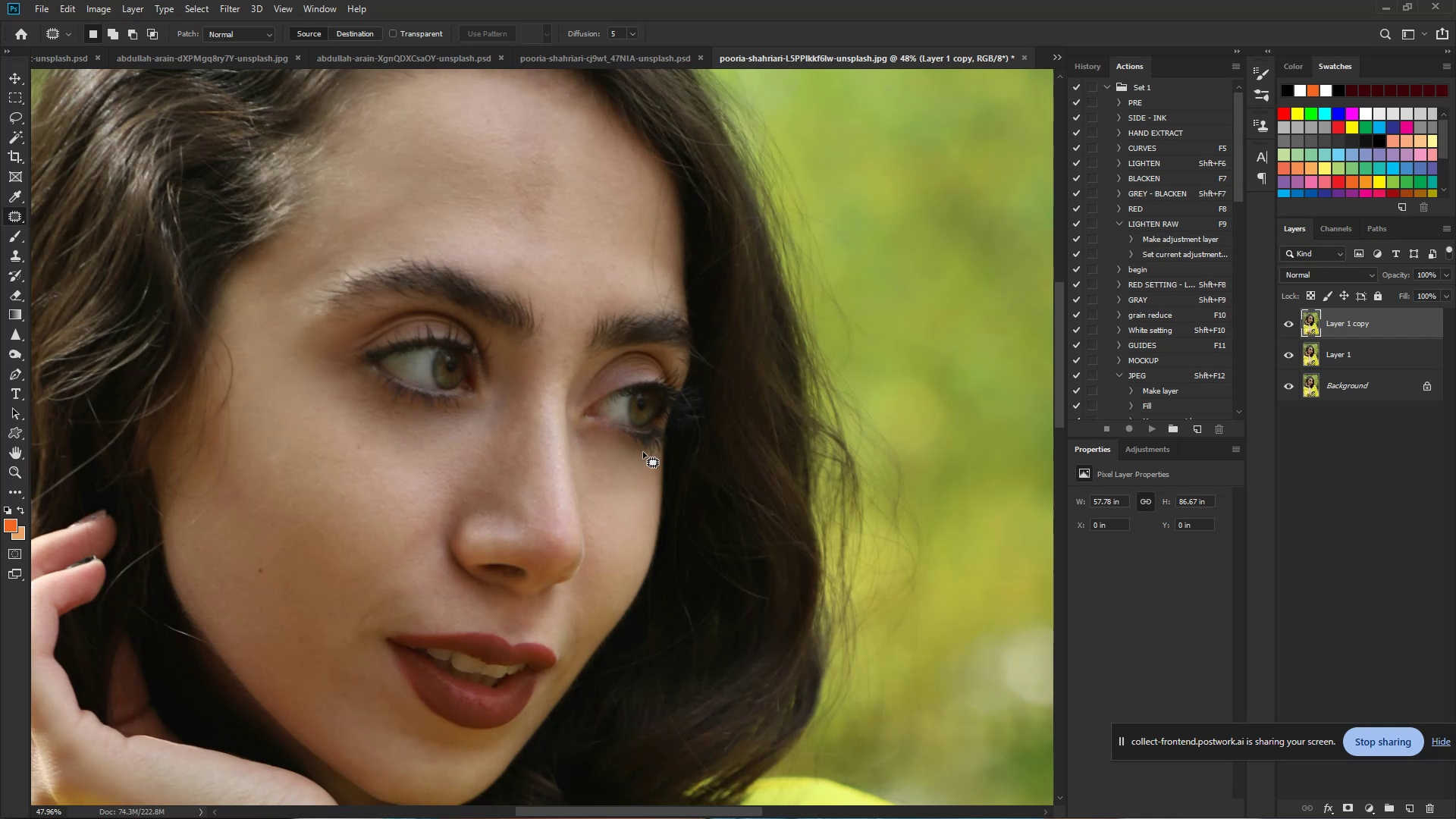 
hold_key(key=ControlLeft, duration=1.32)
 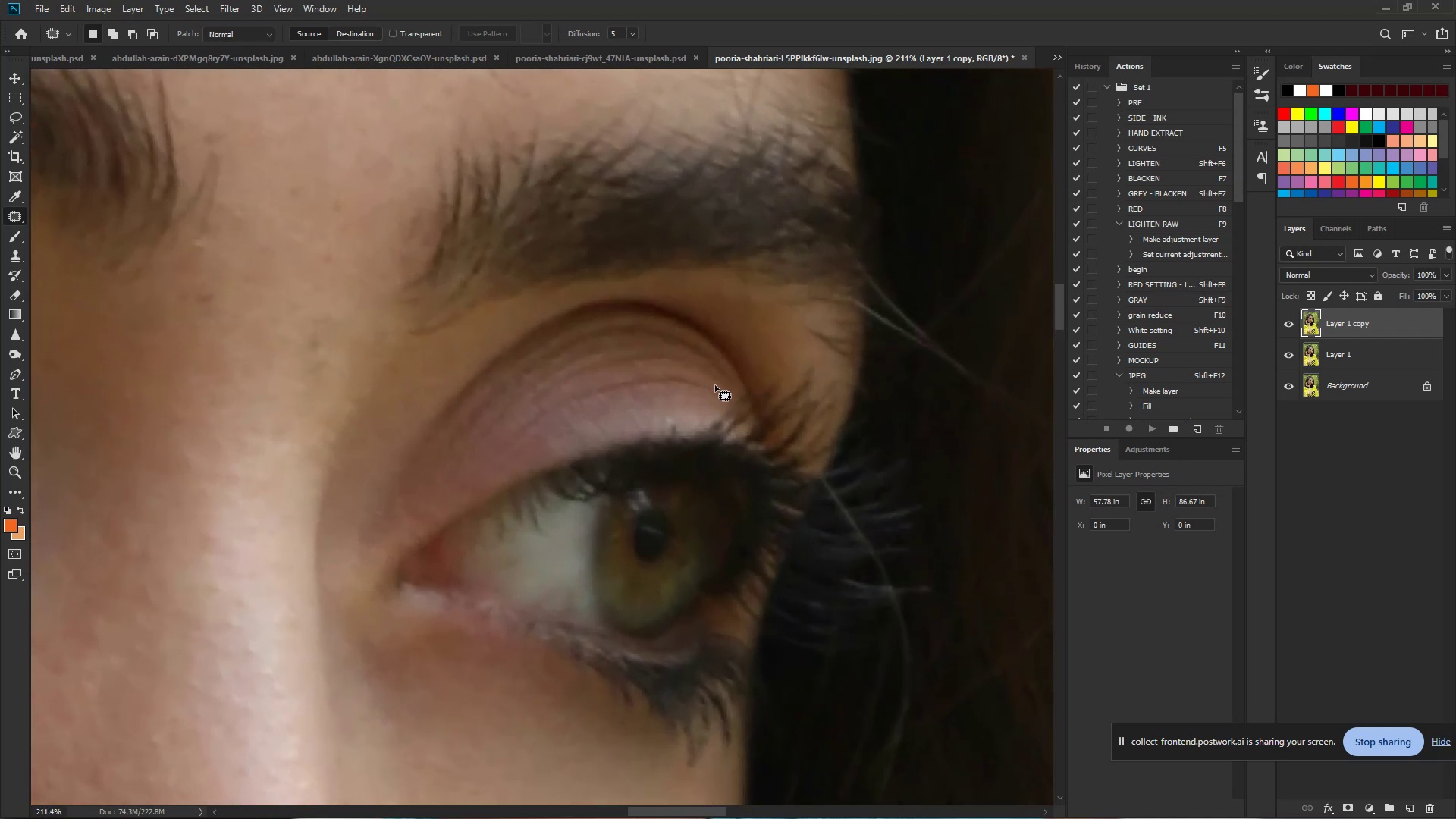 
hold_key(key=Space, duration=1.06)
 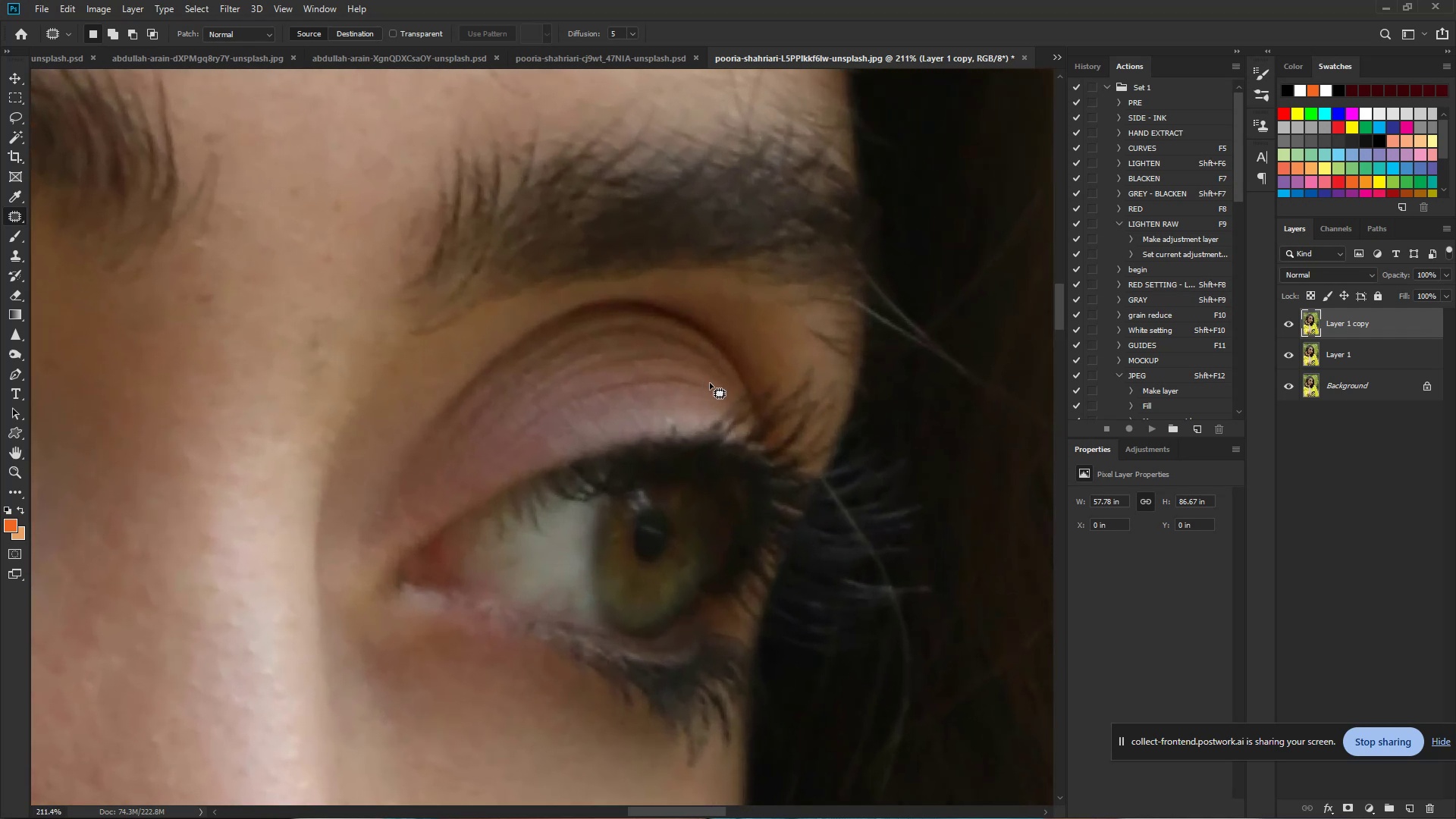 
left_click_drag(start_coordinate=[639, 366], to_coordinate=[730, 386])
 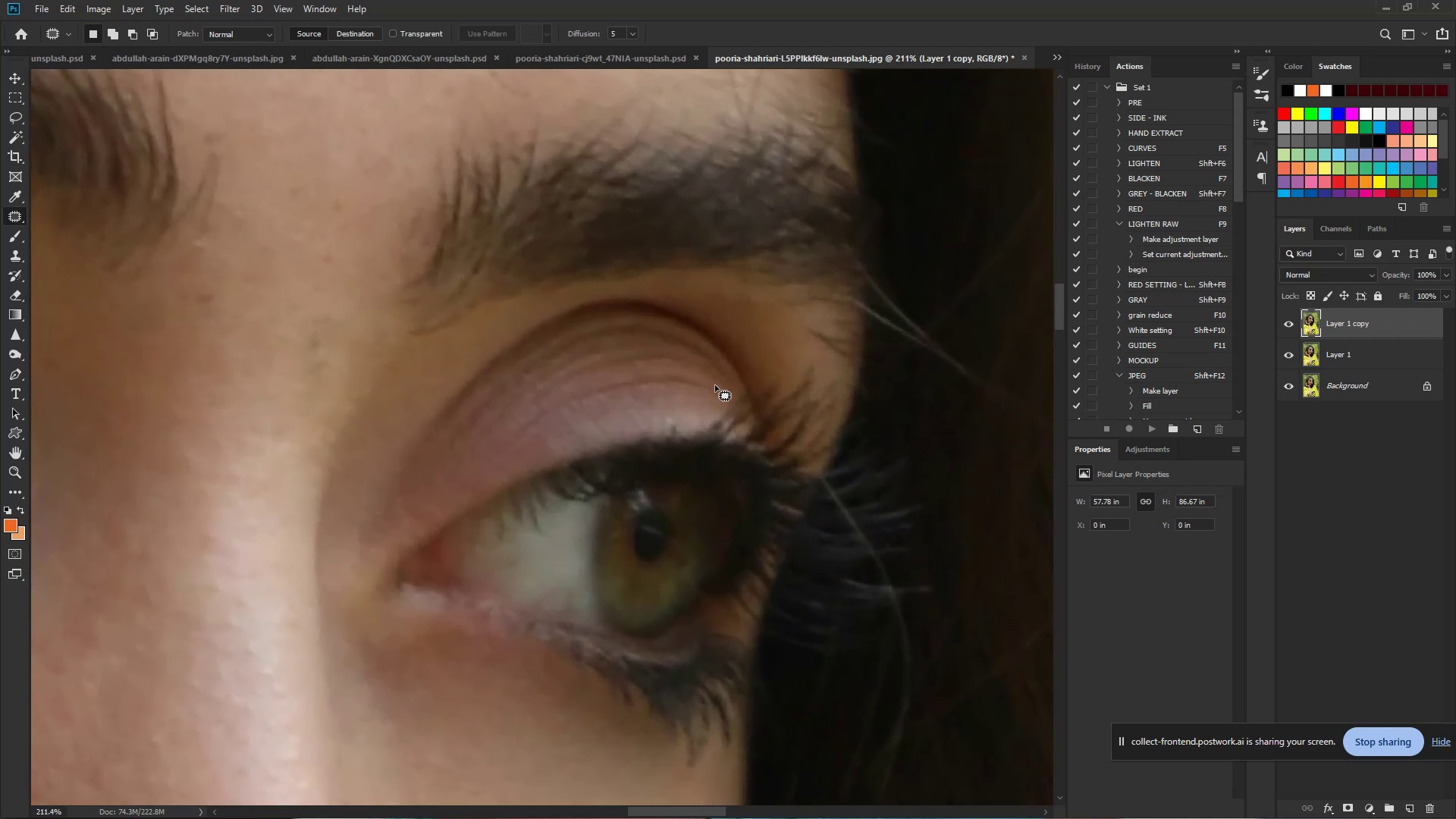 
left_click_drag(start_coordinate=[715, 385], to_coordinate=[667, 377])
 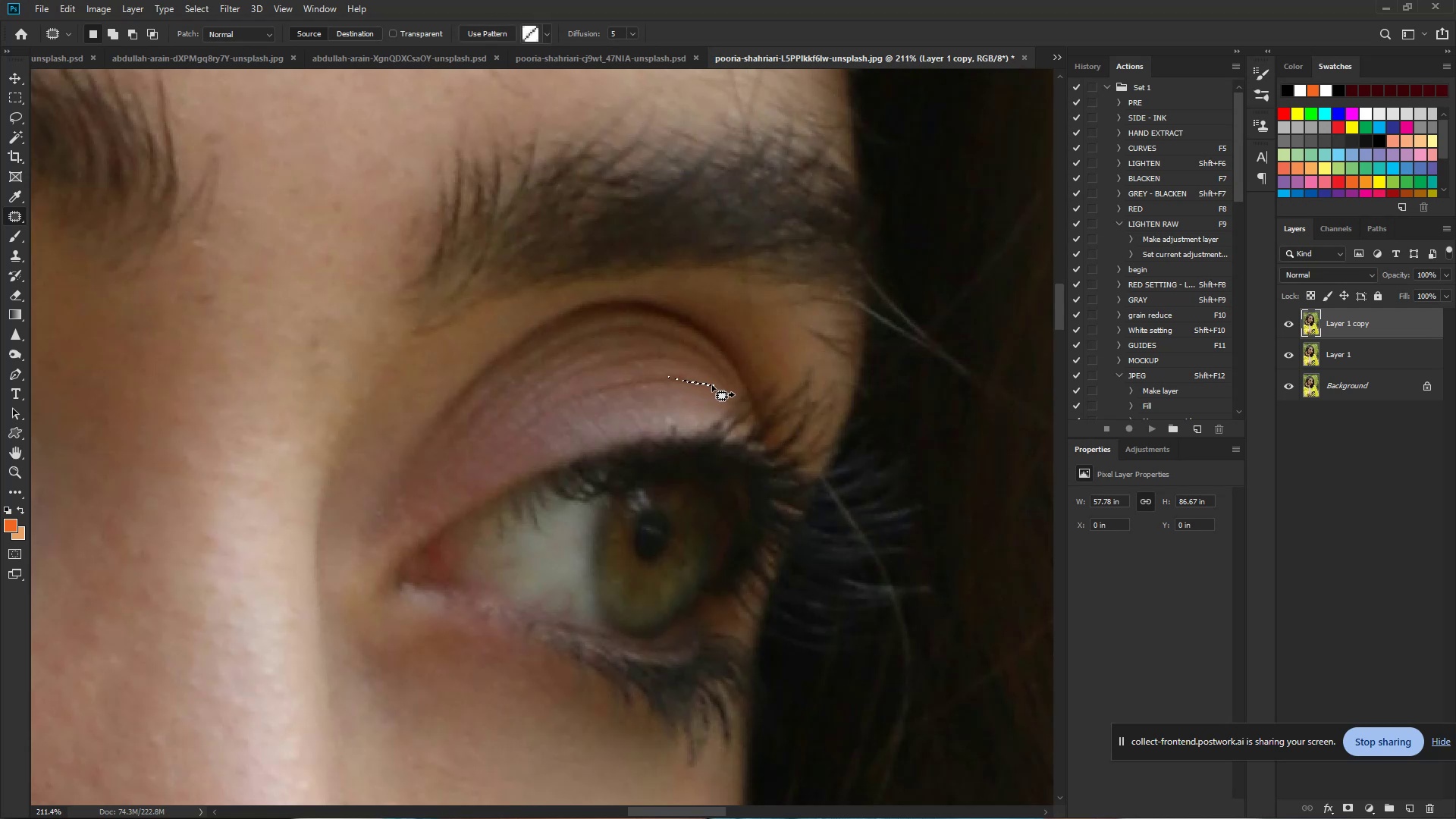 
left_click([714, 387])
 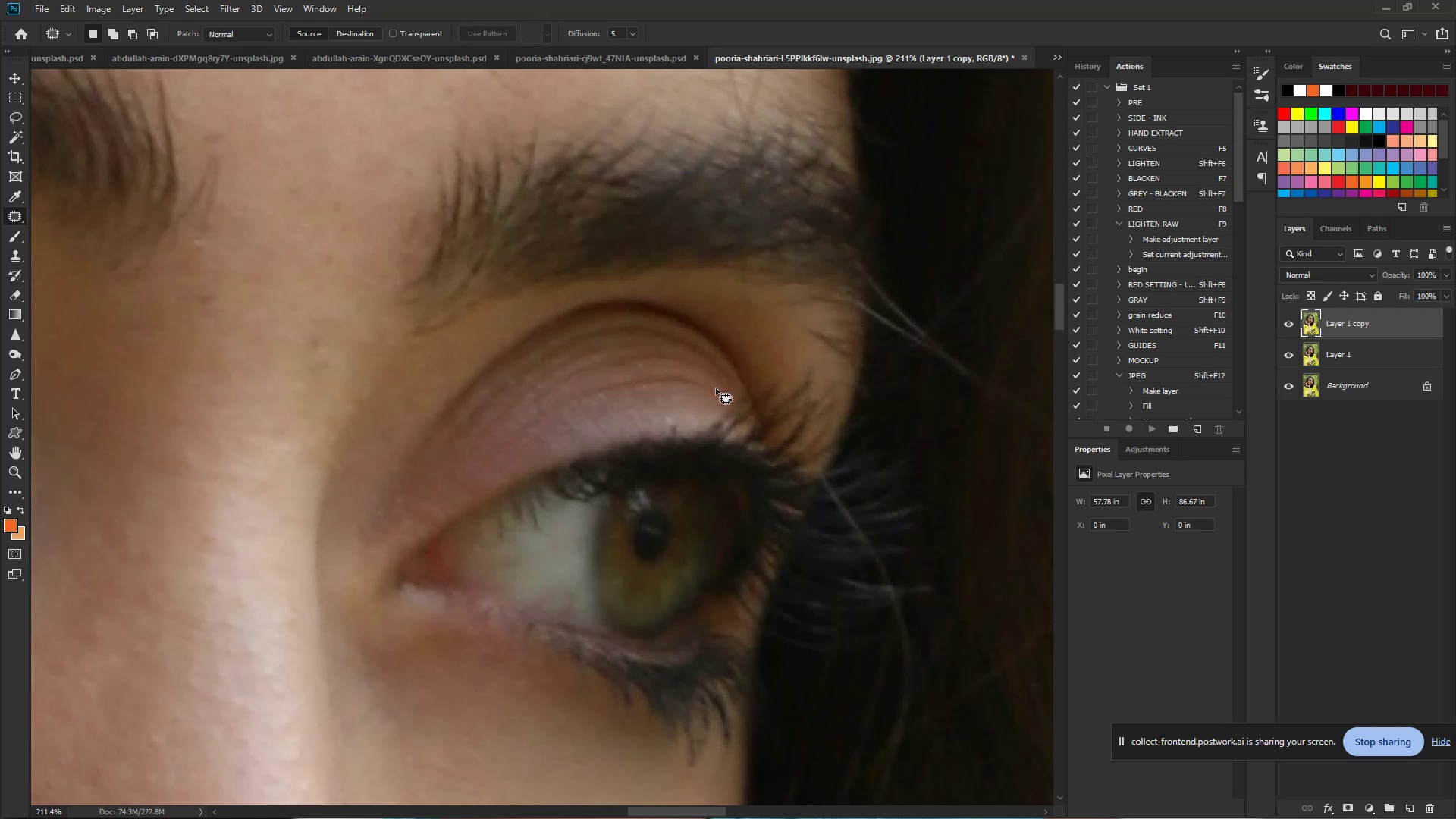 
left_click_drag(start_coordinate=[716, 388], to_coordinate=[724, 401])
 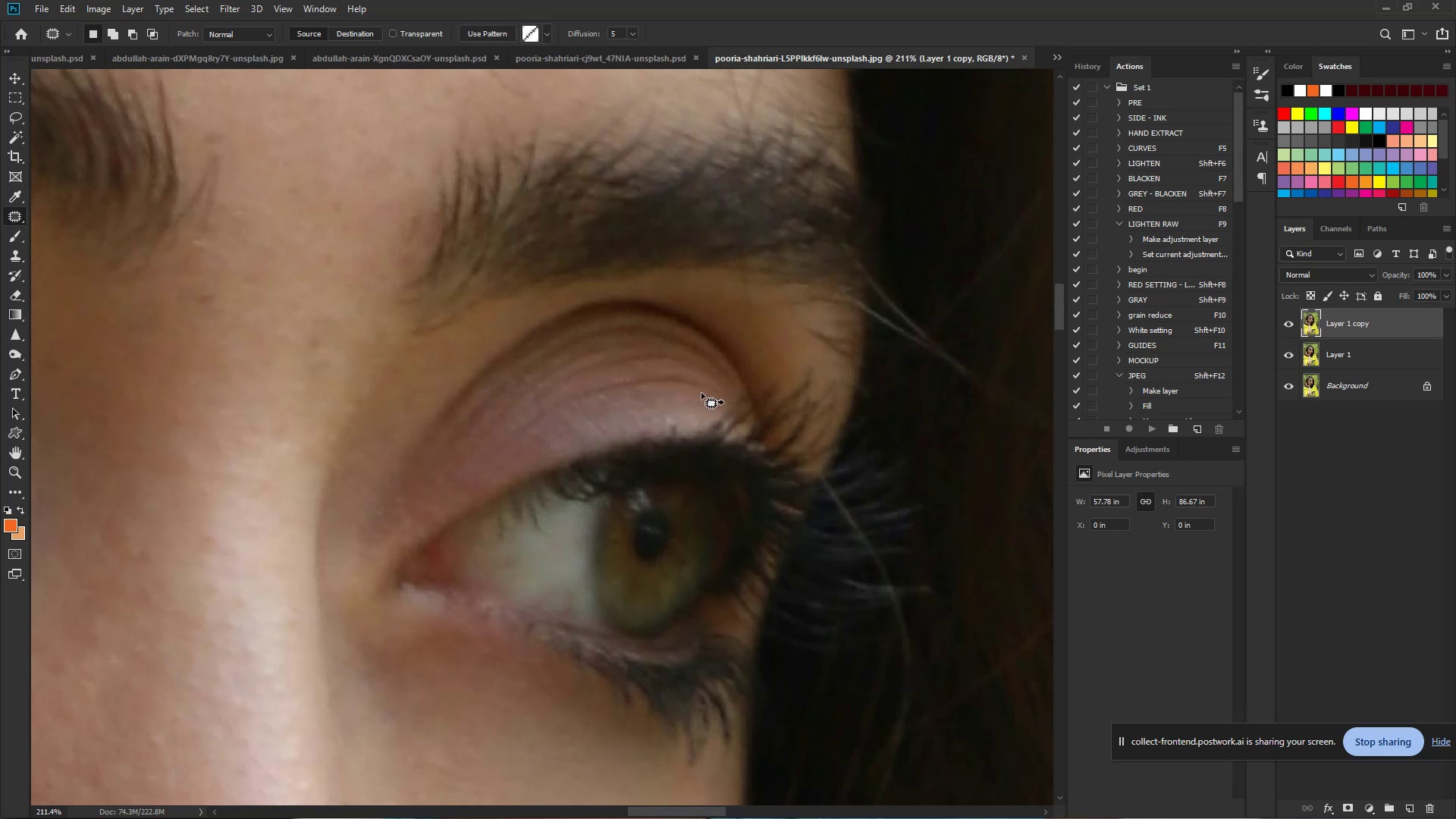 
hold_key(key=ControlLeft, duration=0.56)
 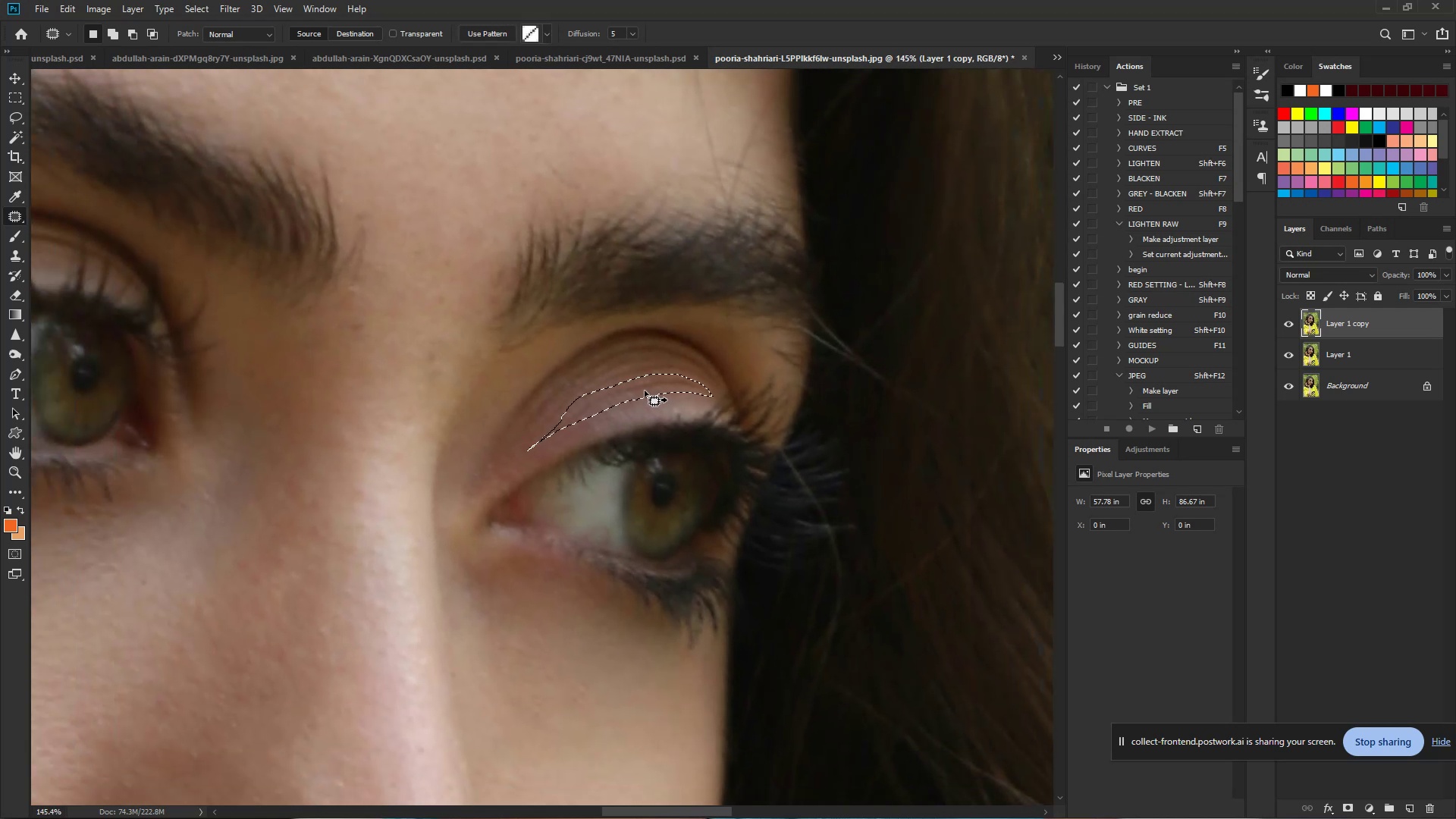 
hold_key(key=Space, duration=0.39)
 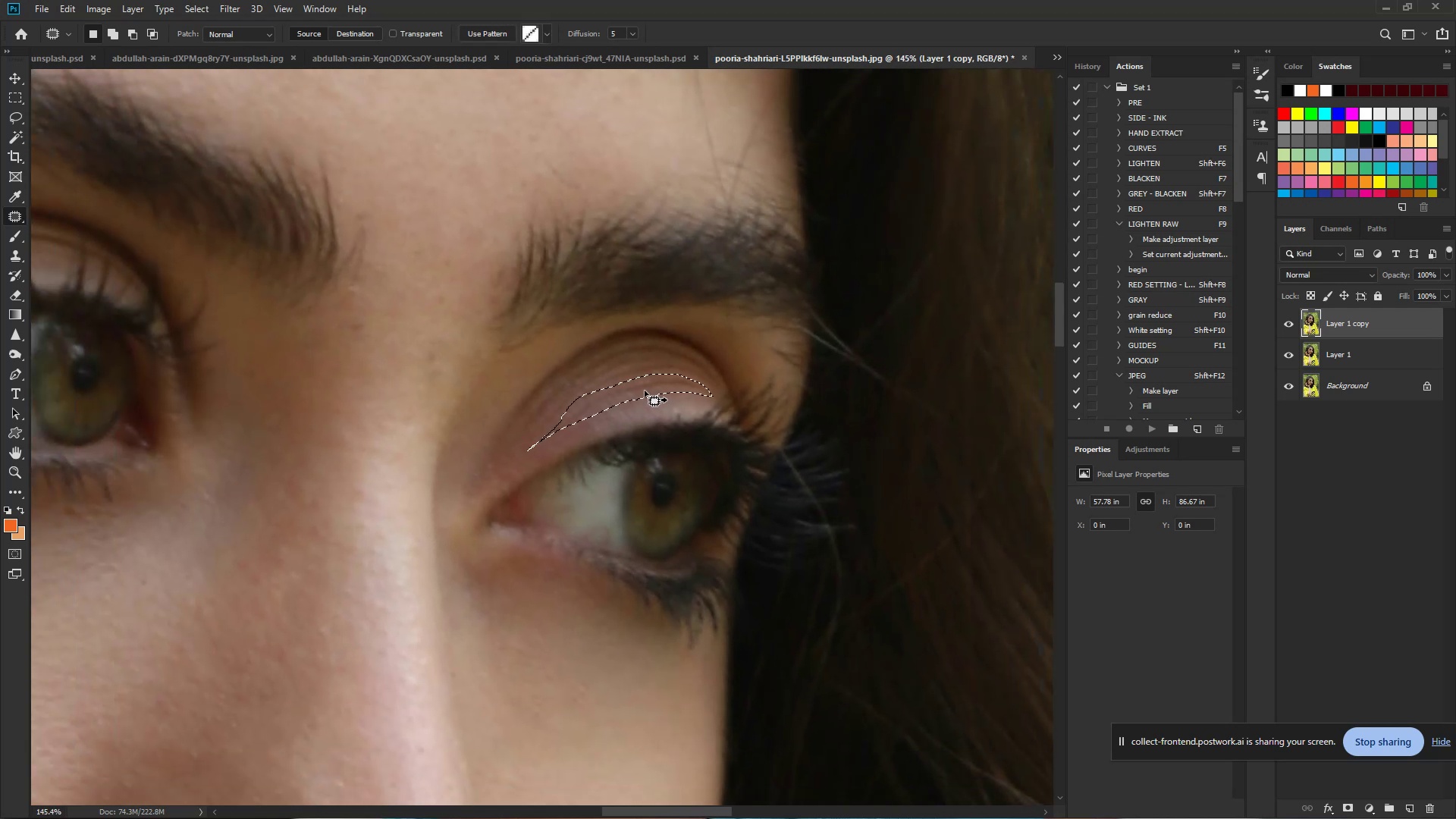 
left_click_drag(start_coordinate=[690, 390], to_coordinate=[661, 397])
 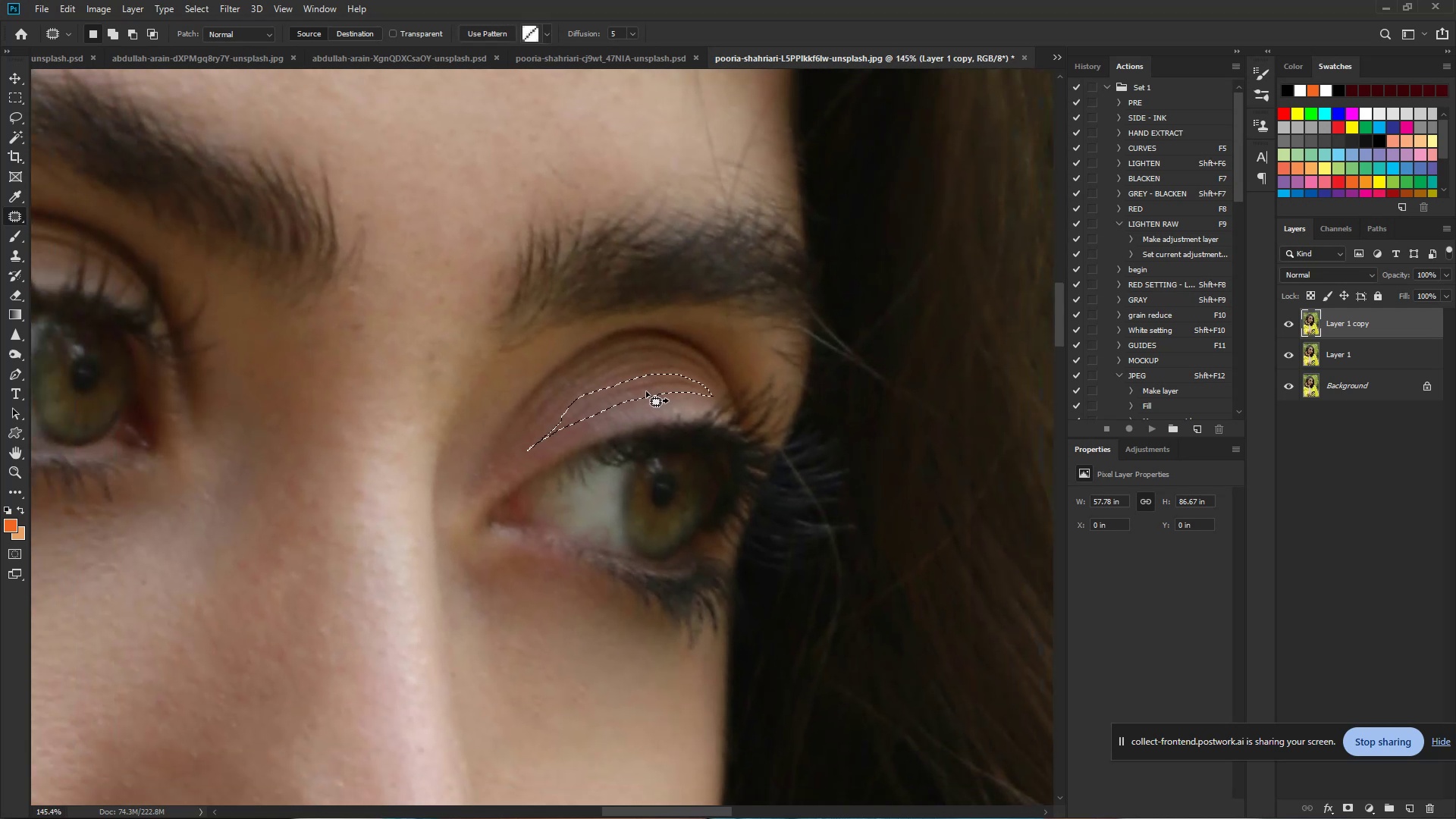 
left_click_drag(start_coordinate=[645, 391], to_coordinate=[575, 635])
 